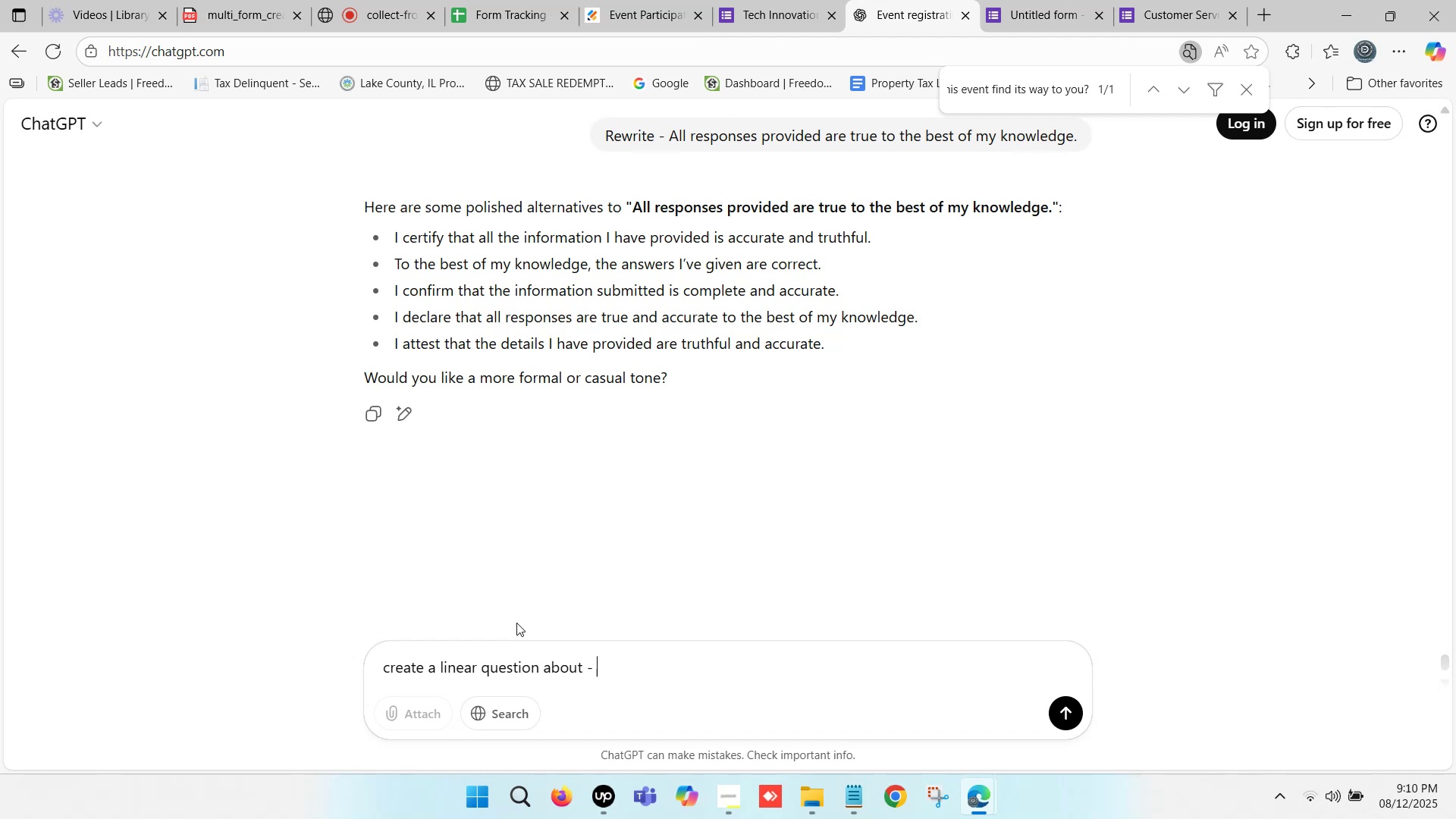 
hold_key(key=ControlLeft, duration=0.38)
 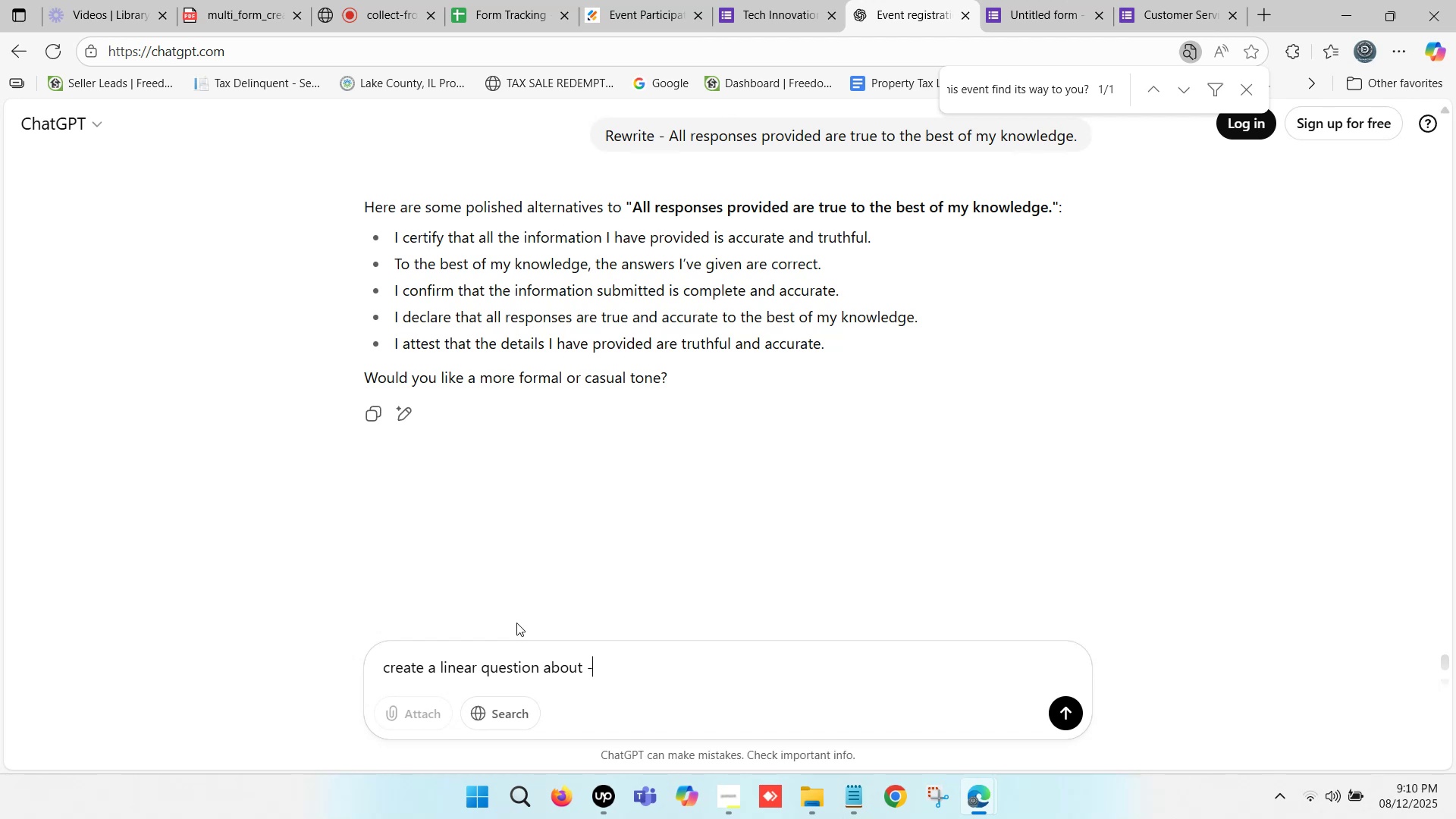 
key(Control+ControlLeft)
 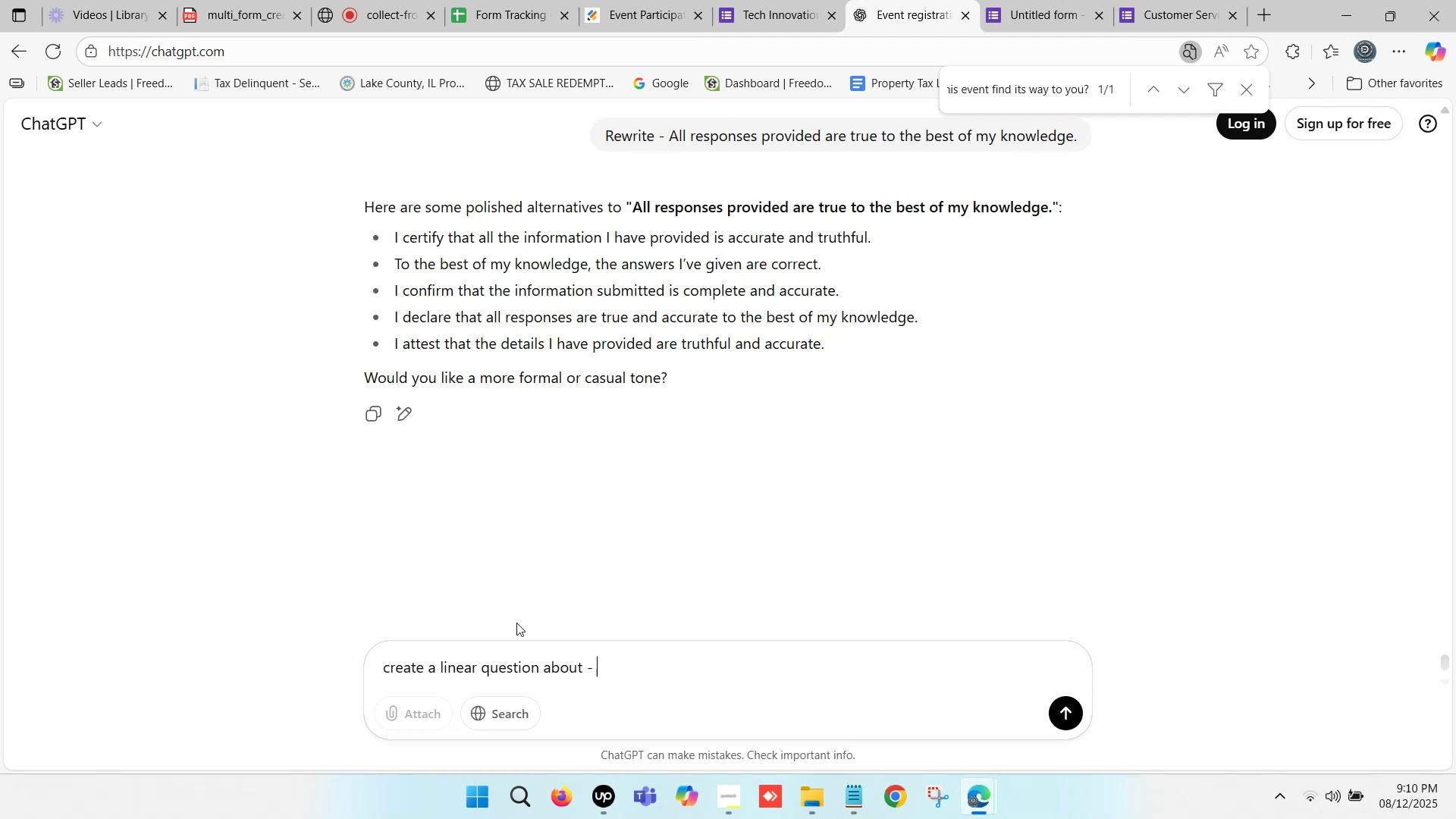 
key(Control+ControlLeft)
 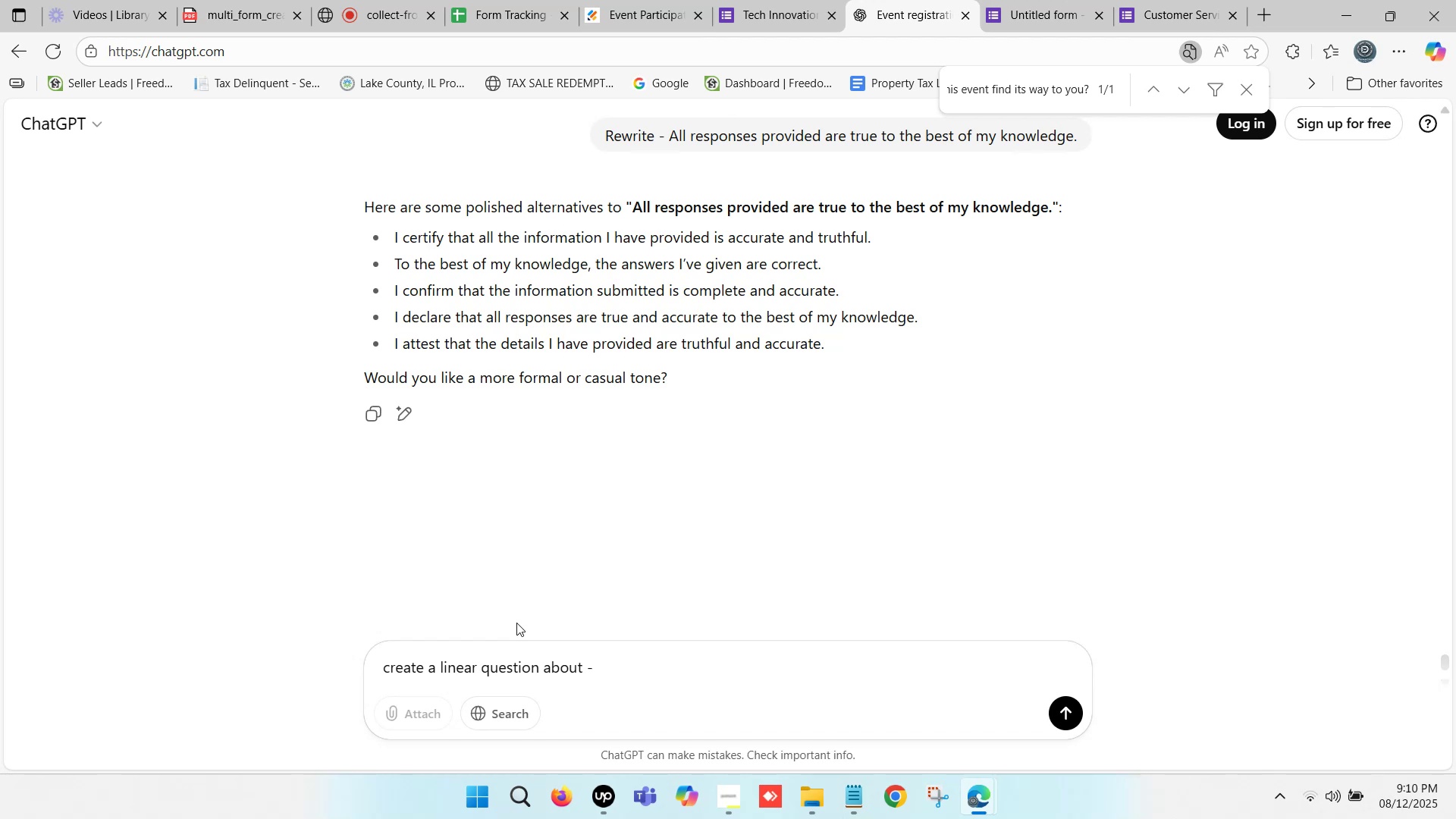 
key(Control+V)
 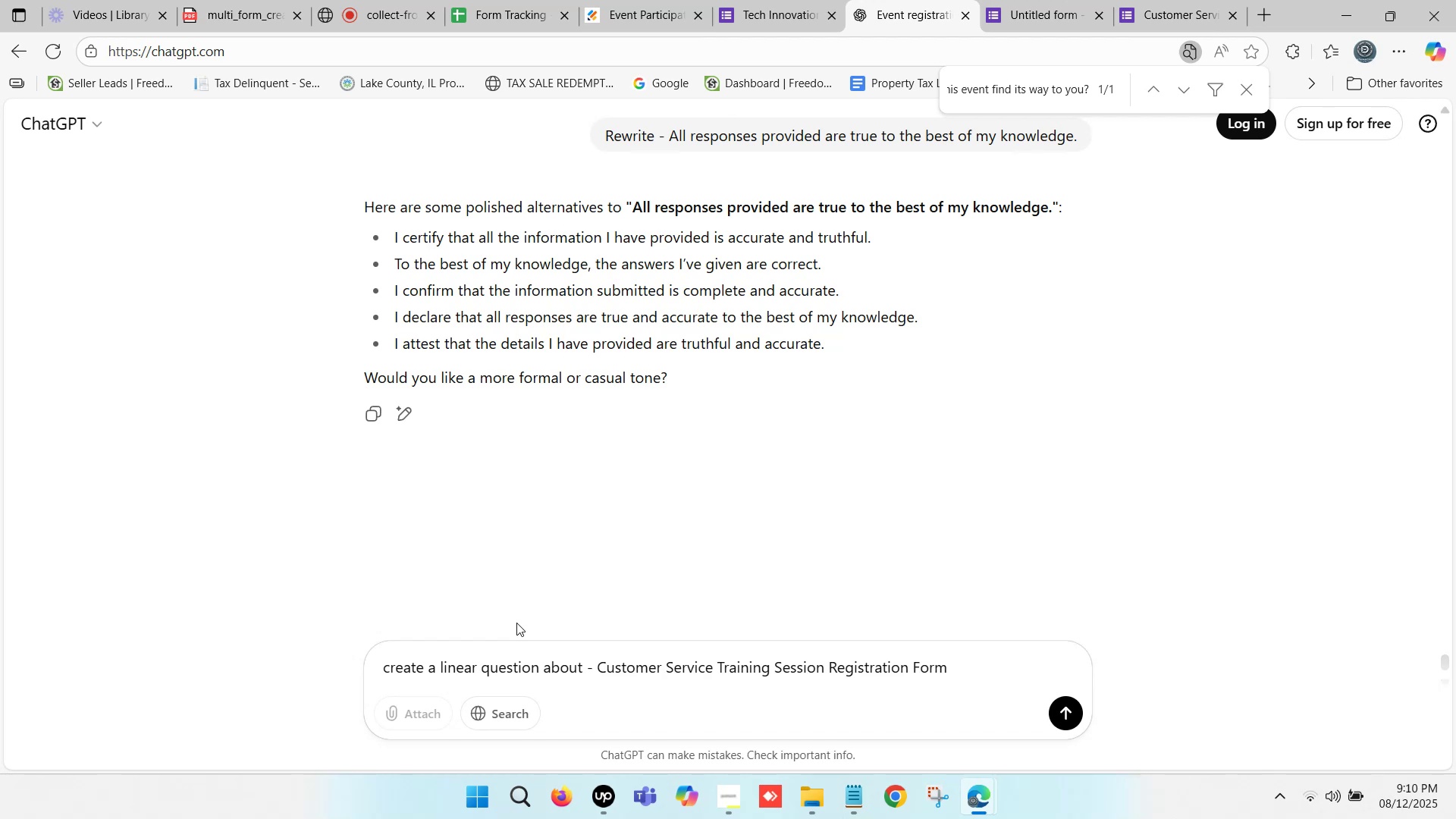 
key(Enter)
 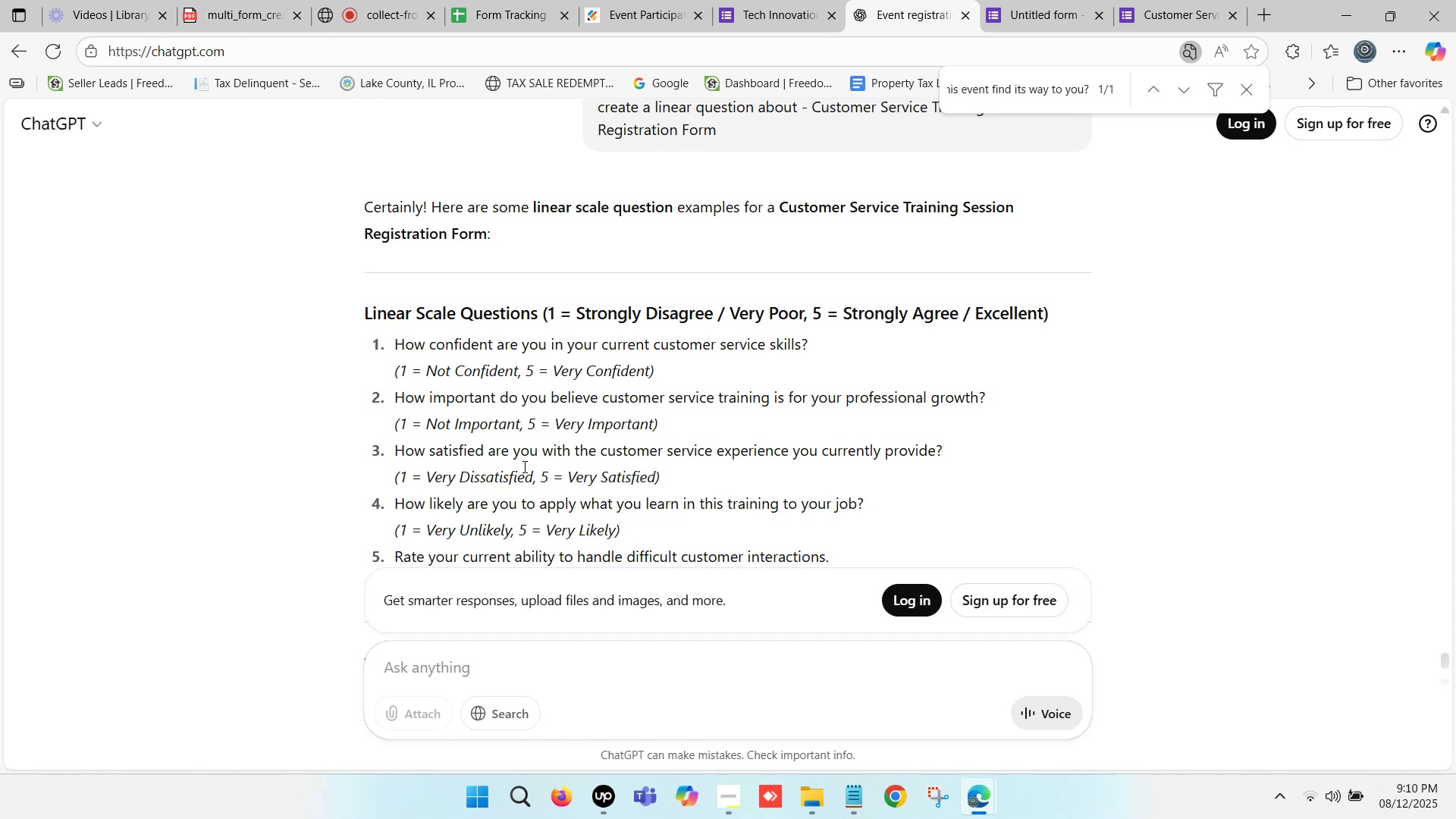 
wait(14.1)
 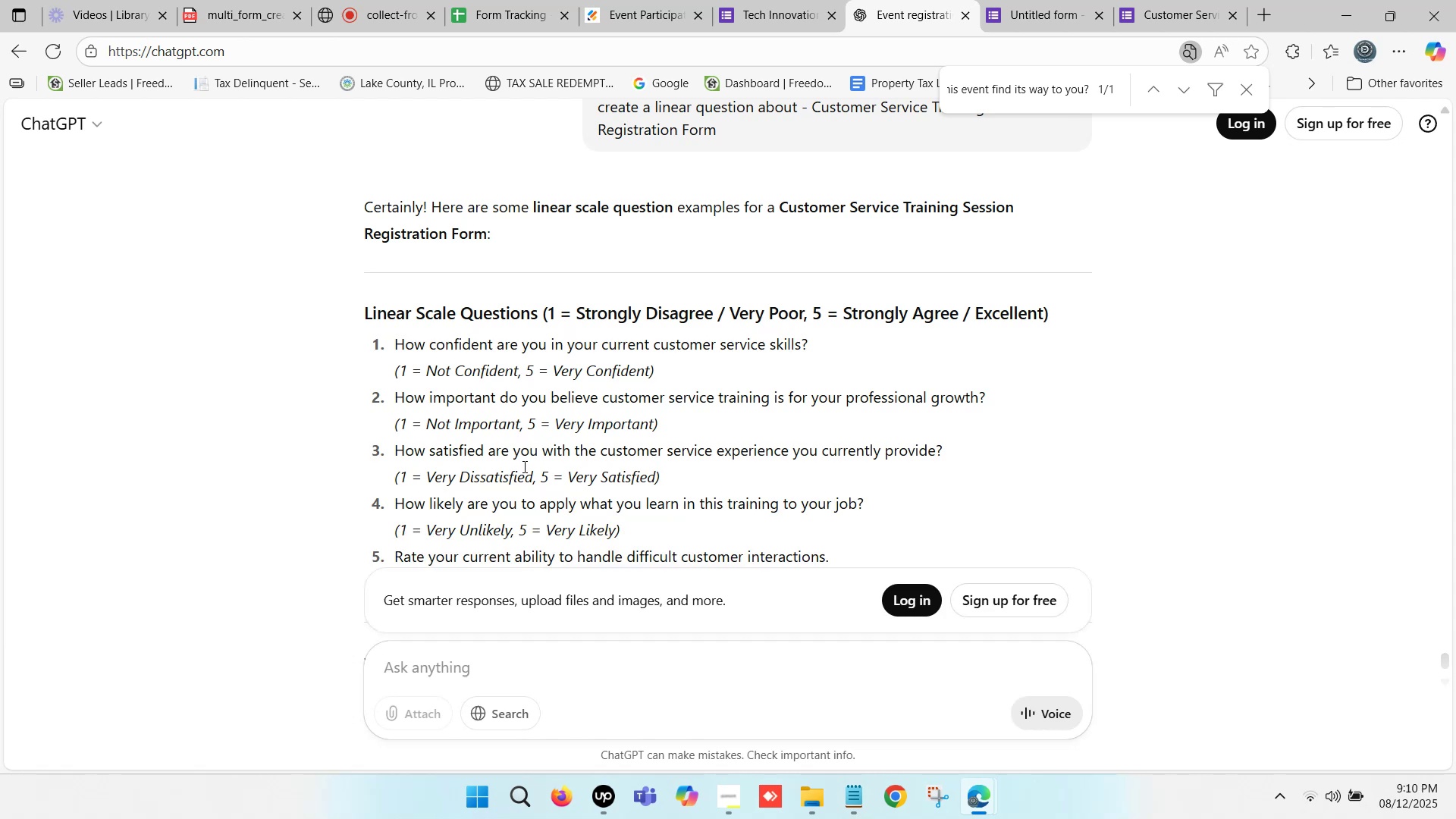 
left_click([452, 670])
 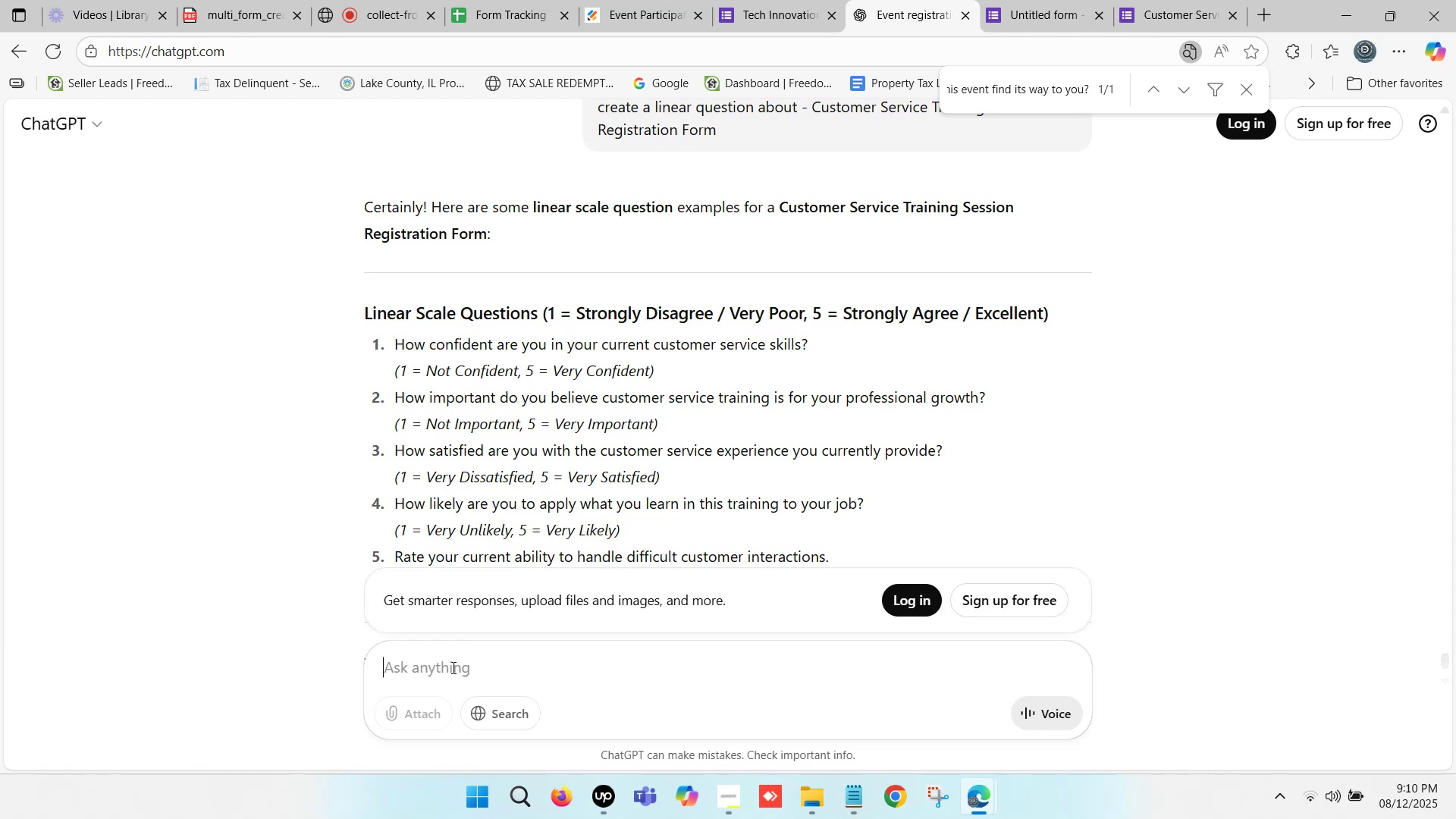 
type(short)
 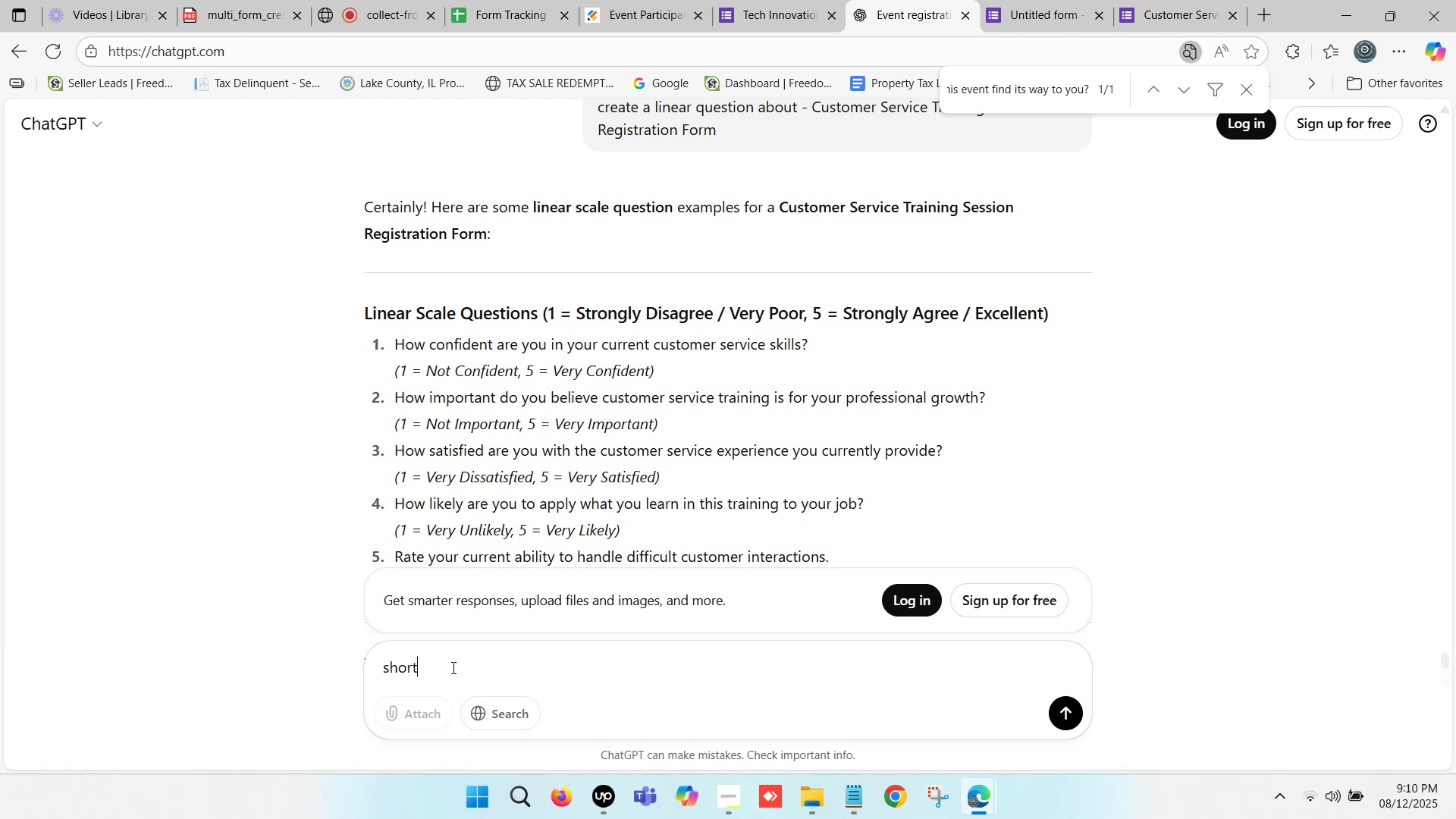 
key(Enter)
 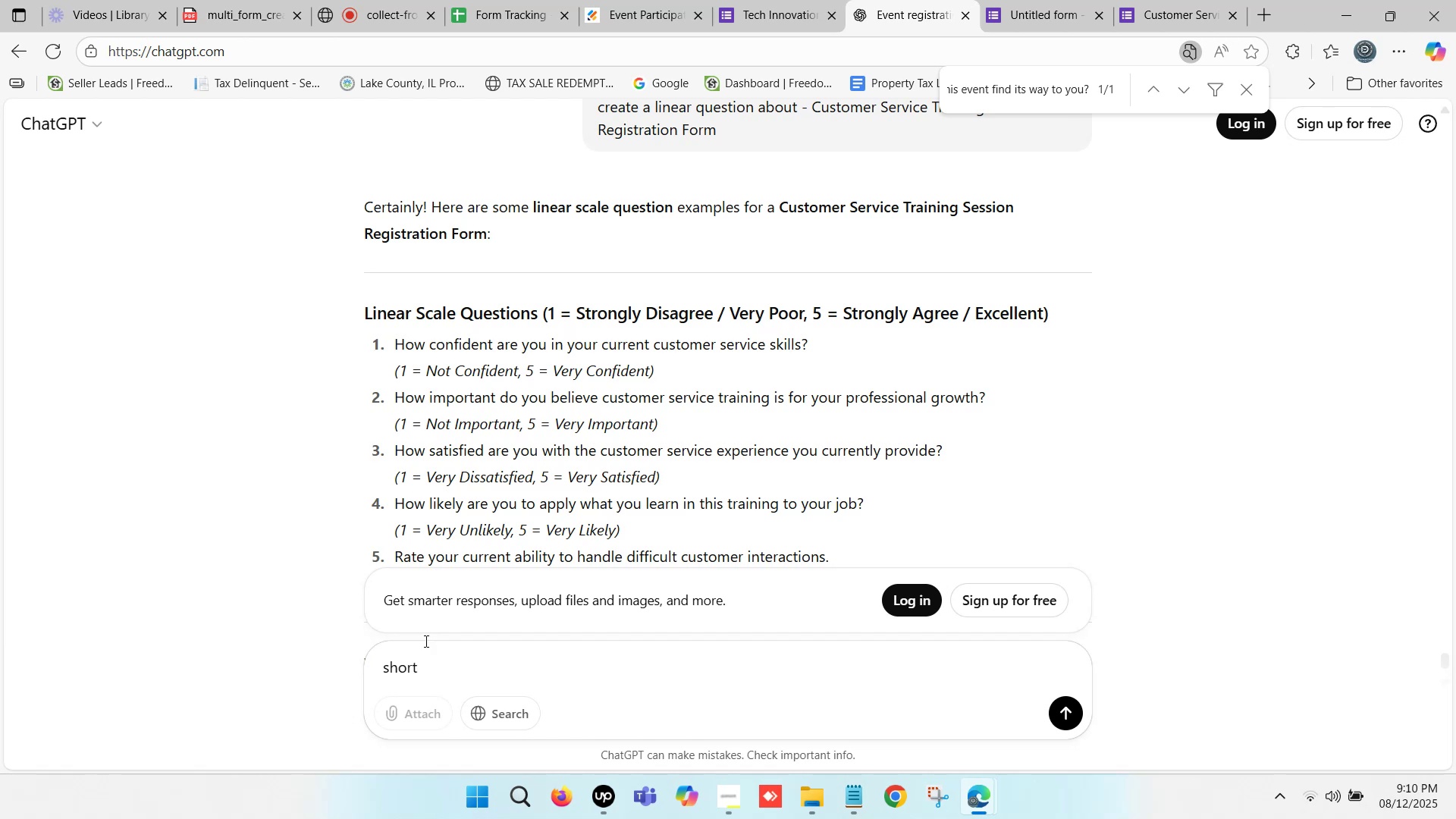 
left_click([479, 672])
 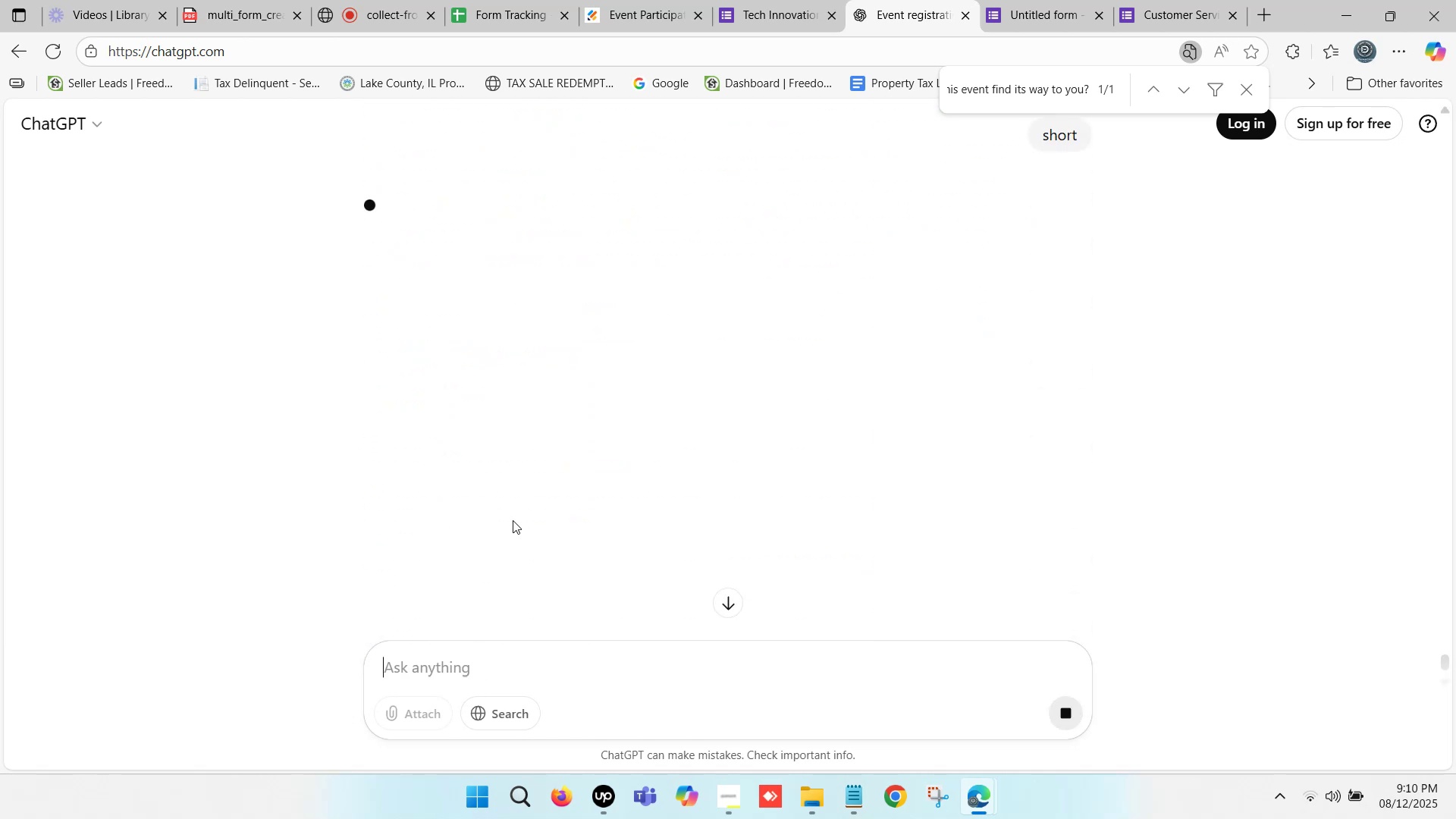 
scroll: coordinate [513, 515], scroll_direction: up, amount: 1.0
 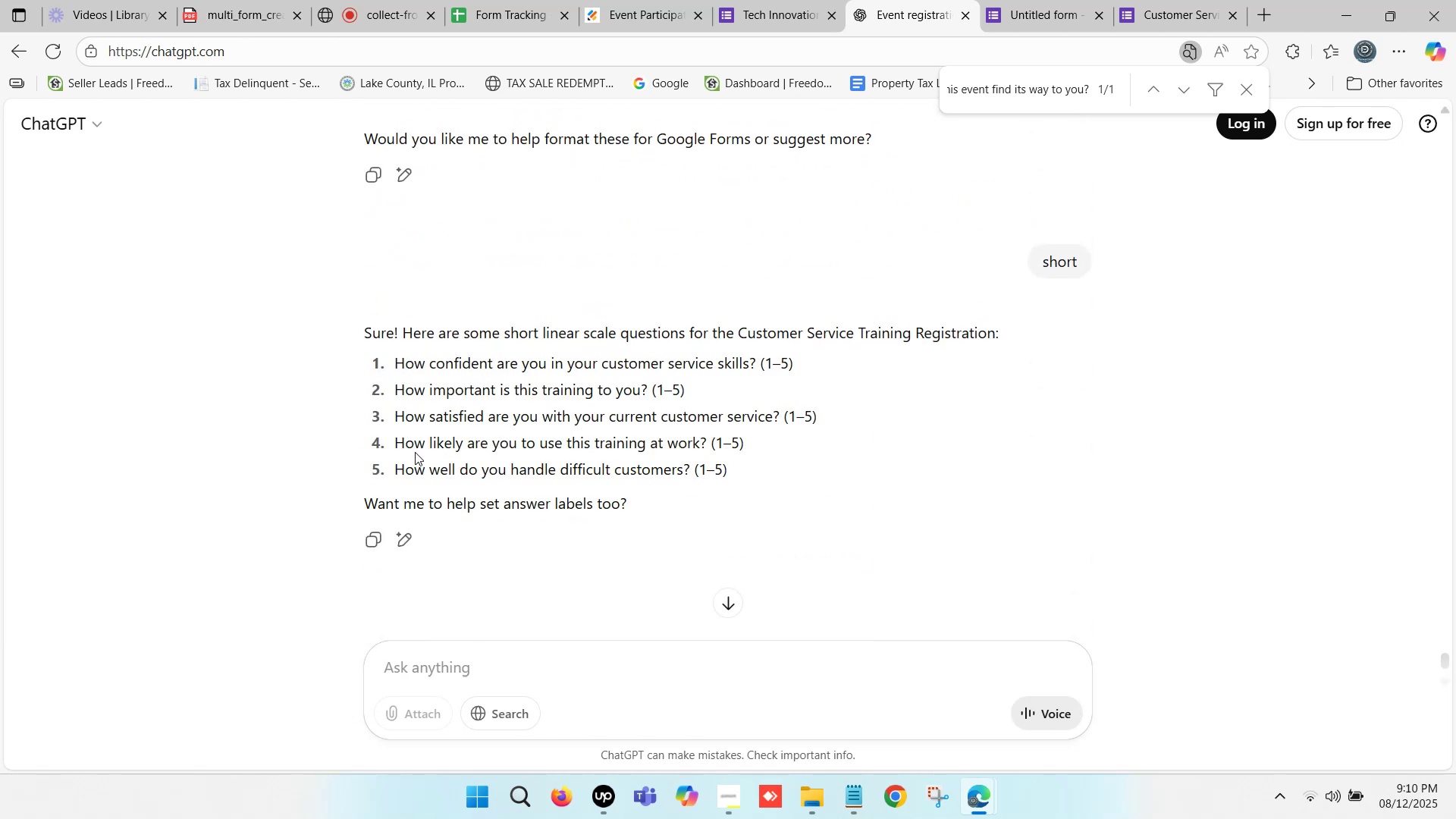 
wait(5.53)
 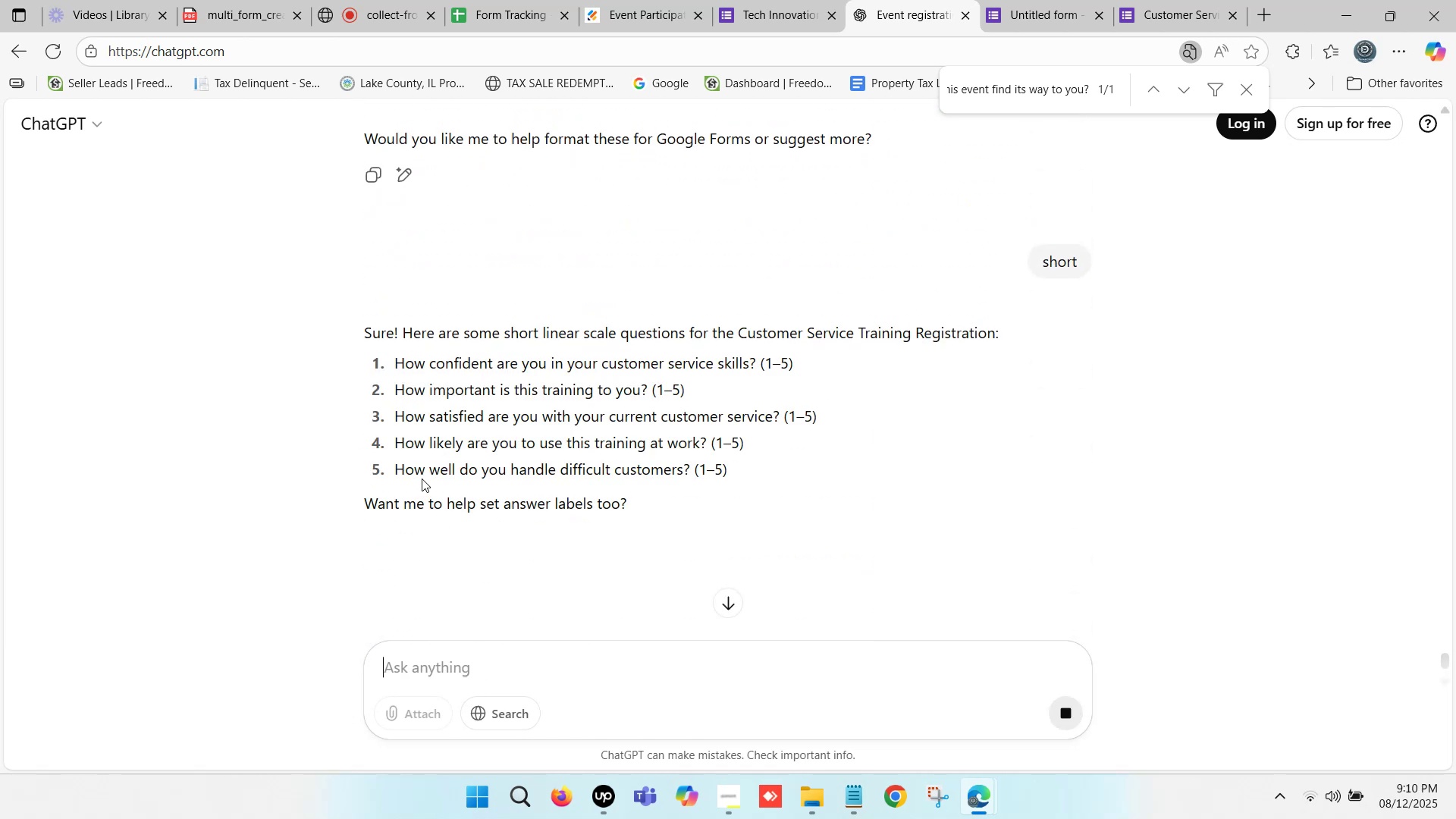 
scroll: coordinate [428, 417], scroll_direction: up, amount: 3.0
 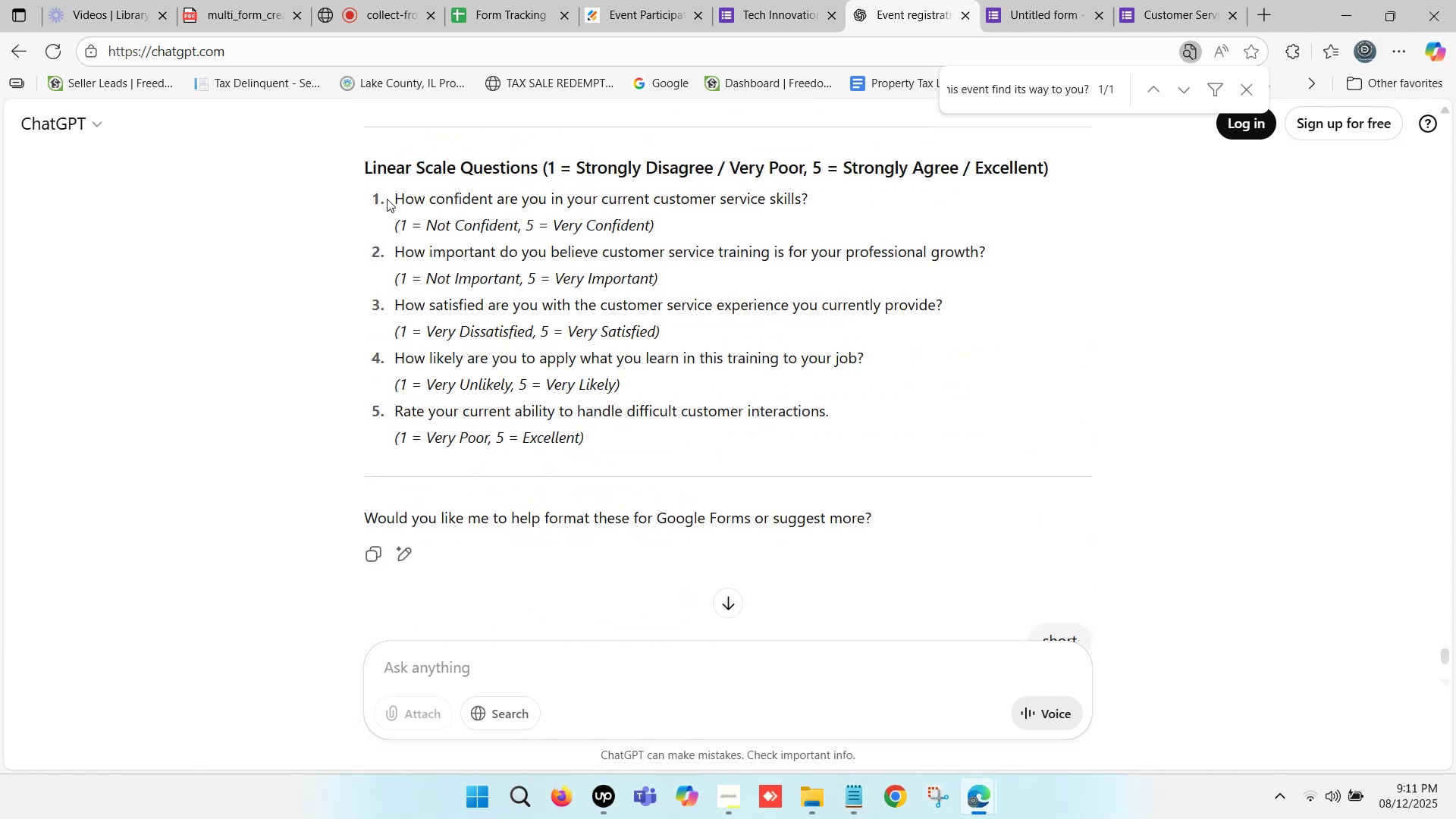 
left_click_drag(start_coordinate=[403, 198], to_coordinate=[532, 195])
 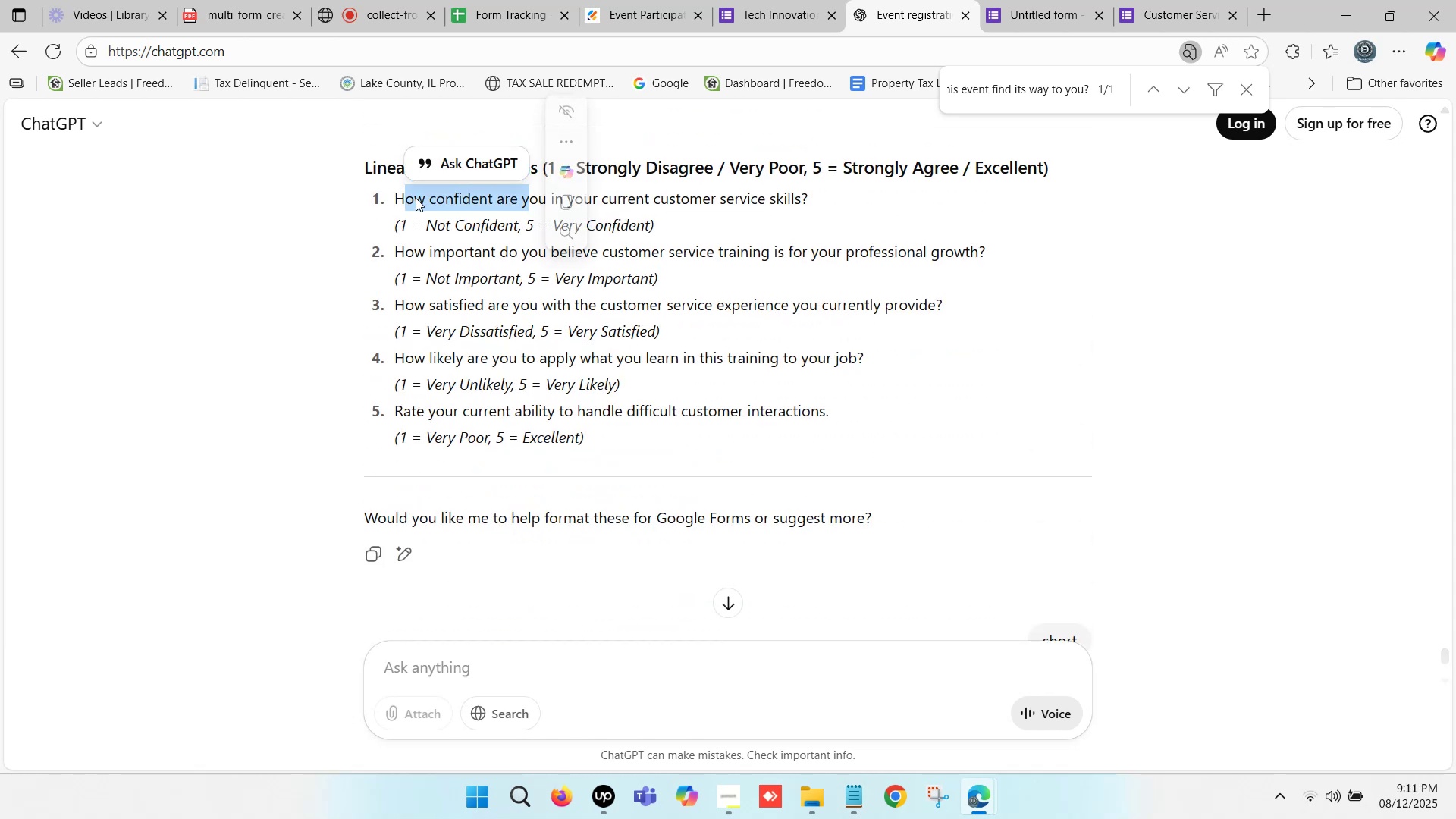 
left_click([414, 199])
 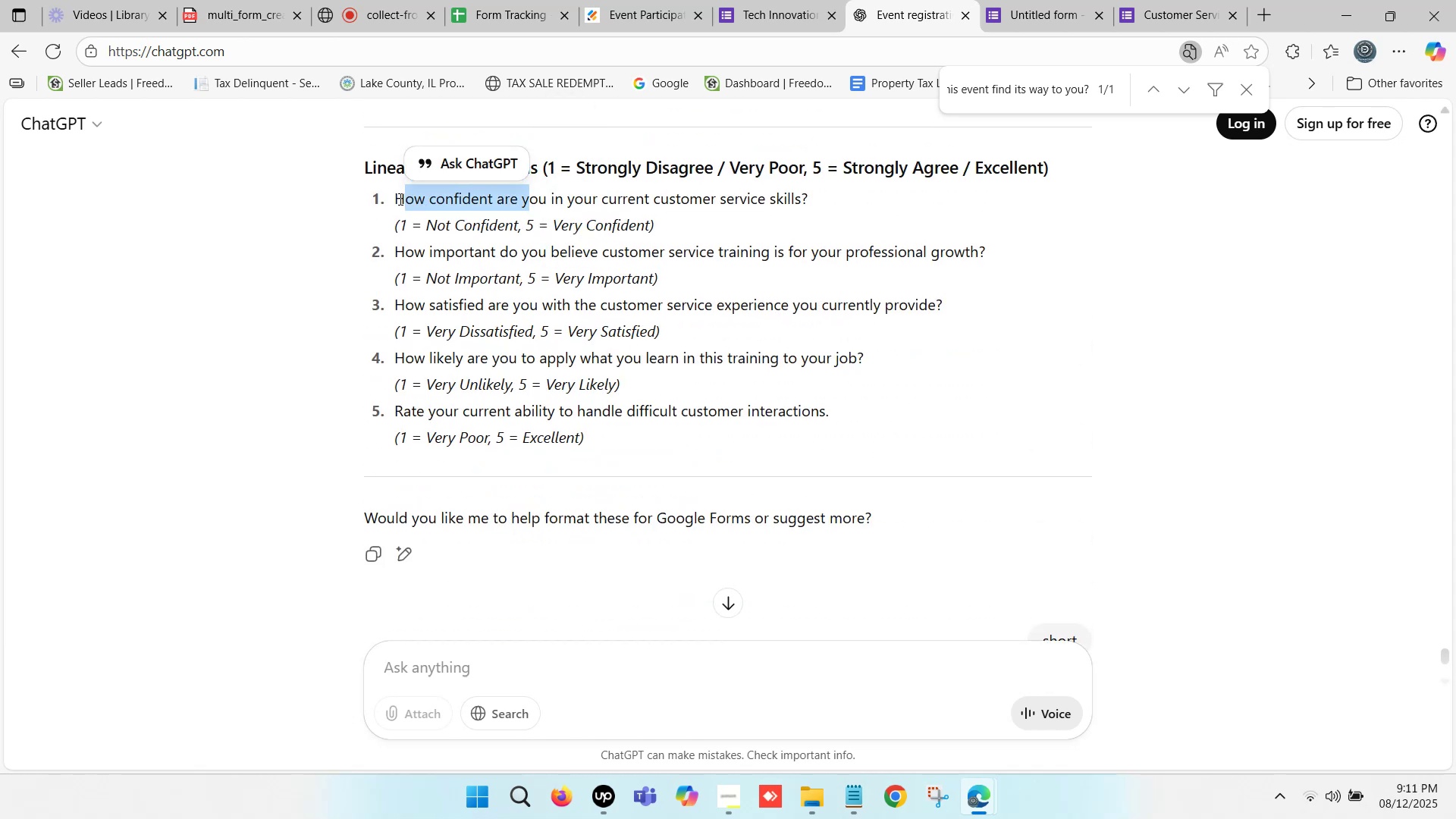 
left_click_drag(start_coordinate=[397, 196], to_coordinate=[805, 200])
 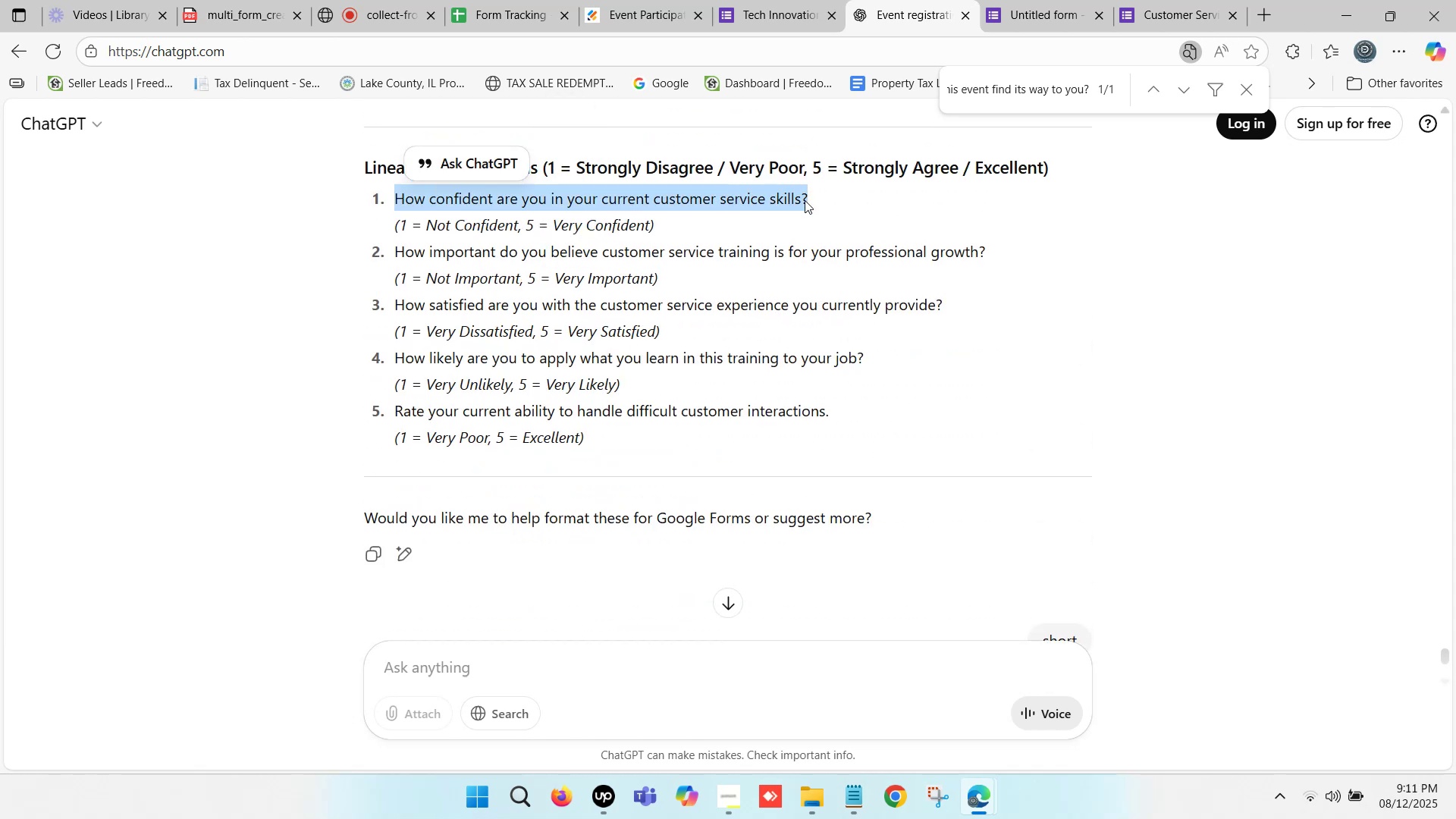 
key(Control+C)
 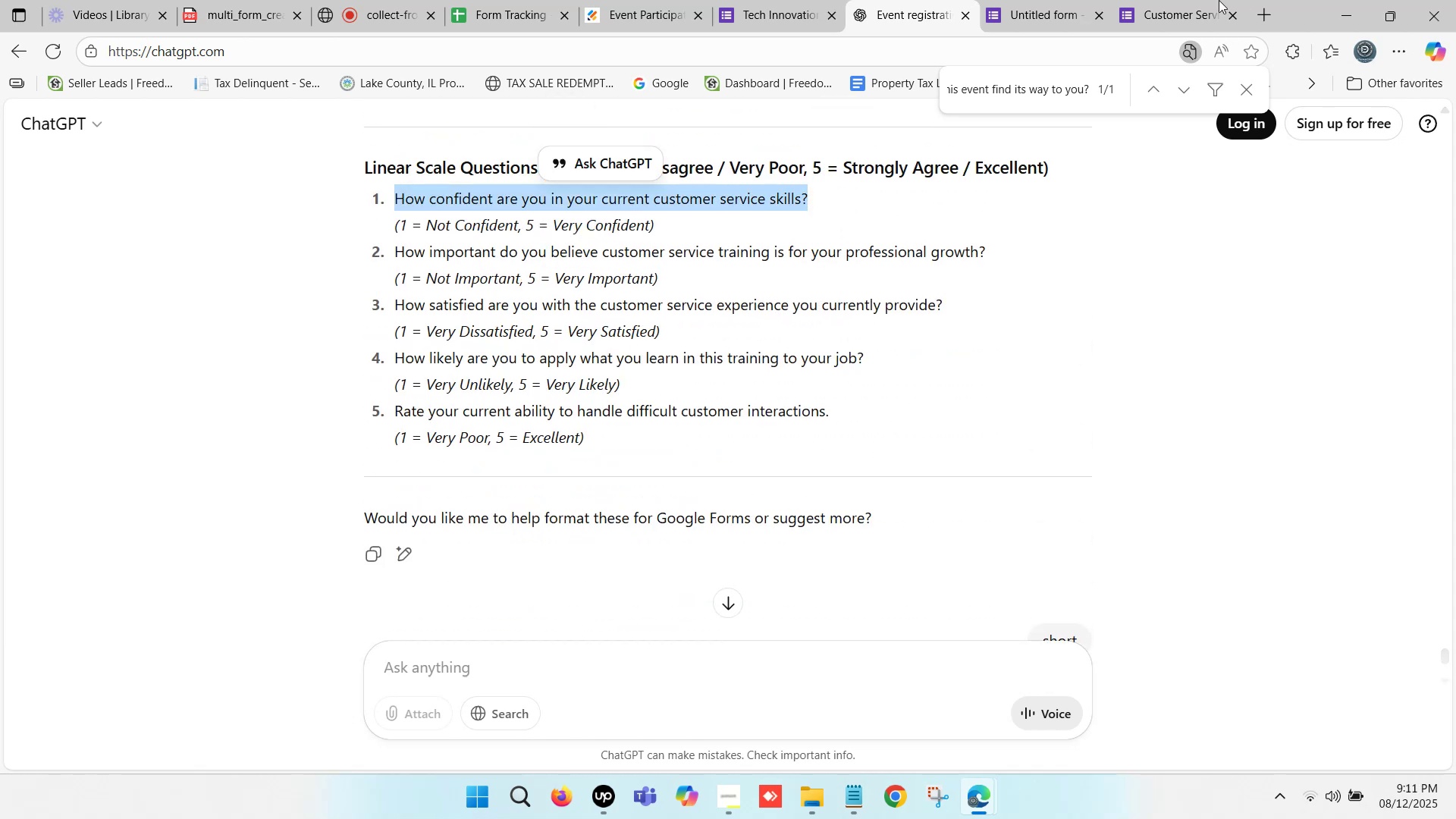 
left_click([1178, 0])
 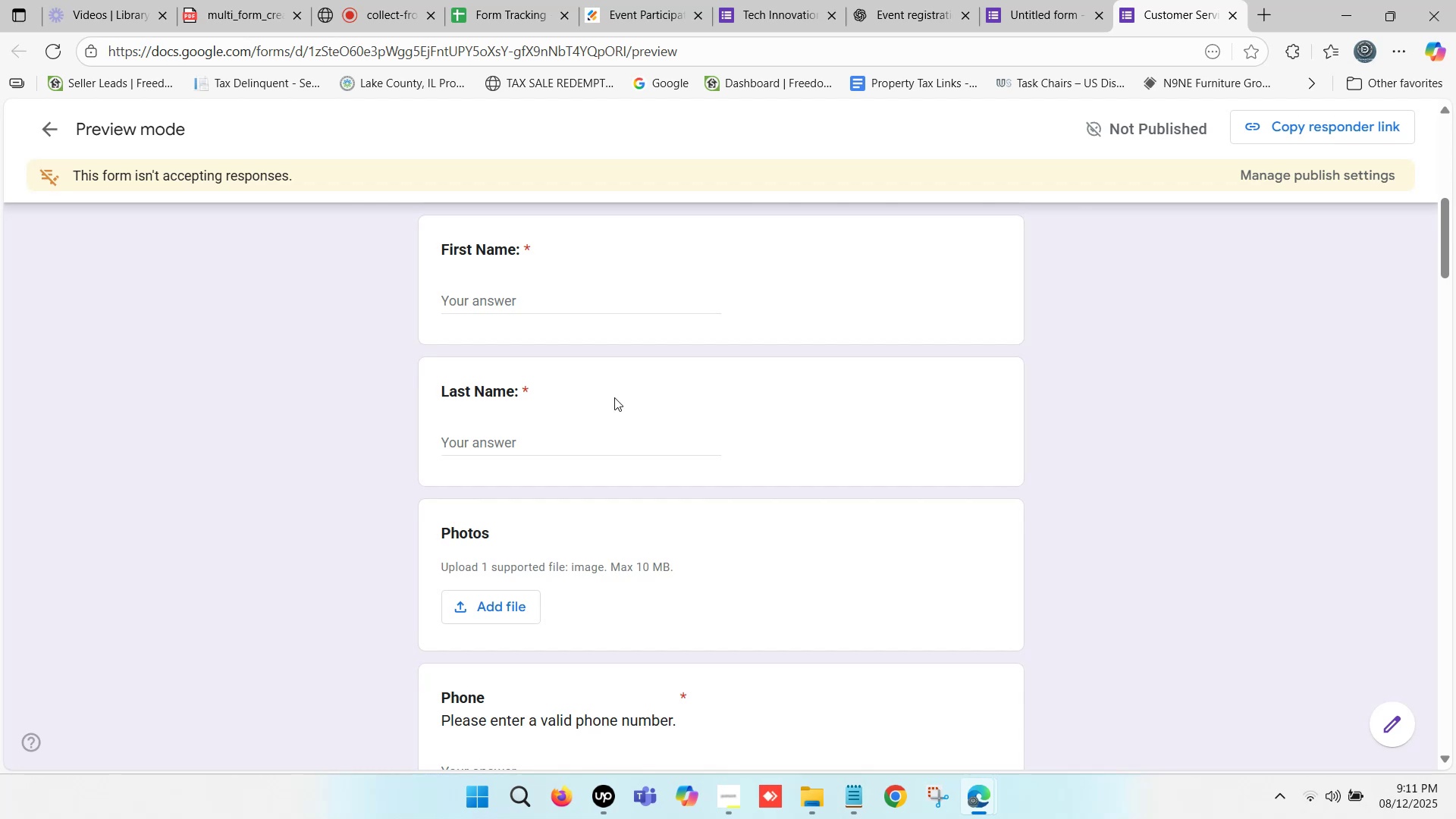 
left_click([1197, 0])
 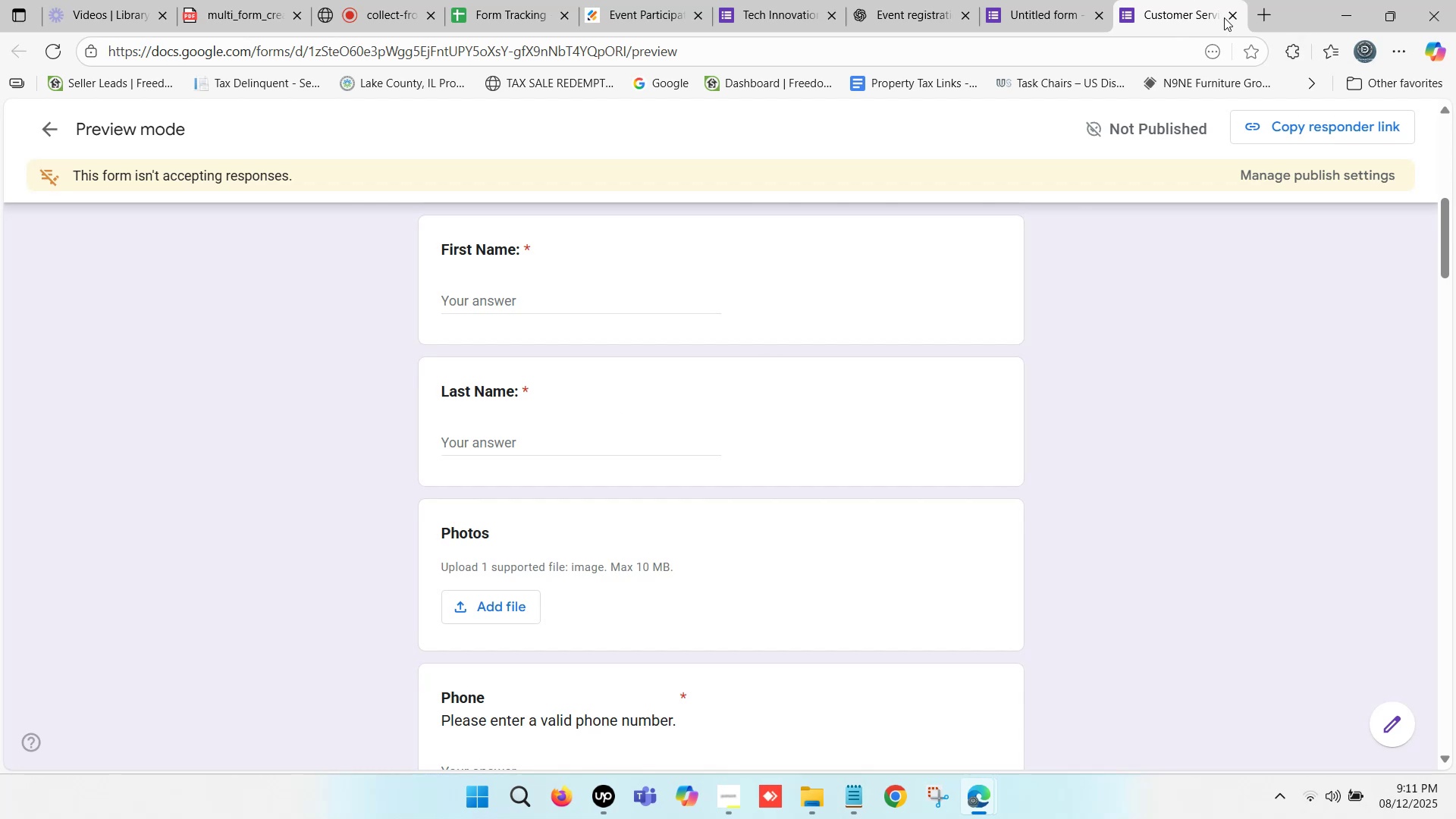 
left_click([1227, 16])
 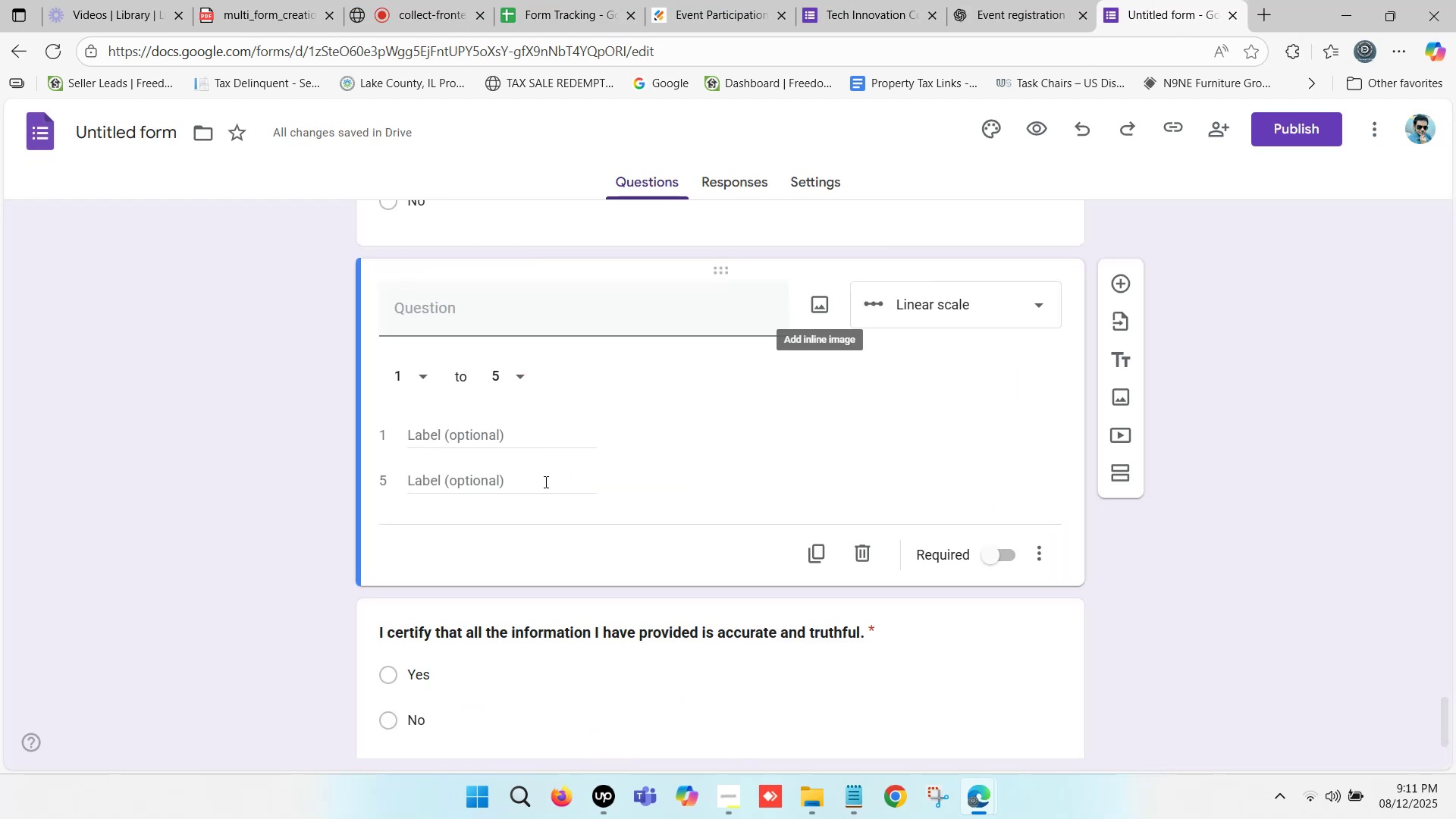 
scroll: coordinate [519, 488], scroll_direction: up, amount: 1.0
 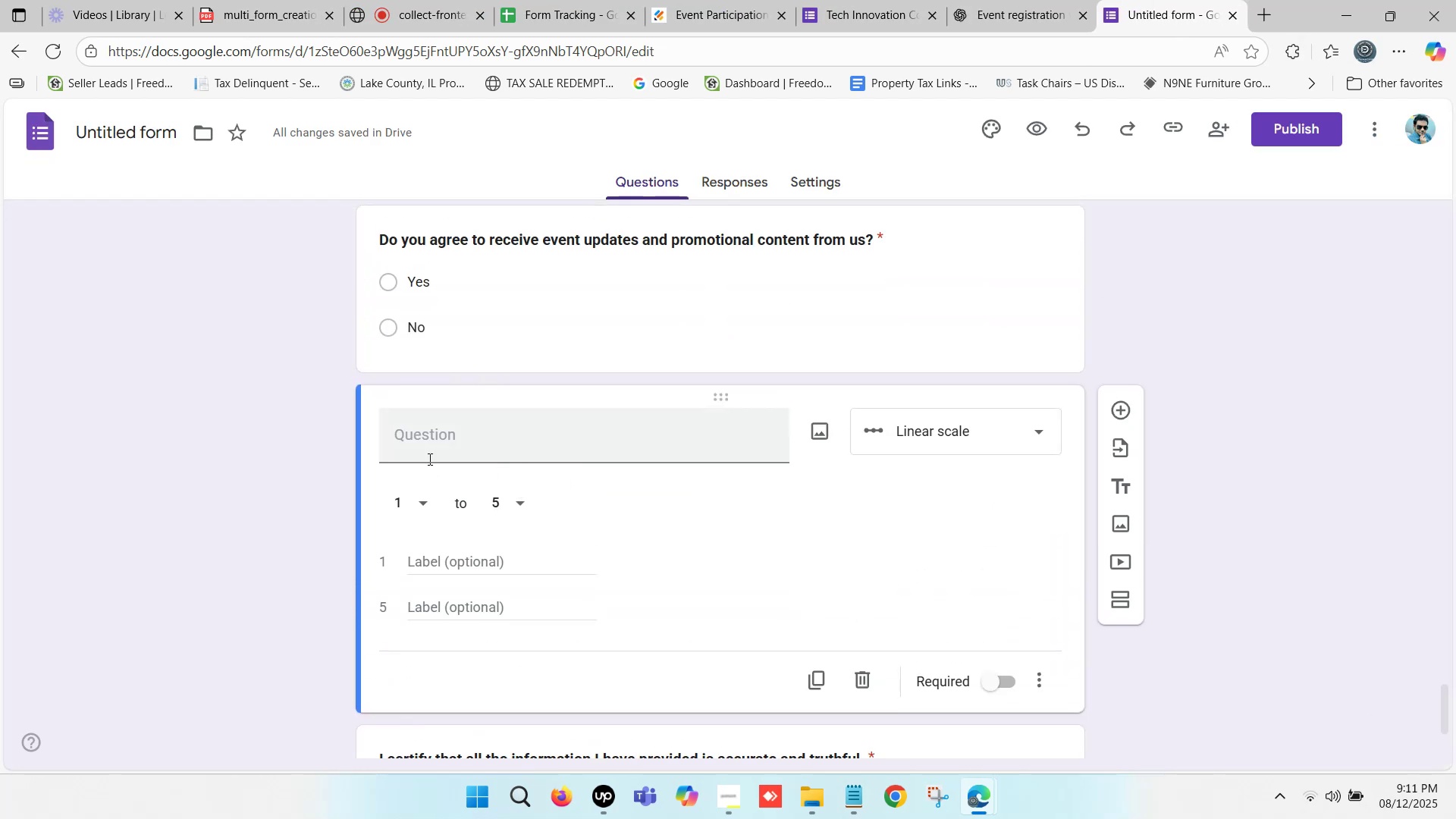 
left_click([436, 435])
 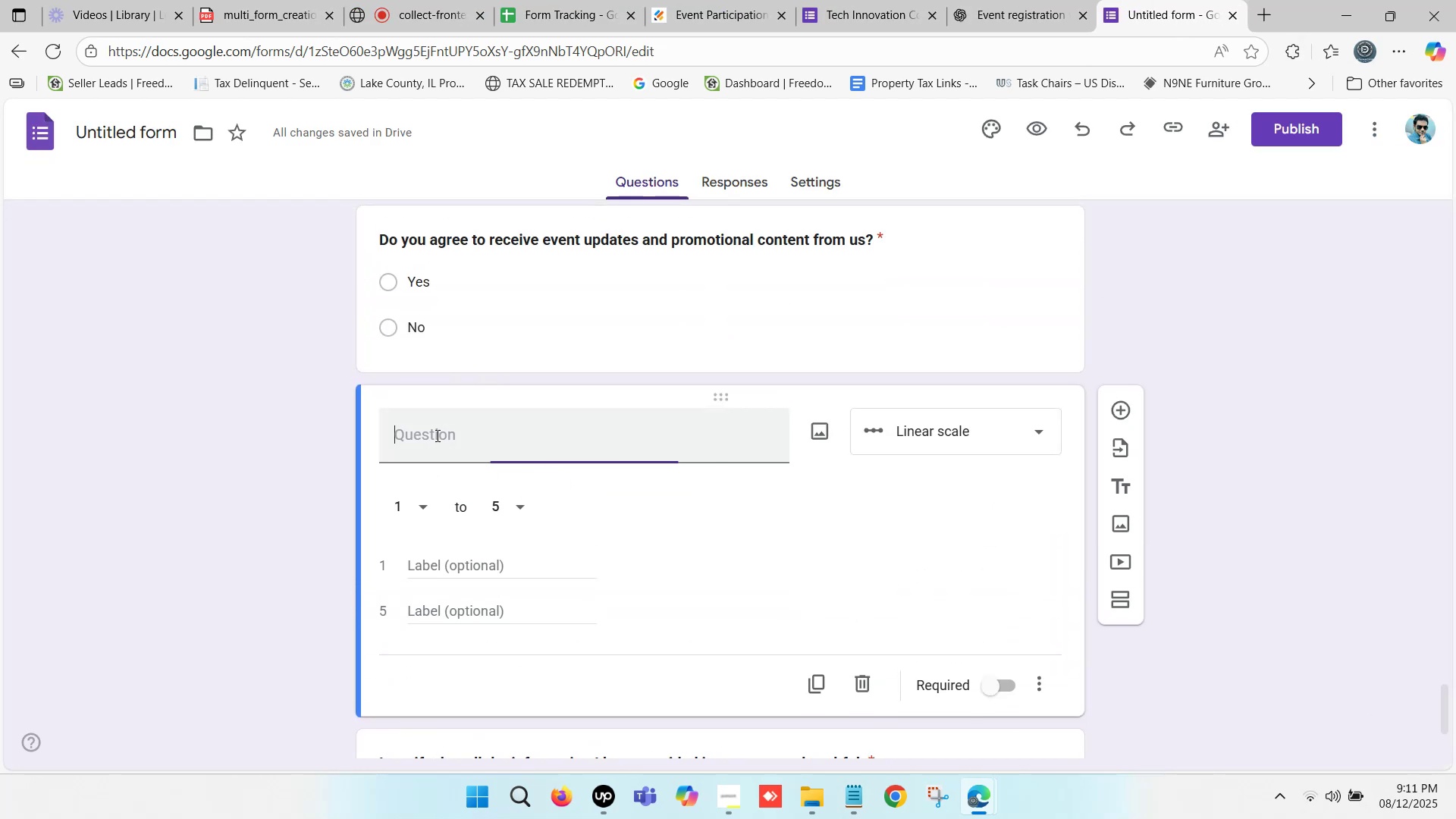 
key(Control+ControlLeft)
 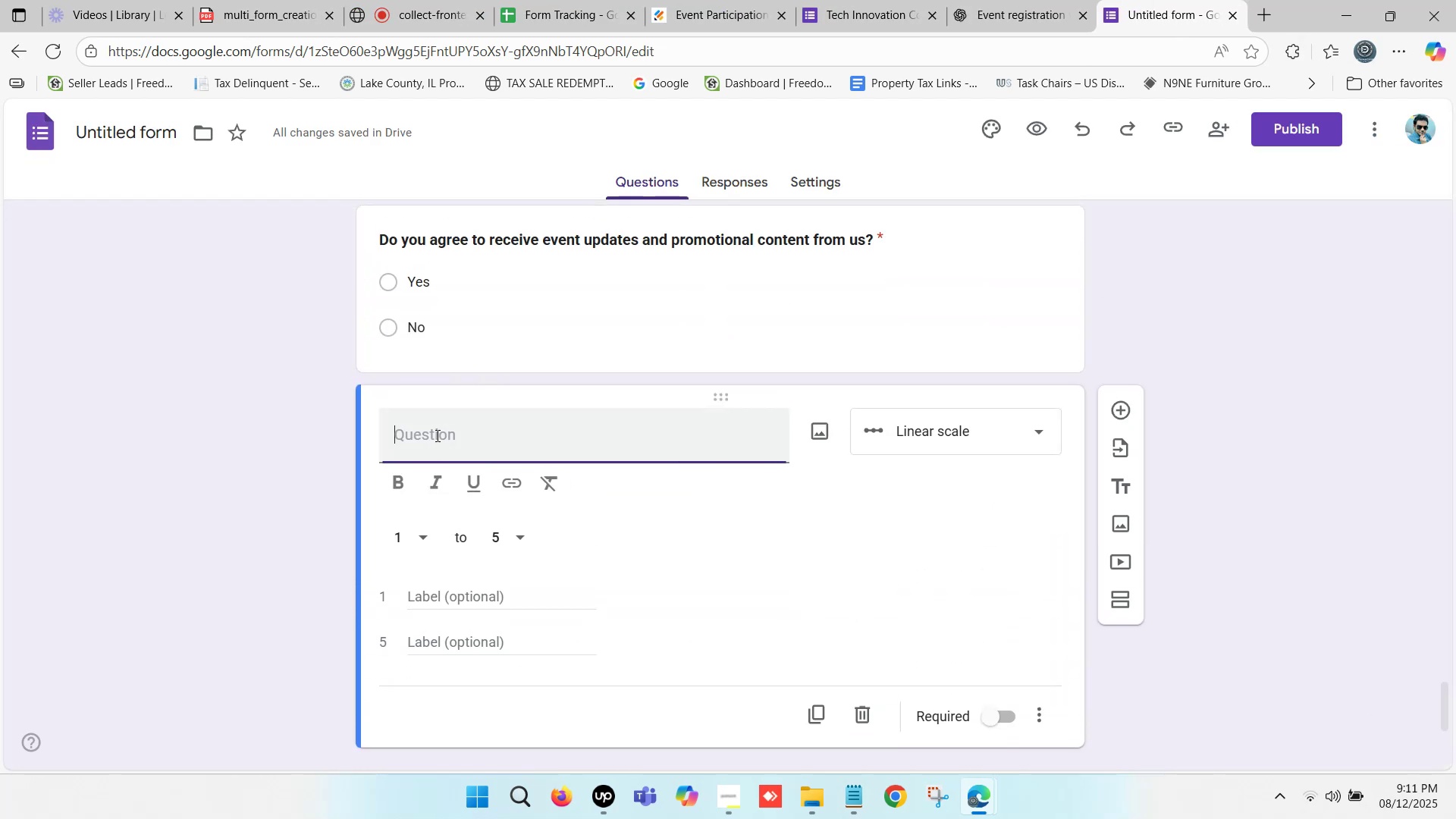 
key(Control+V)
 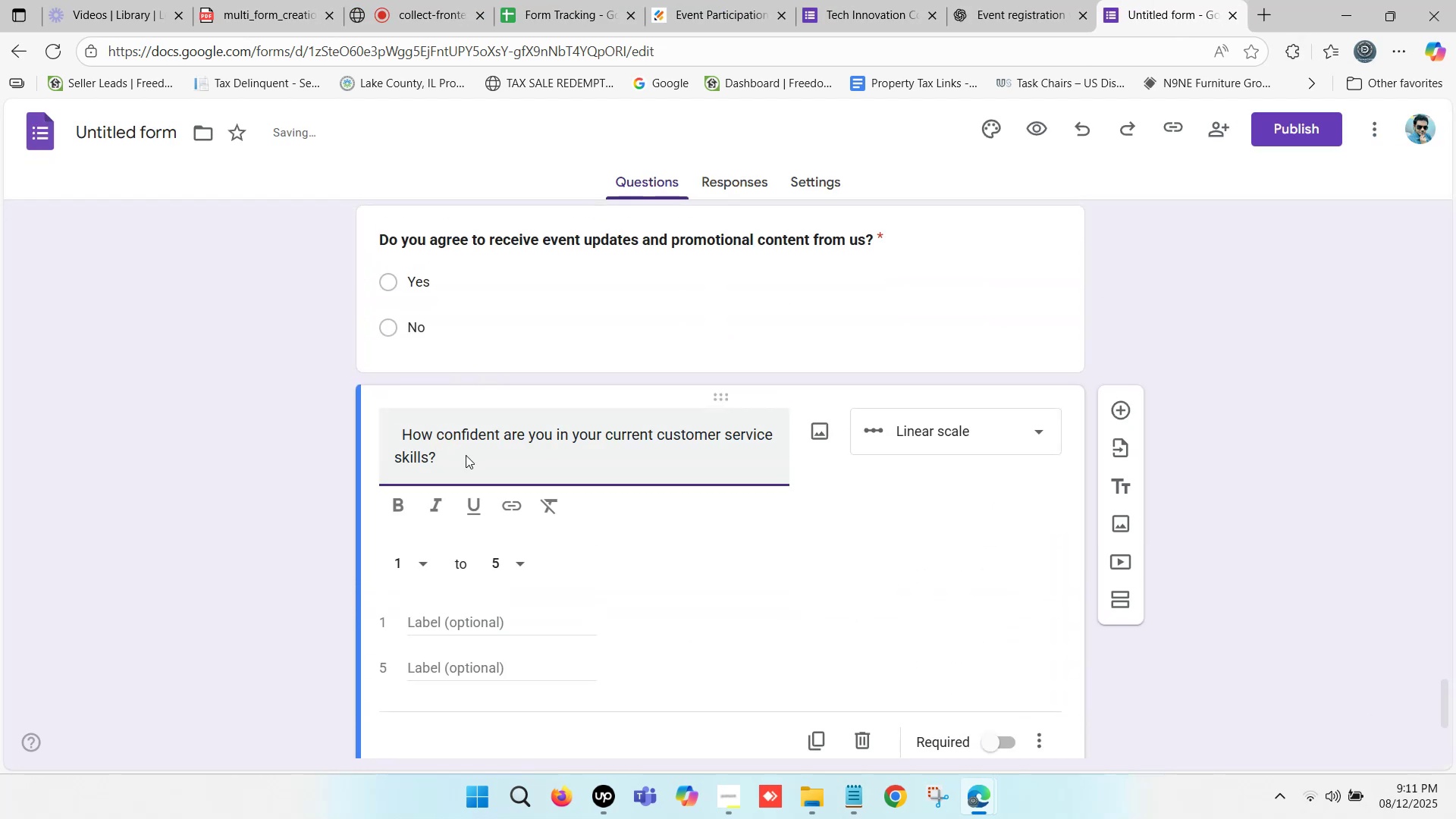 
left_click_drag(start_coordinate=[459, 456], to_coordinate=[518, 455])
 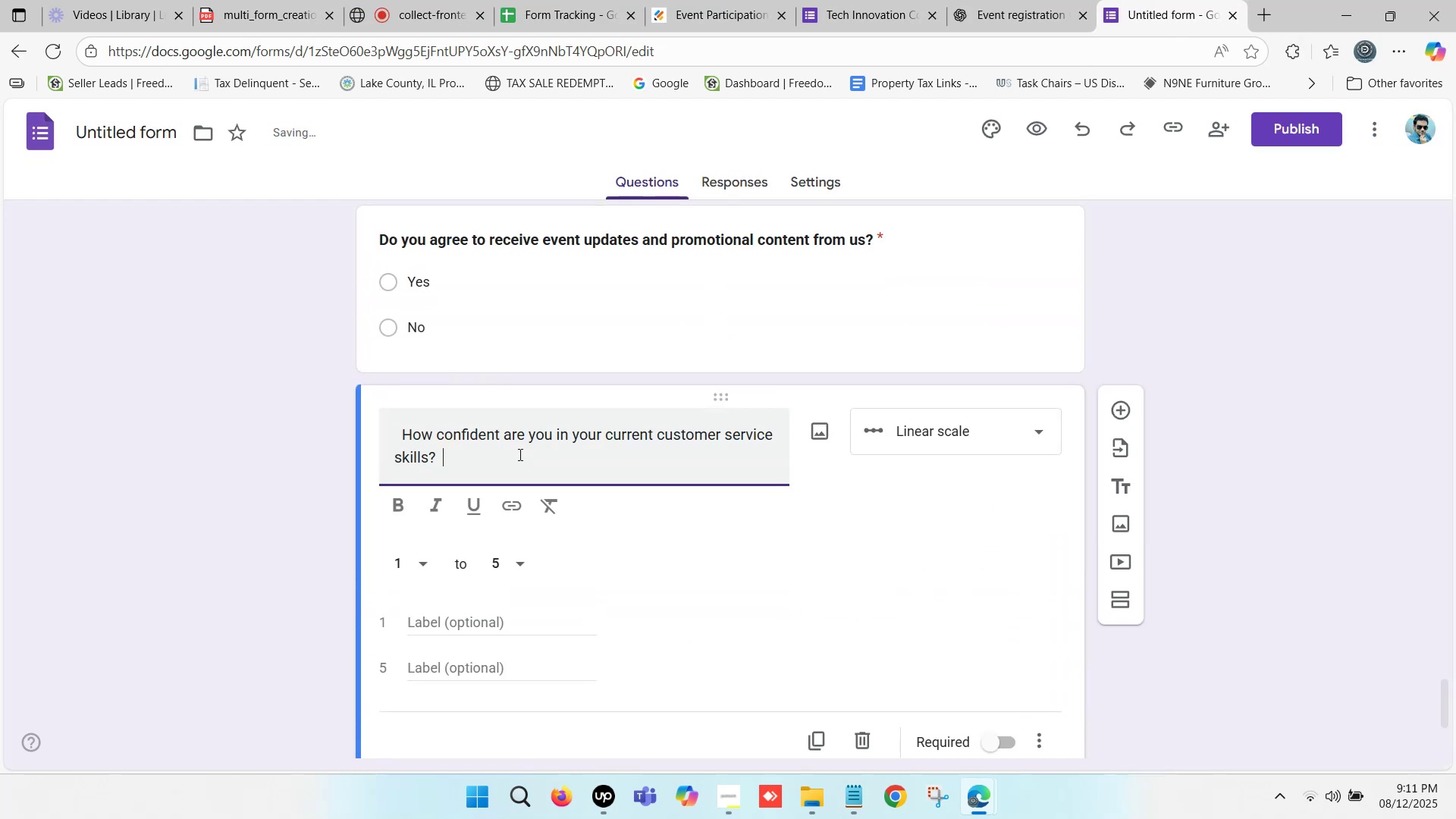 
key(Backspace)
 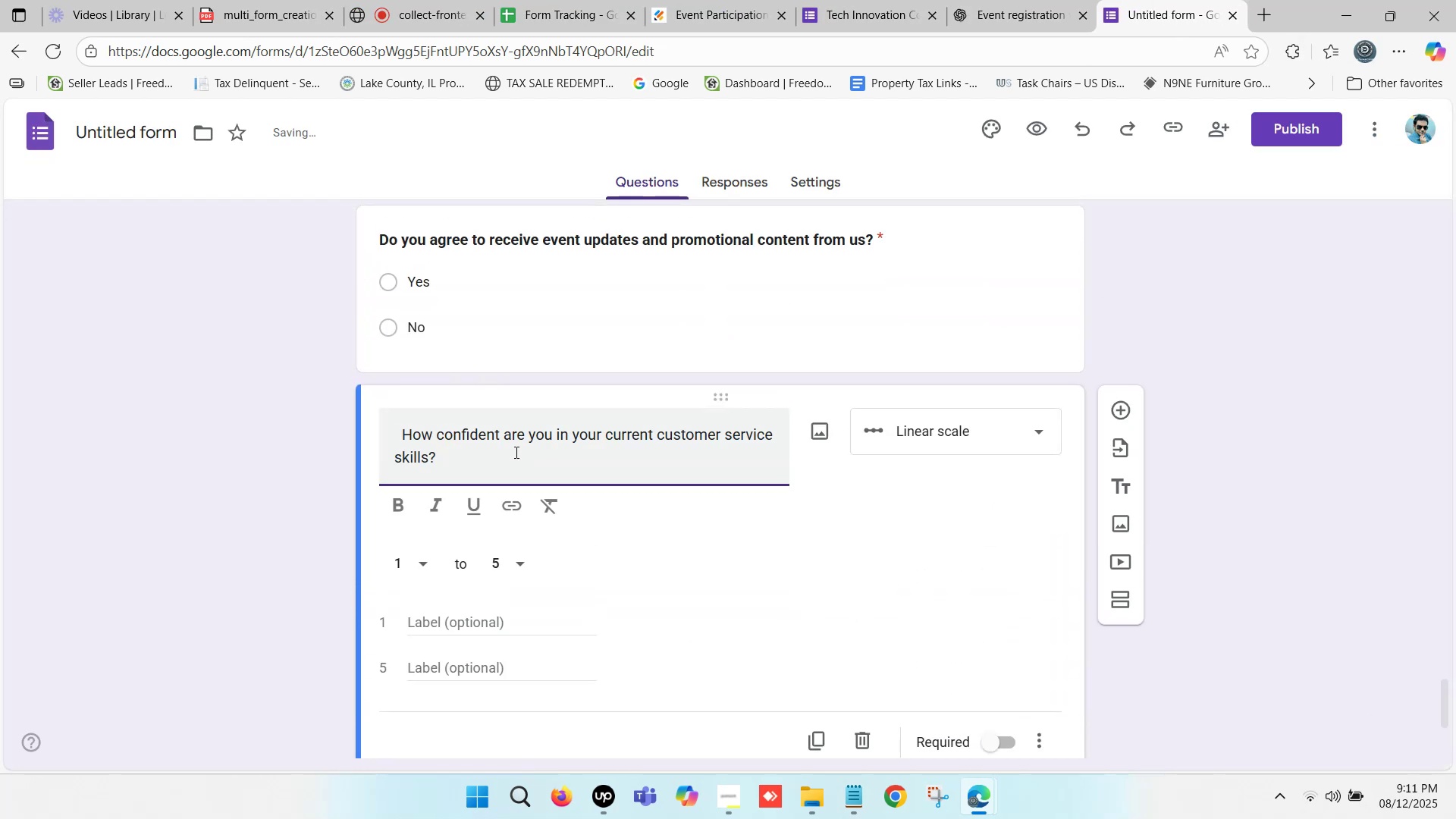 
key(Backspace)
 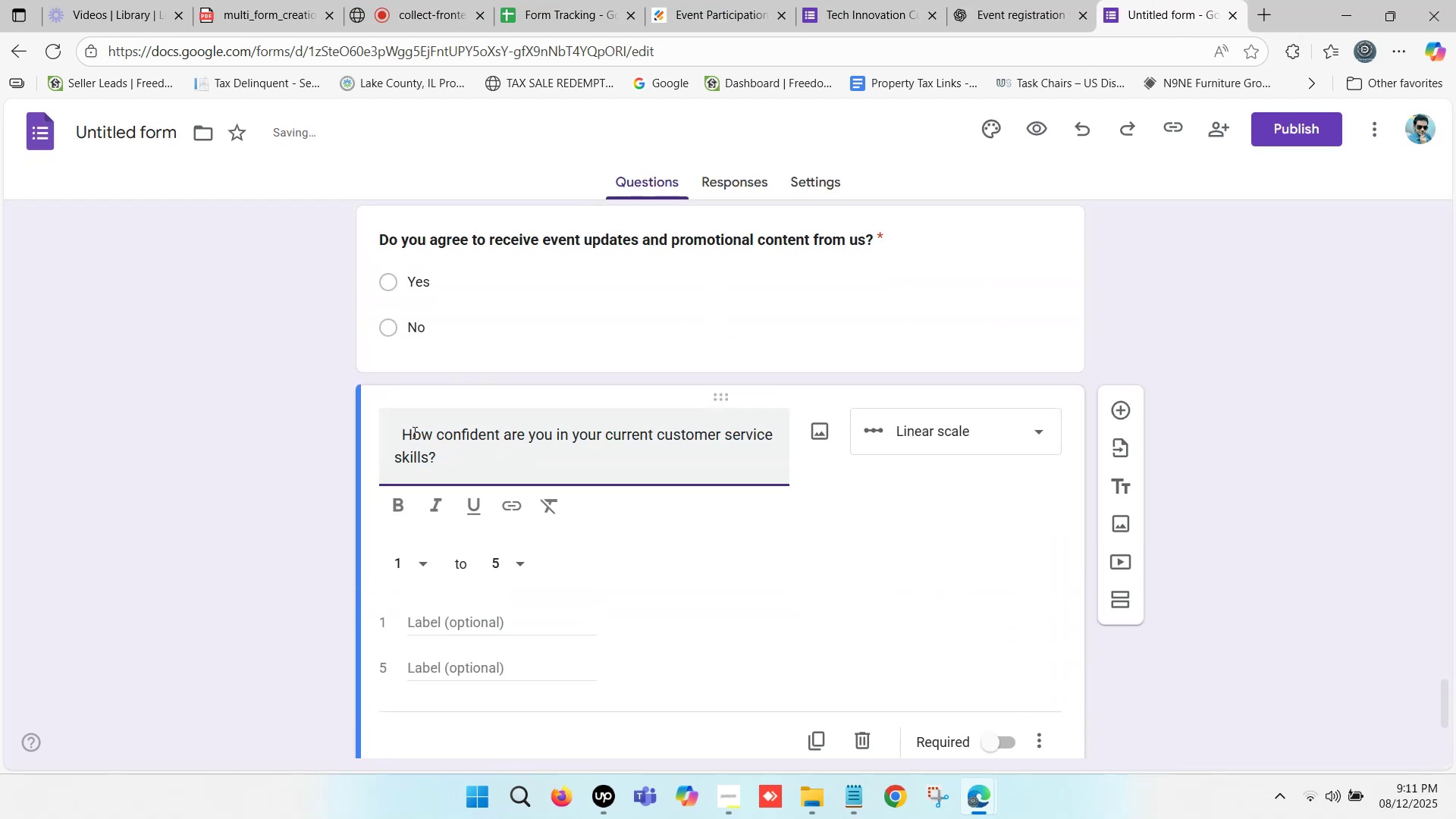 
left_click_drag(start_coordinate=[405, 428], to_coordinate=[249, 435])
 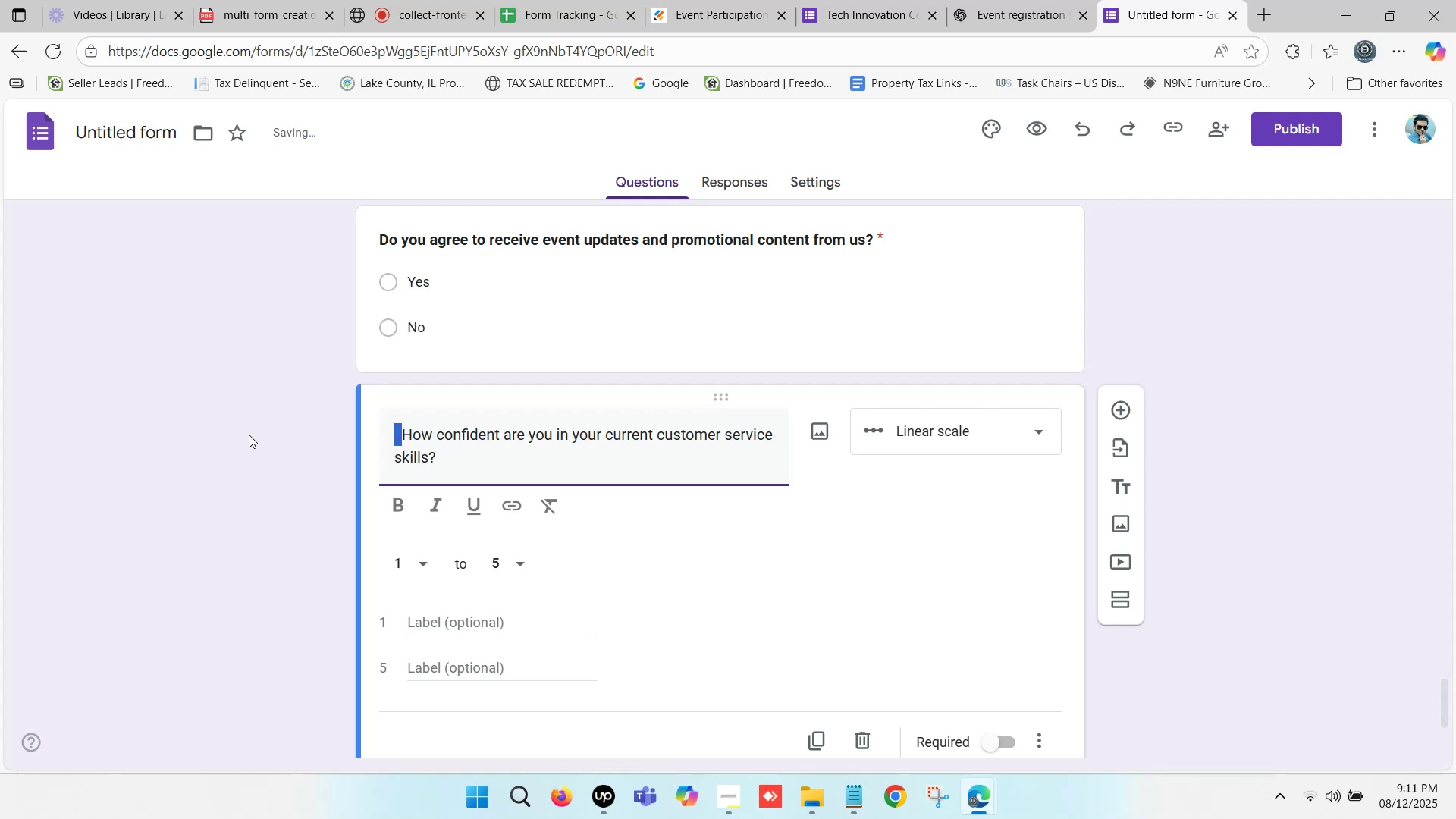 
key(Backspace)
 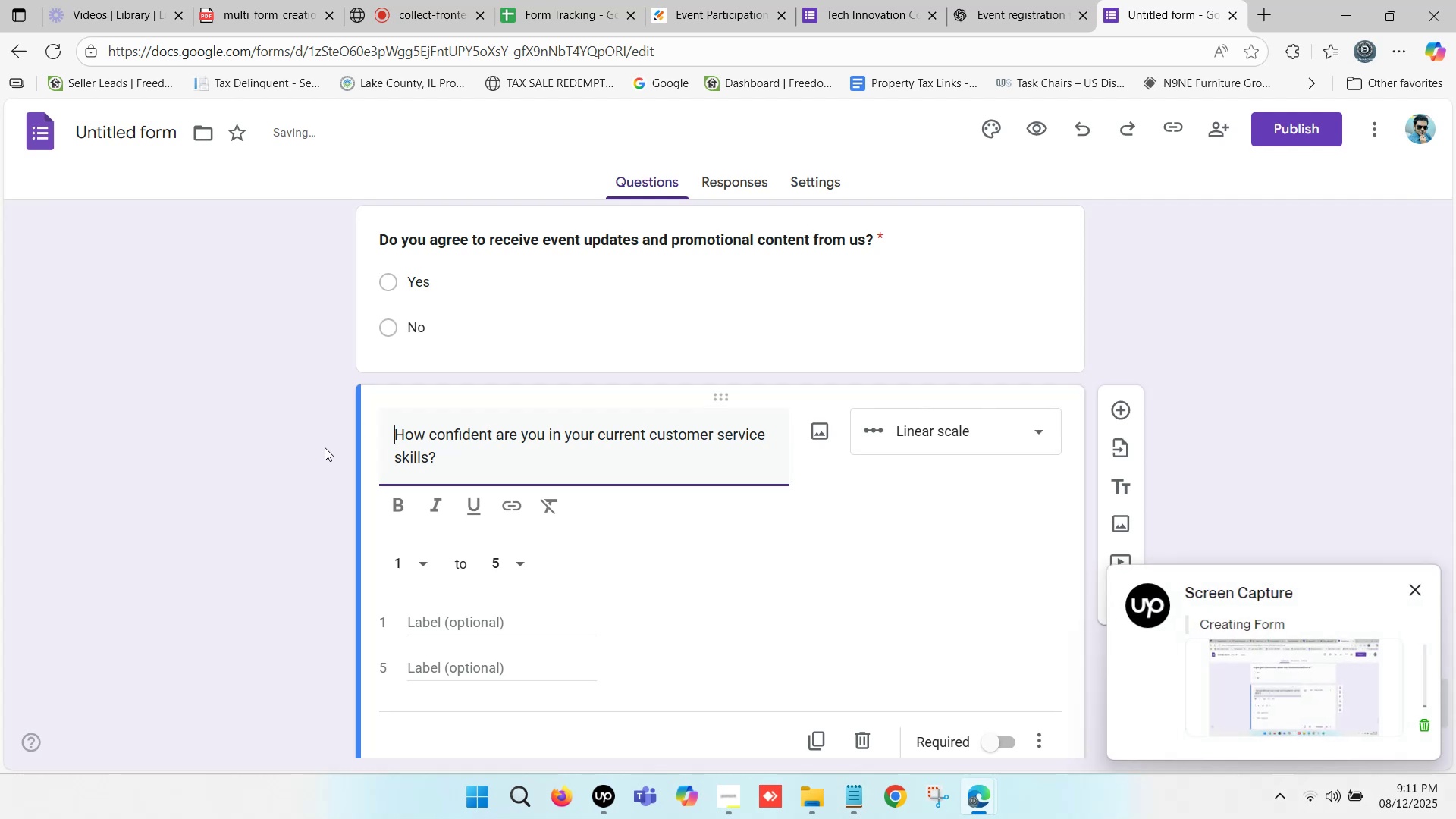 
key(Backspace)
 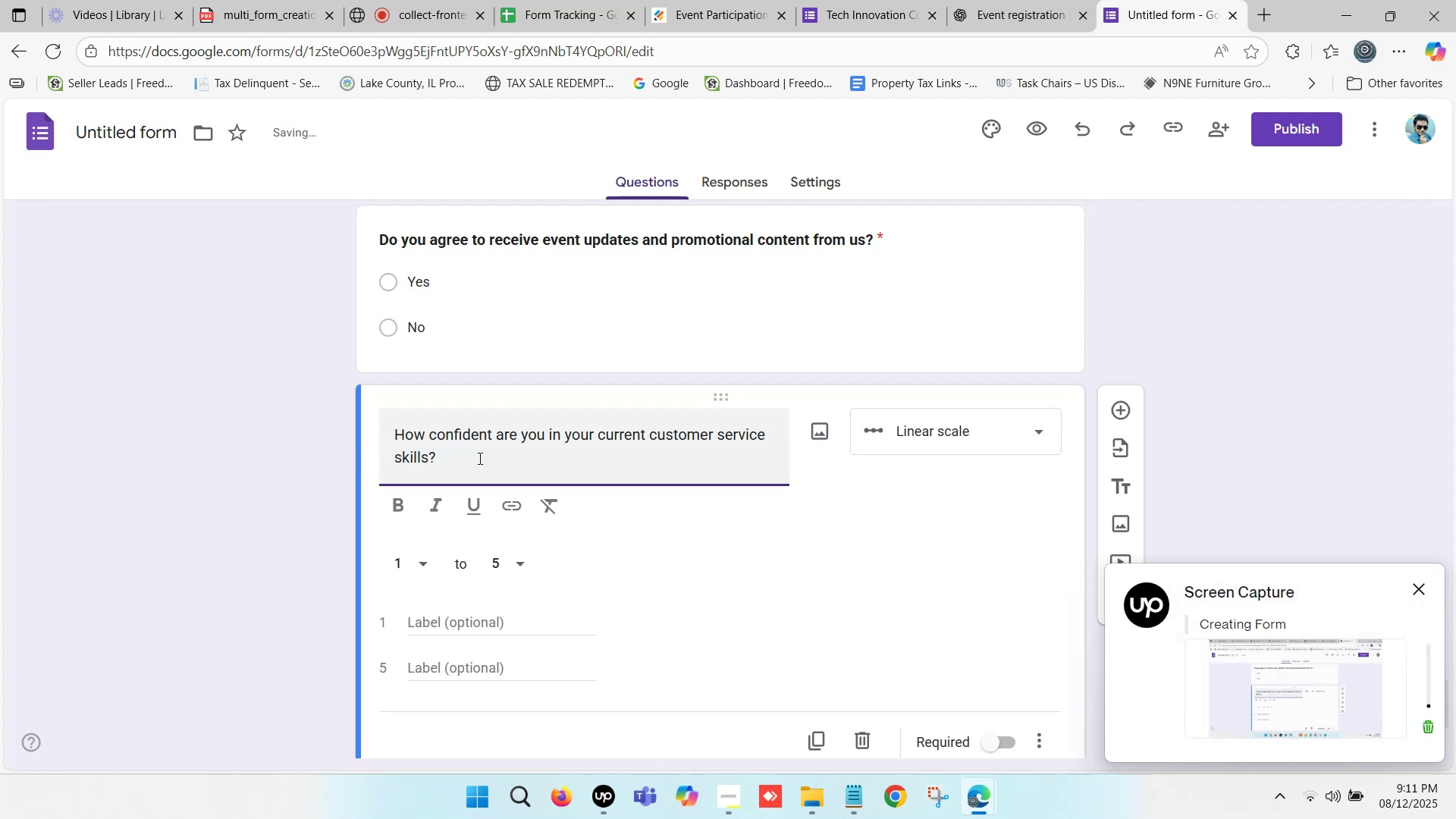 
left_click([489, 458])
 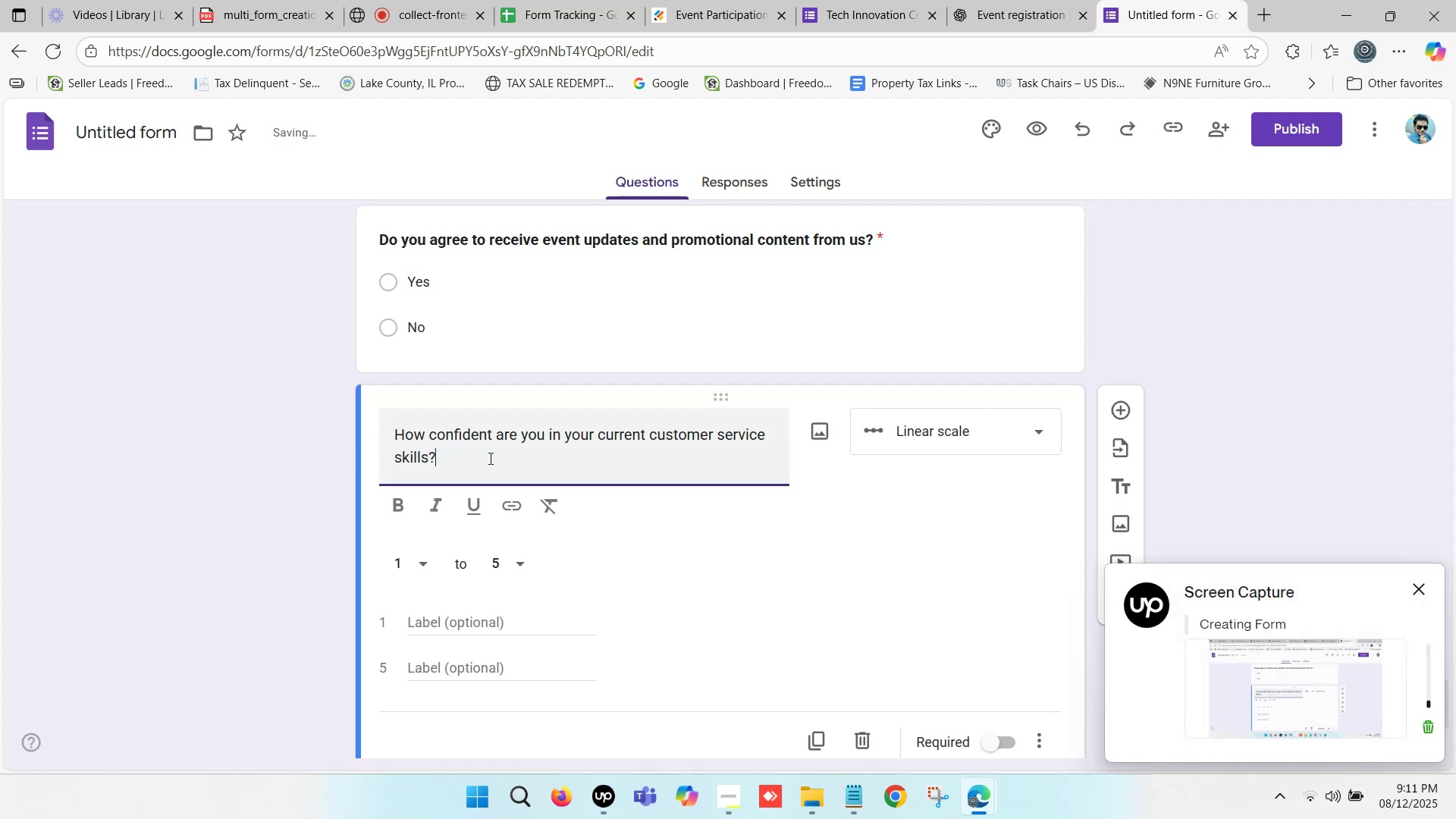 
left_click_drag(start_coordinate=[472, 457], to_coordinate=[353, 435])
 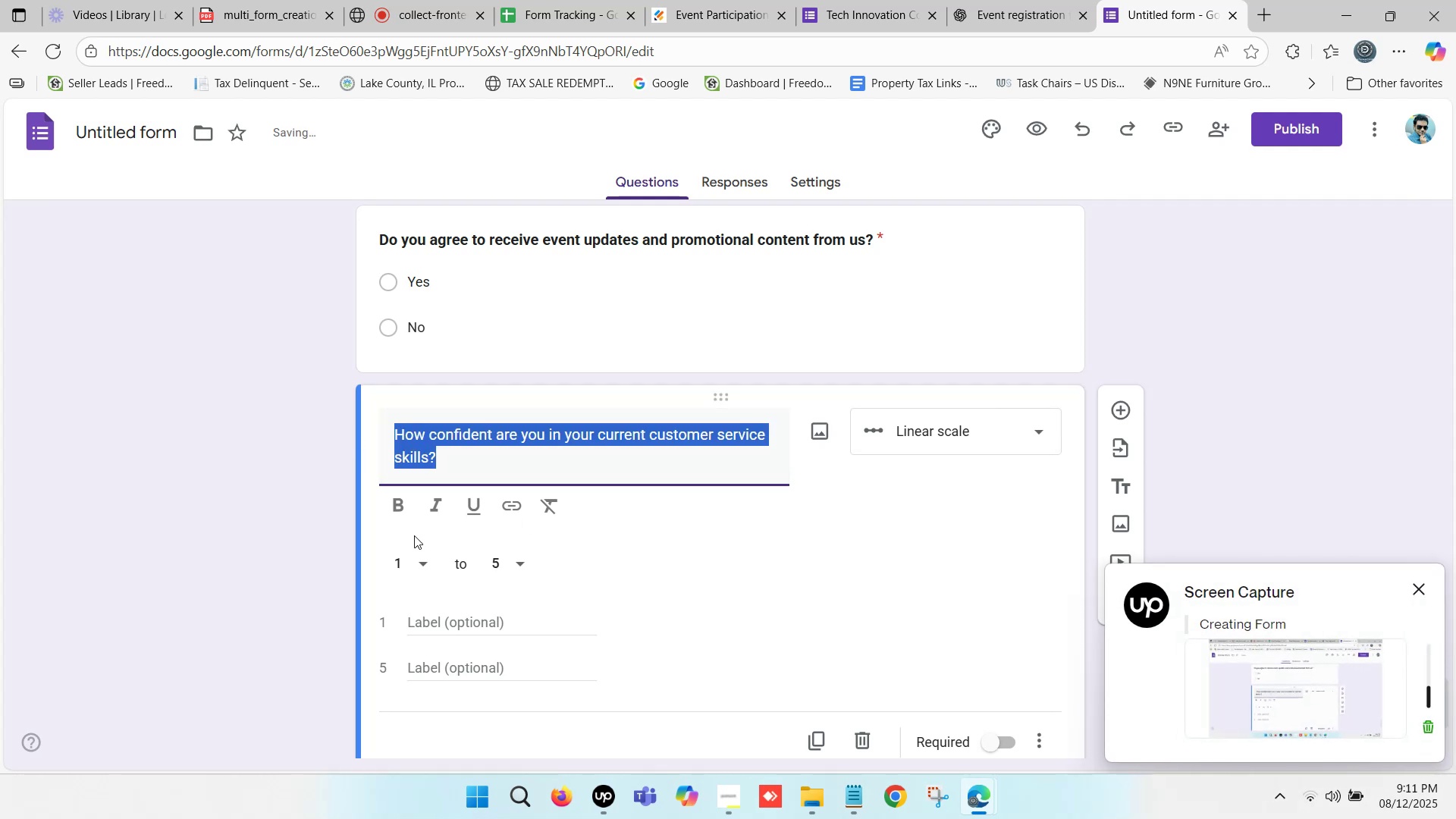 
left_click([398, 507])
 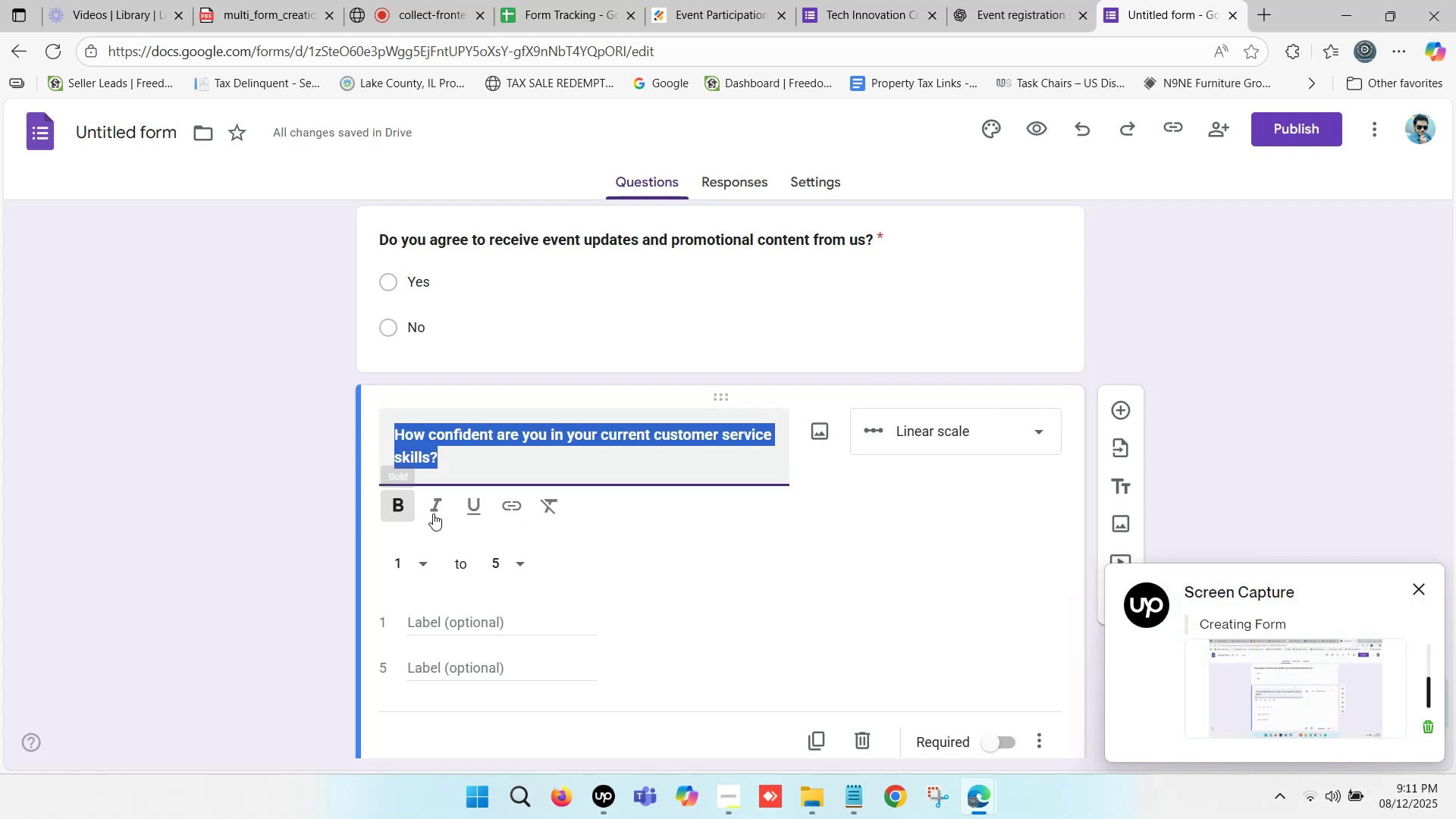 
scroll: coordinate [494, 512], scroll_direction: down, amount: 1.0
 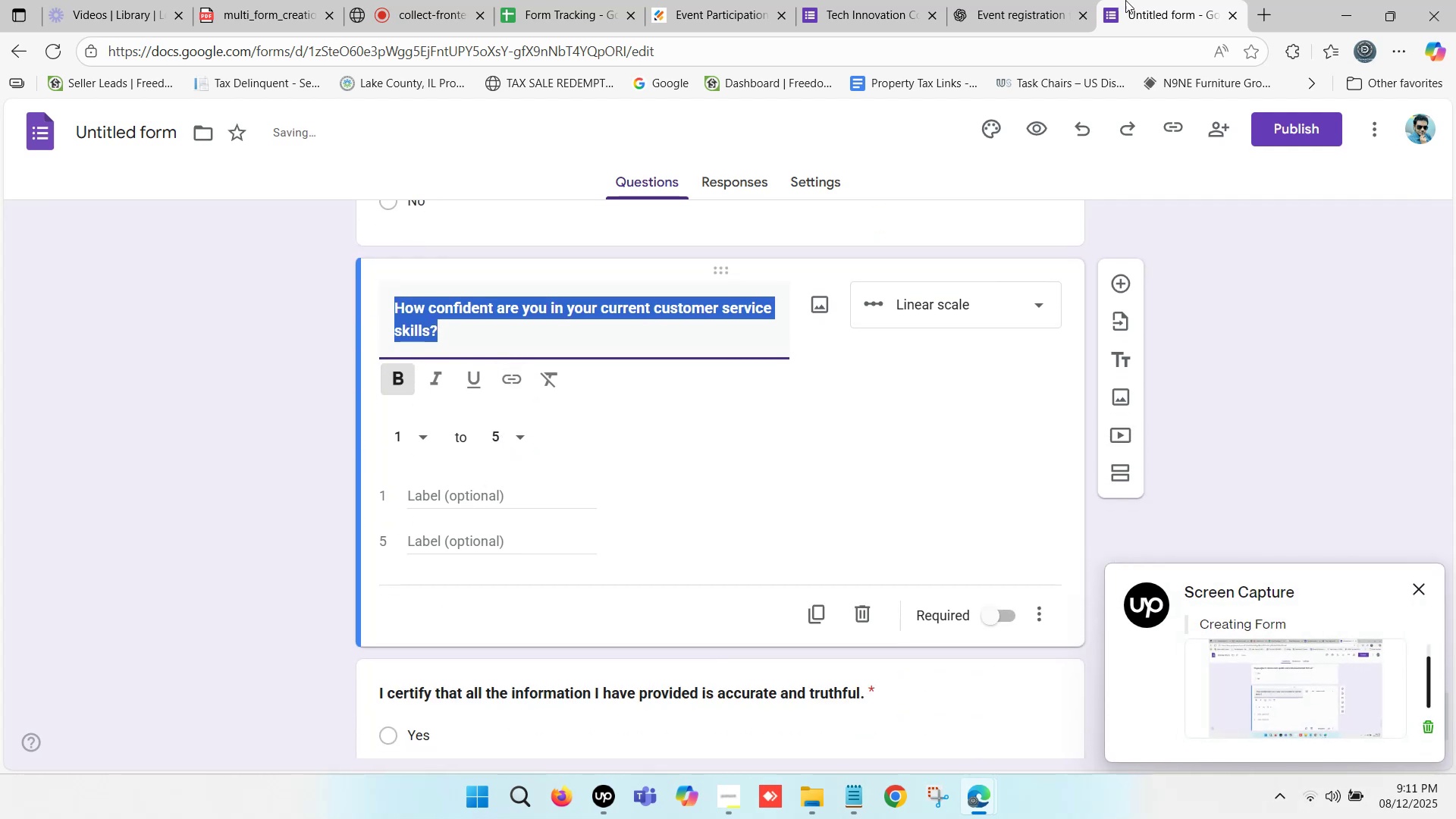 
left_click([990, 0])
 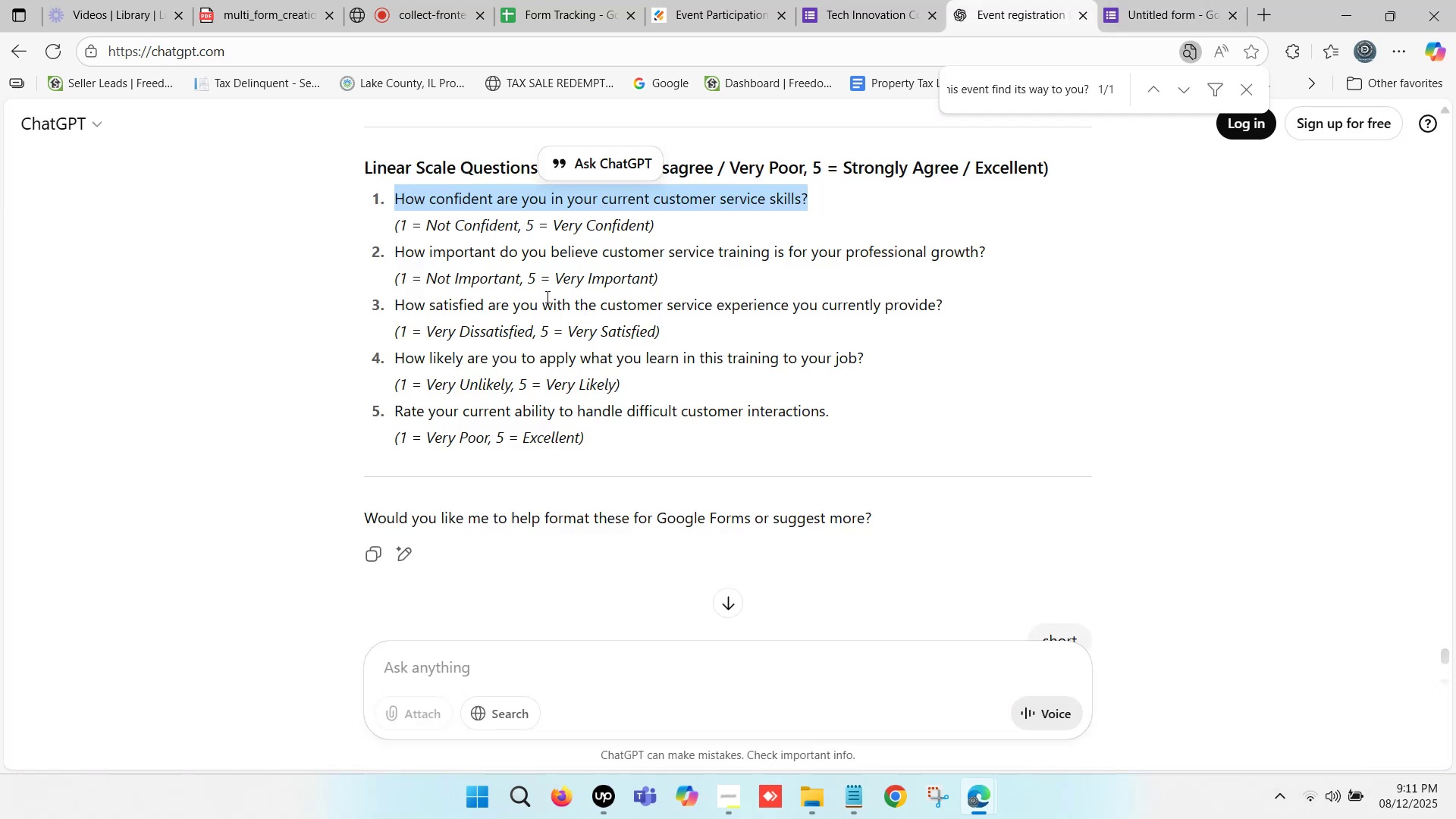 
left_click_drag(start_coordinate=[429, 219], to_coordinate=[516, 225])
 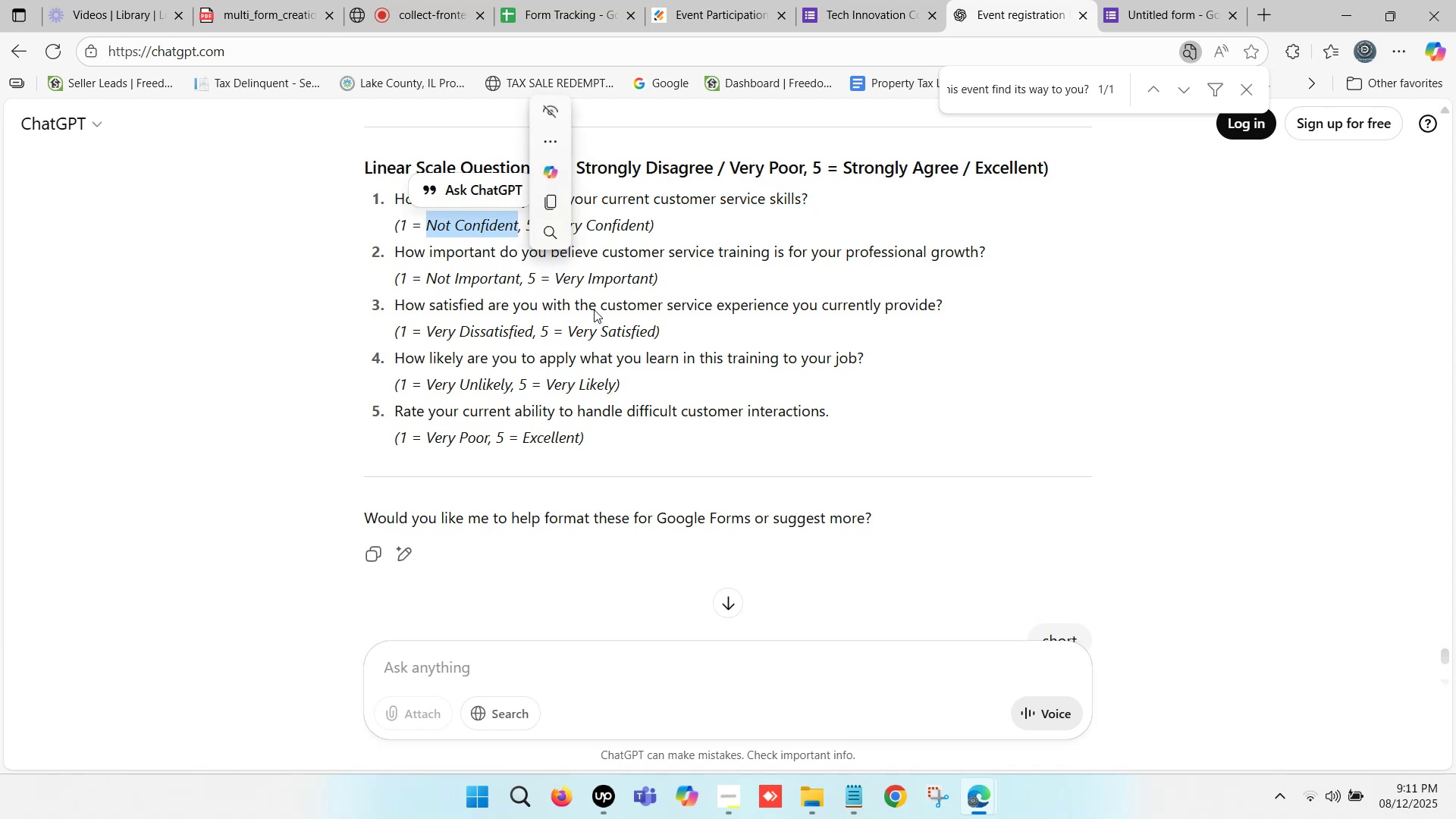 
key(Control+C)
 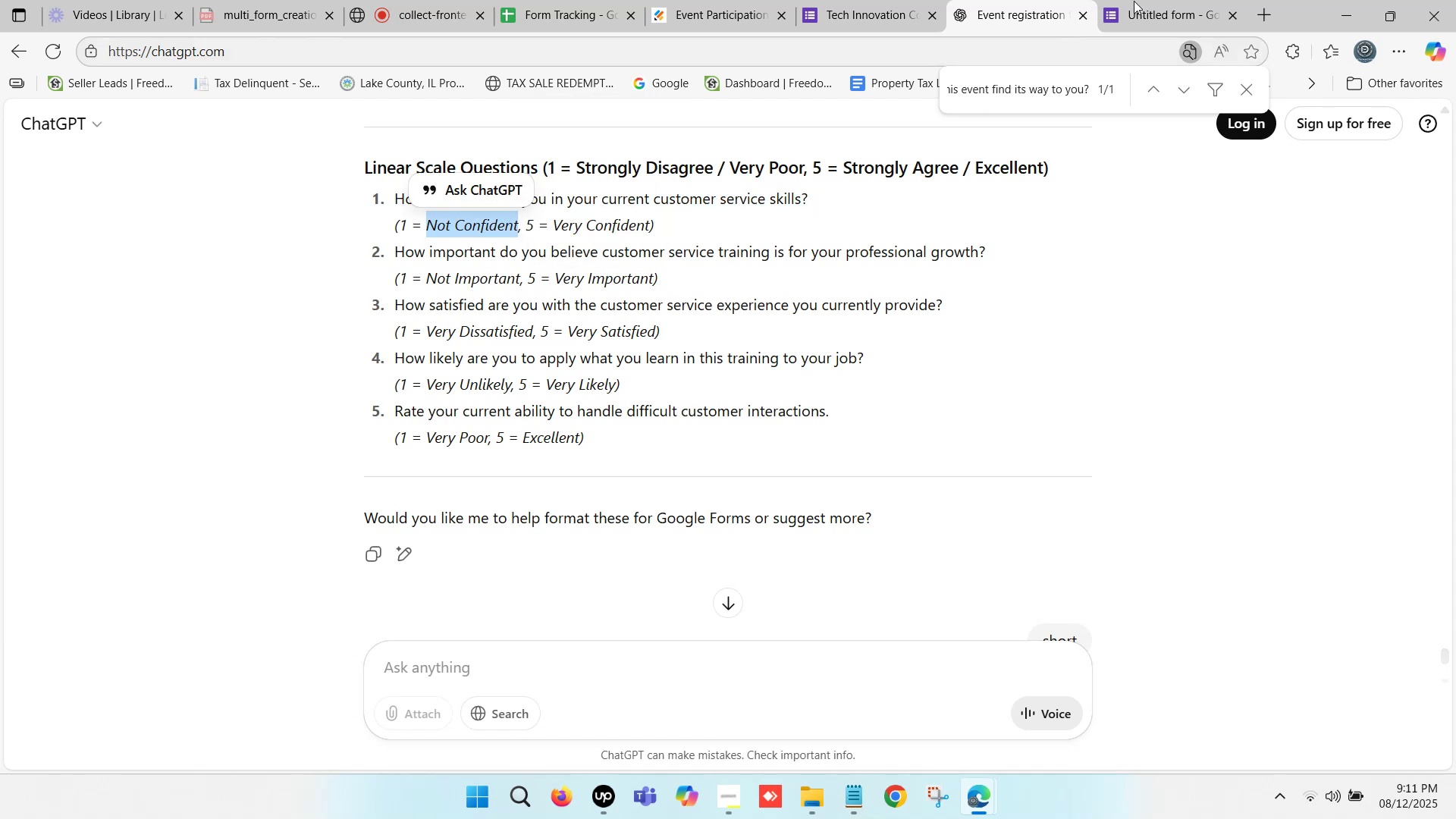 
left_click([1177, 0])
 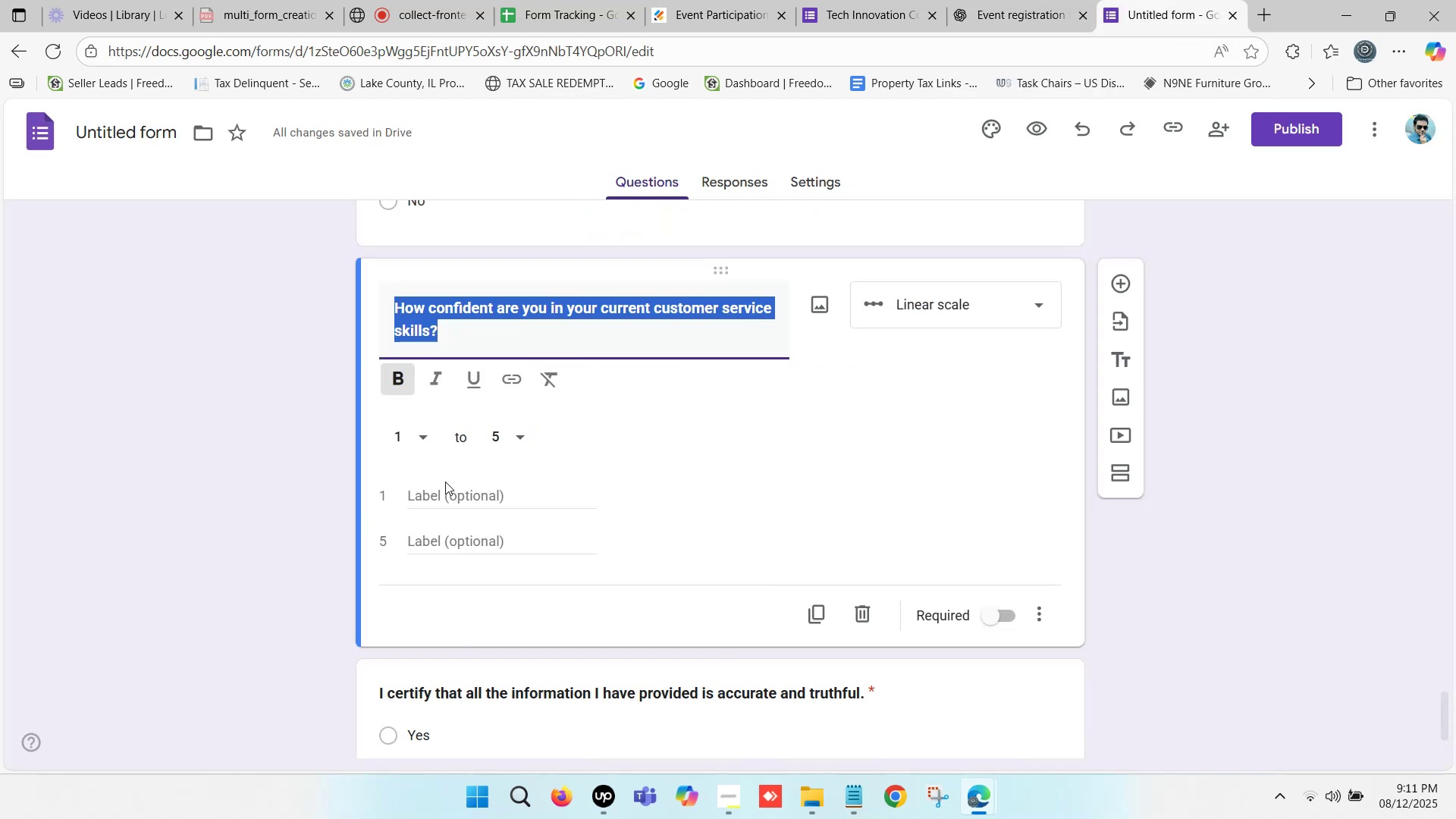 
left_click([445, 495])
 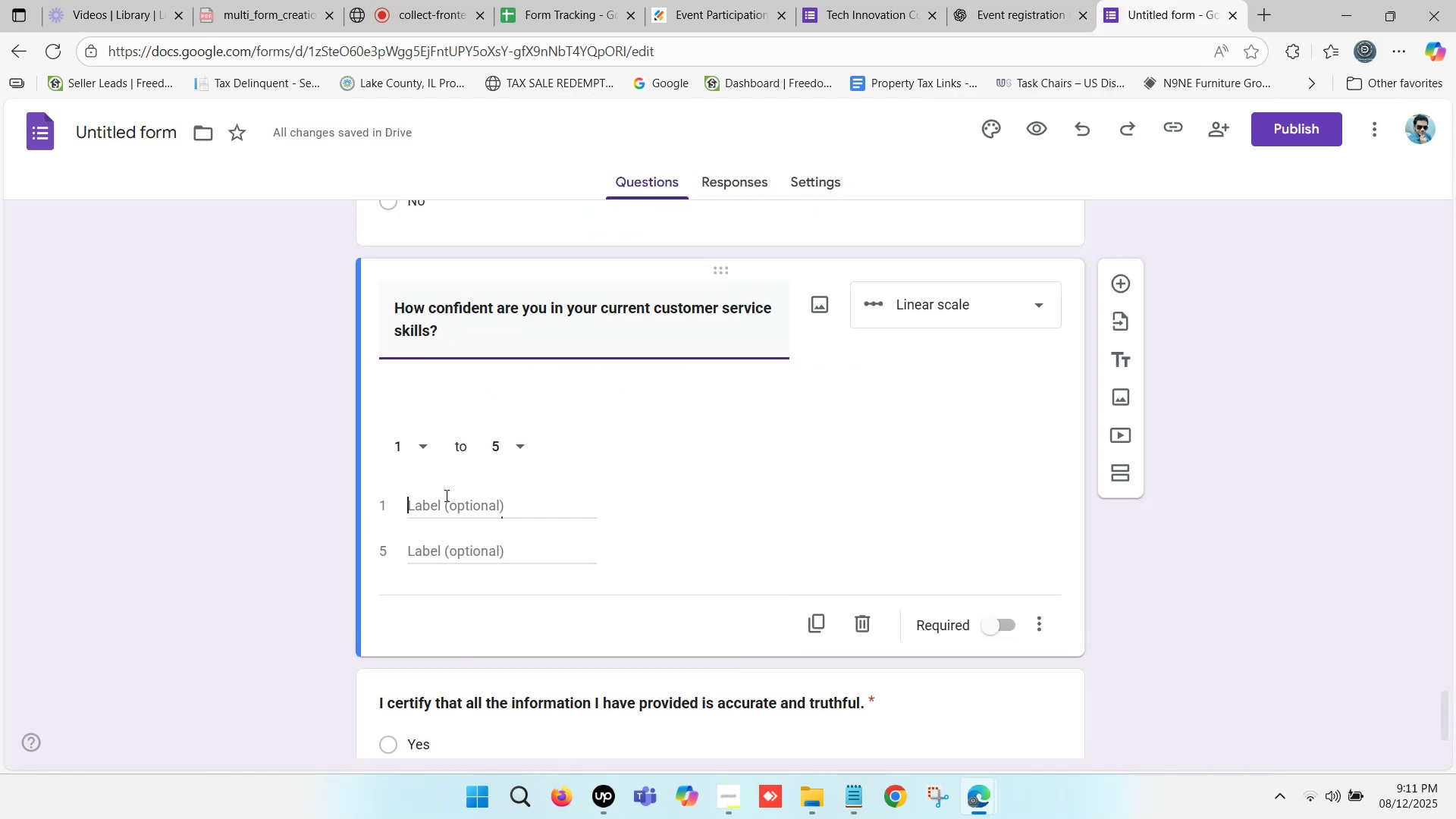 
key(Control+V)
 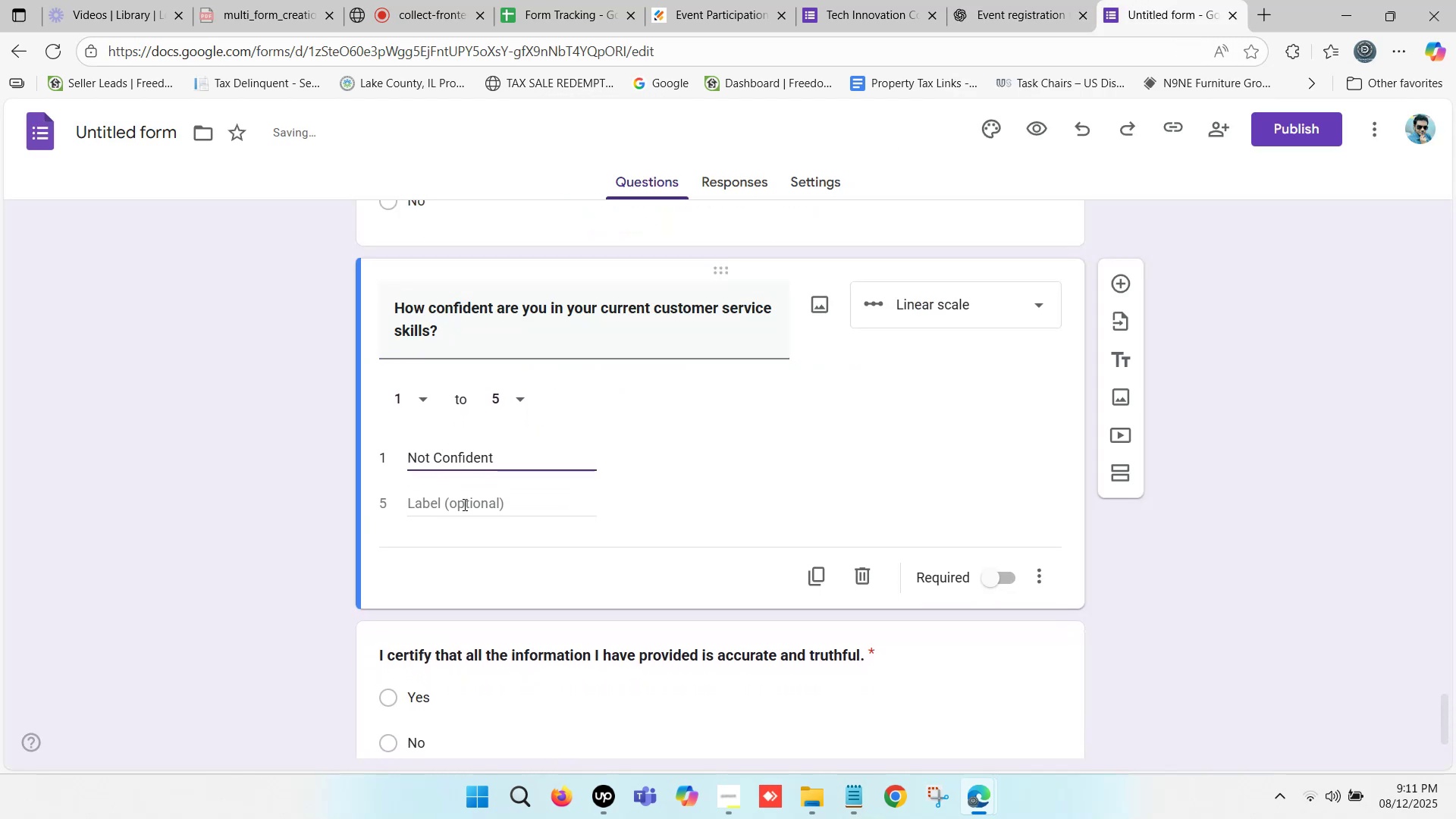 
left_click([463, 504])
 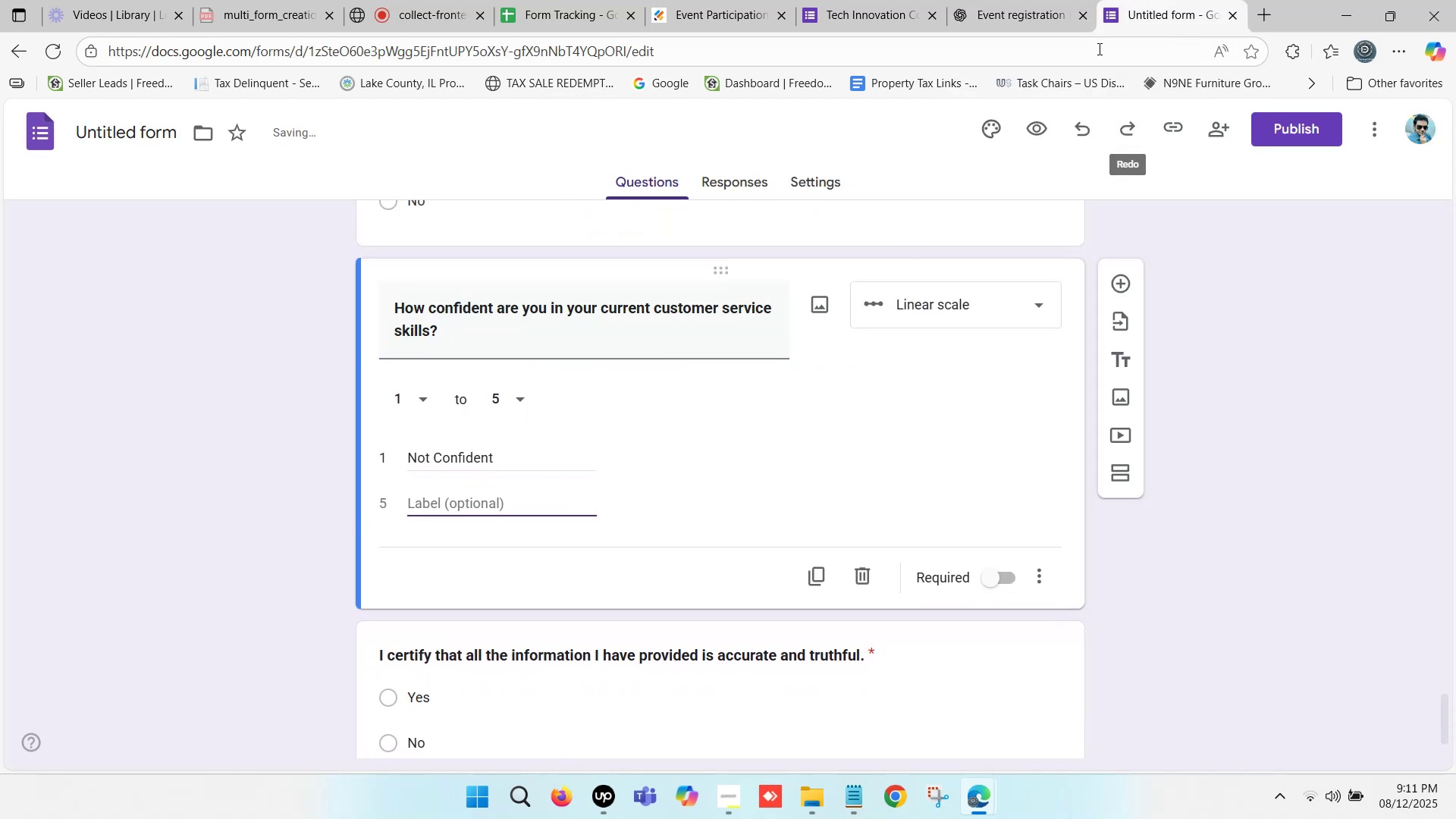 
left_click([1033, 0])
 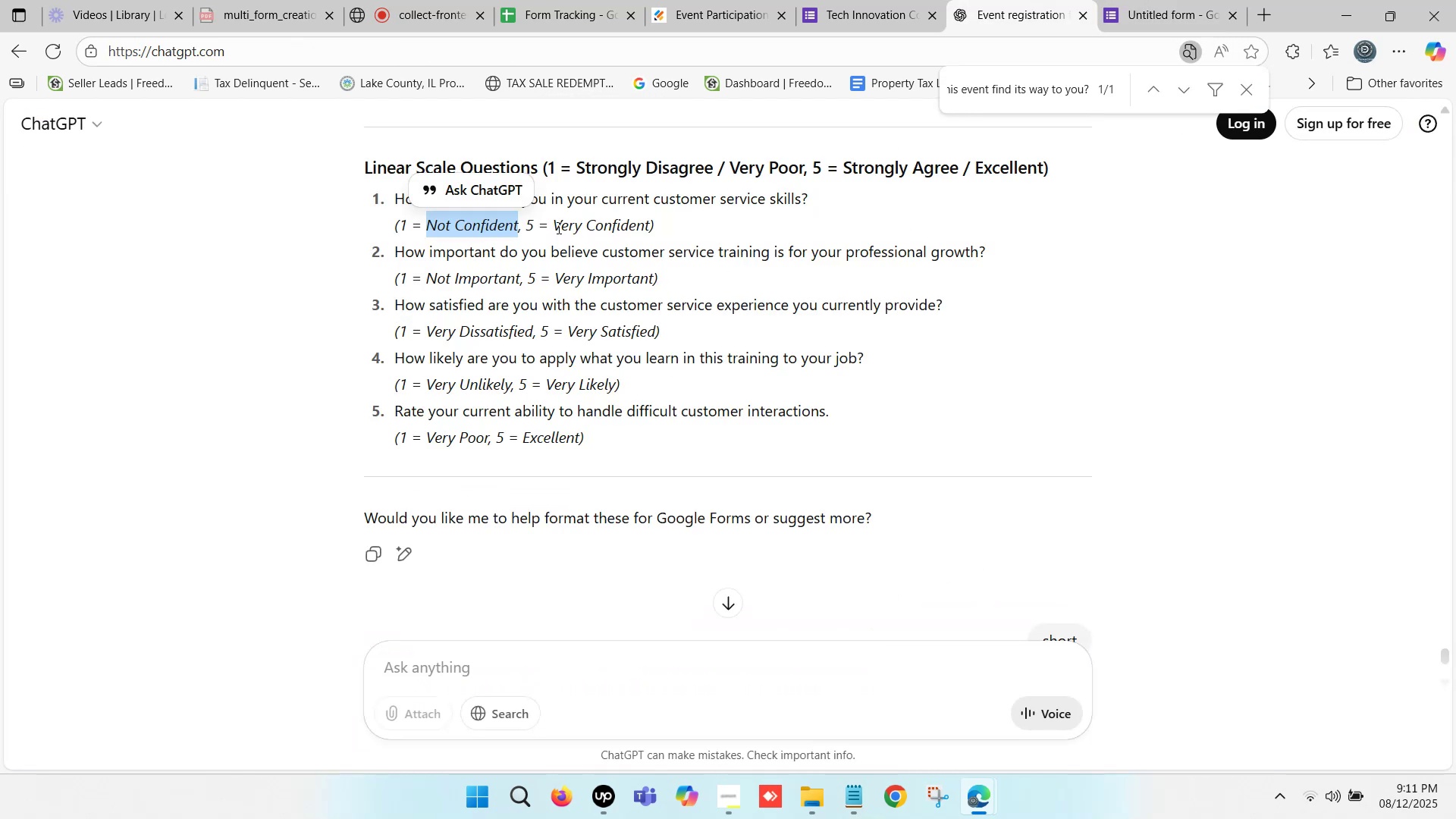 
left_click_drag(start_coordinate=[553, 218], to_coordinate=[649, 229])
 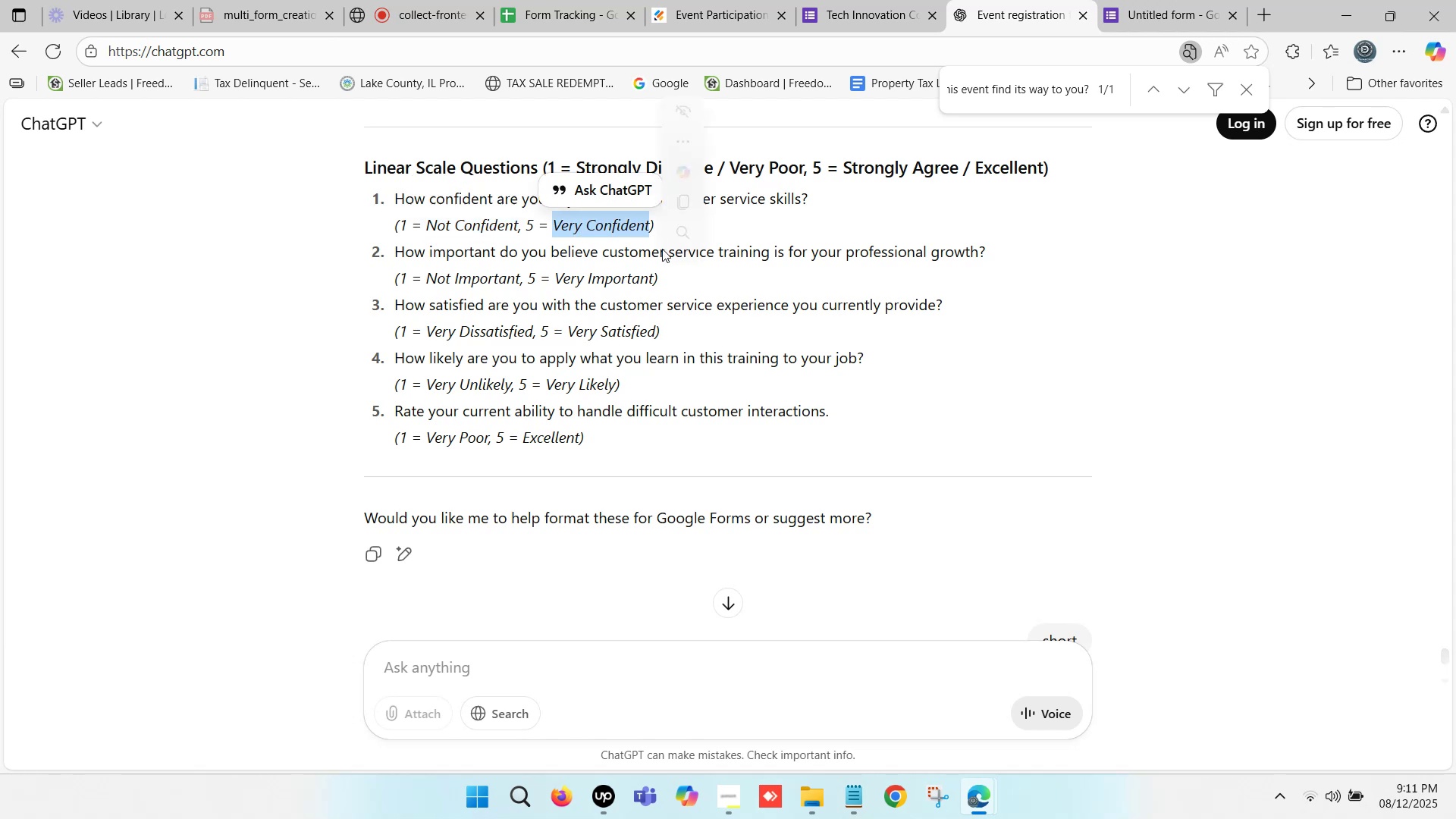 
key(Control+C)
 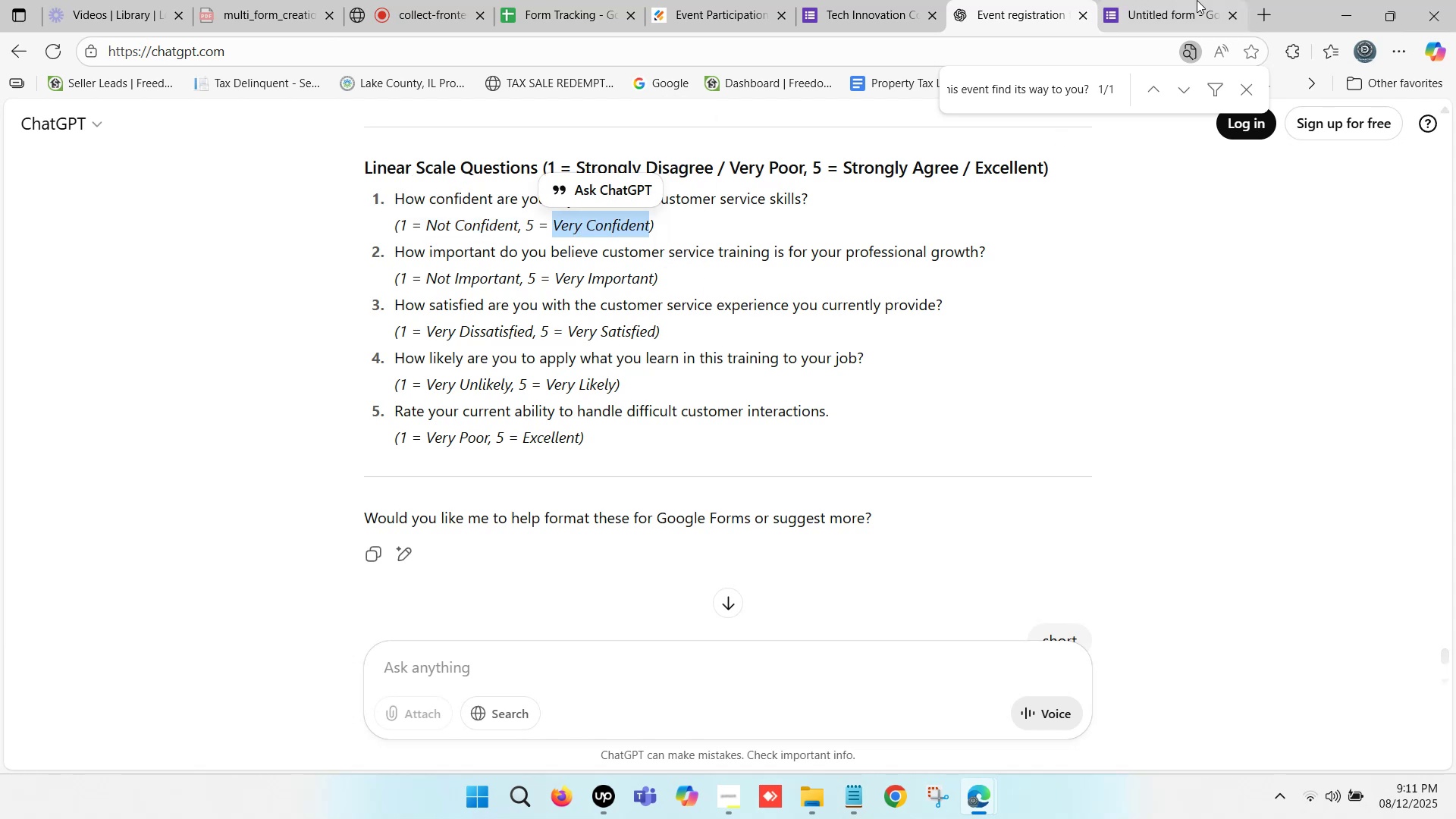 
left_click([1199, 0])
 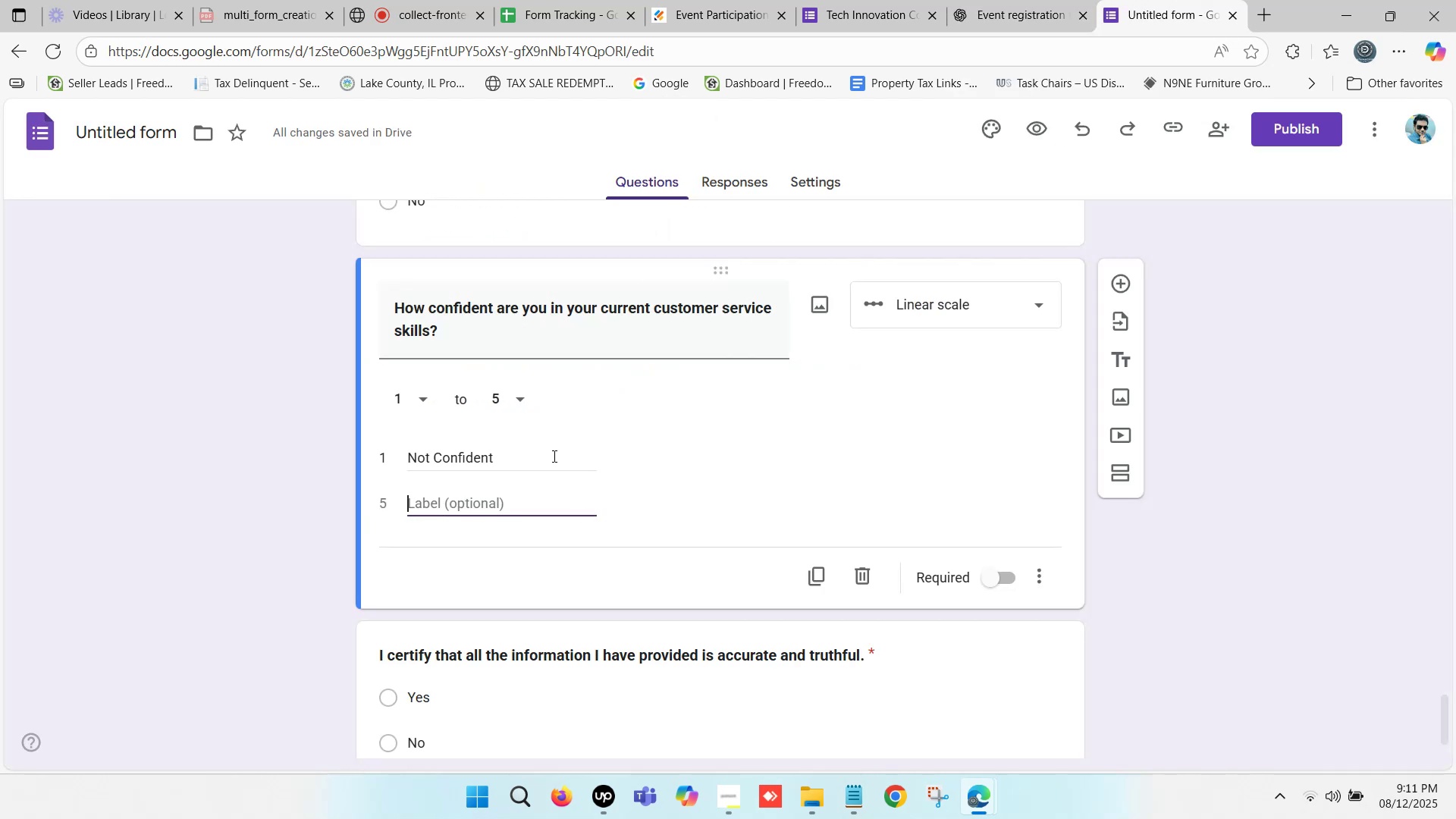 
key(Control+V)
 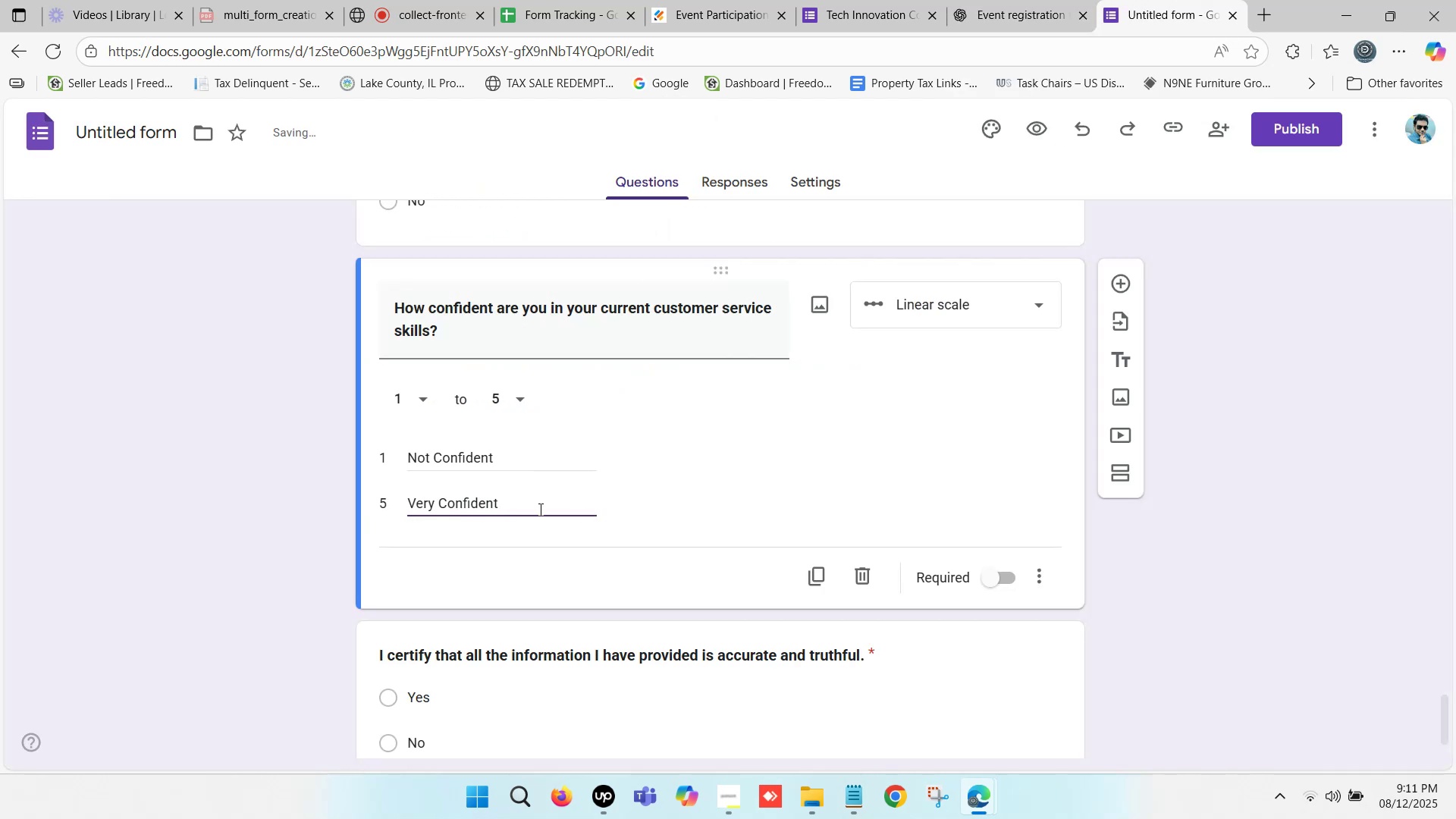 
left_click_drag(start_coordinate=[544, 504], to_coordinate=[621, 494])
 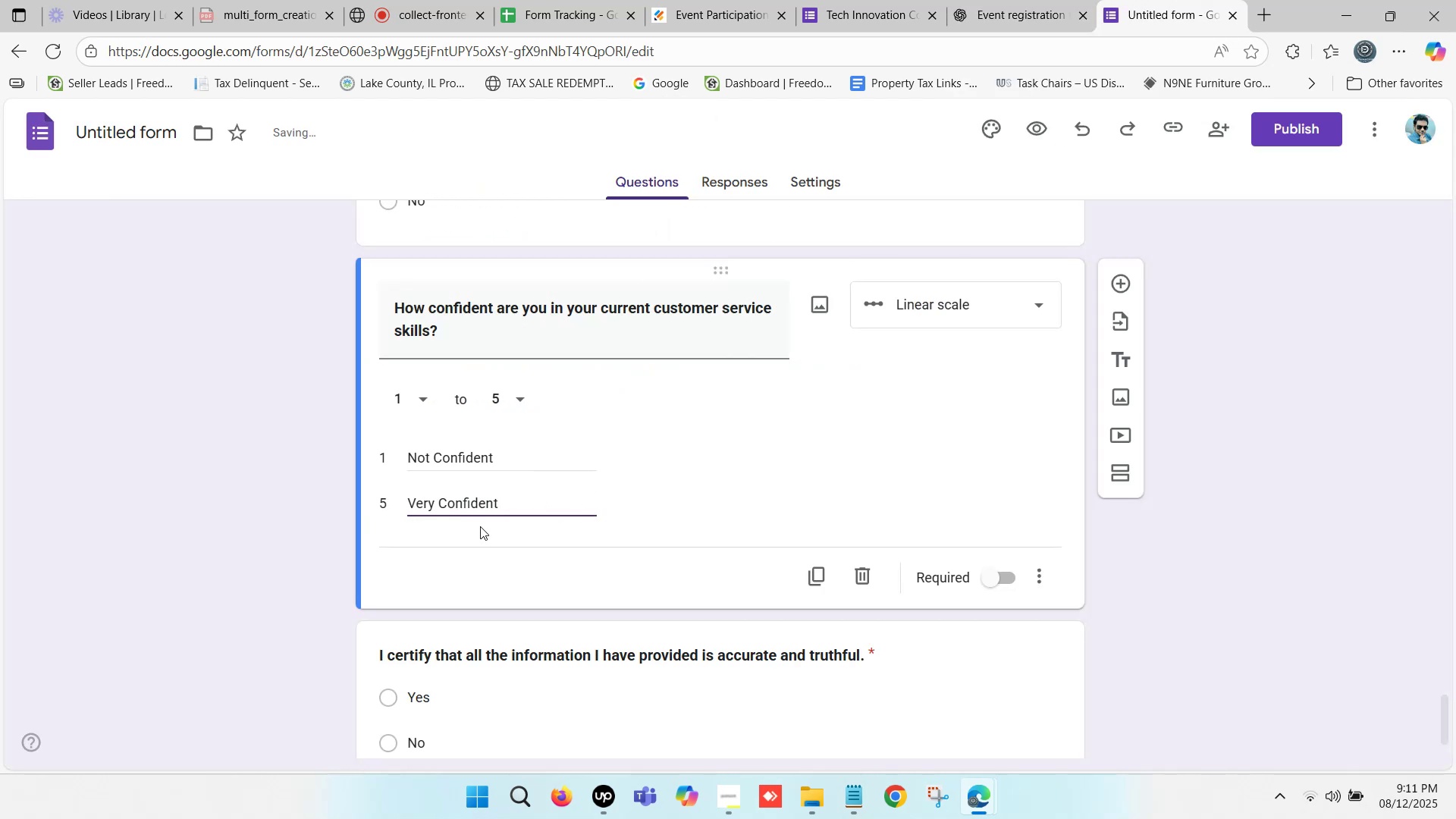 
scroll: coordinate [428, 539], scroll_direction: down, amount: 2.0
 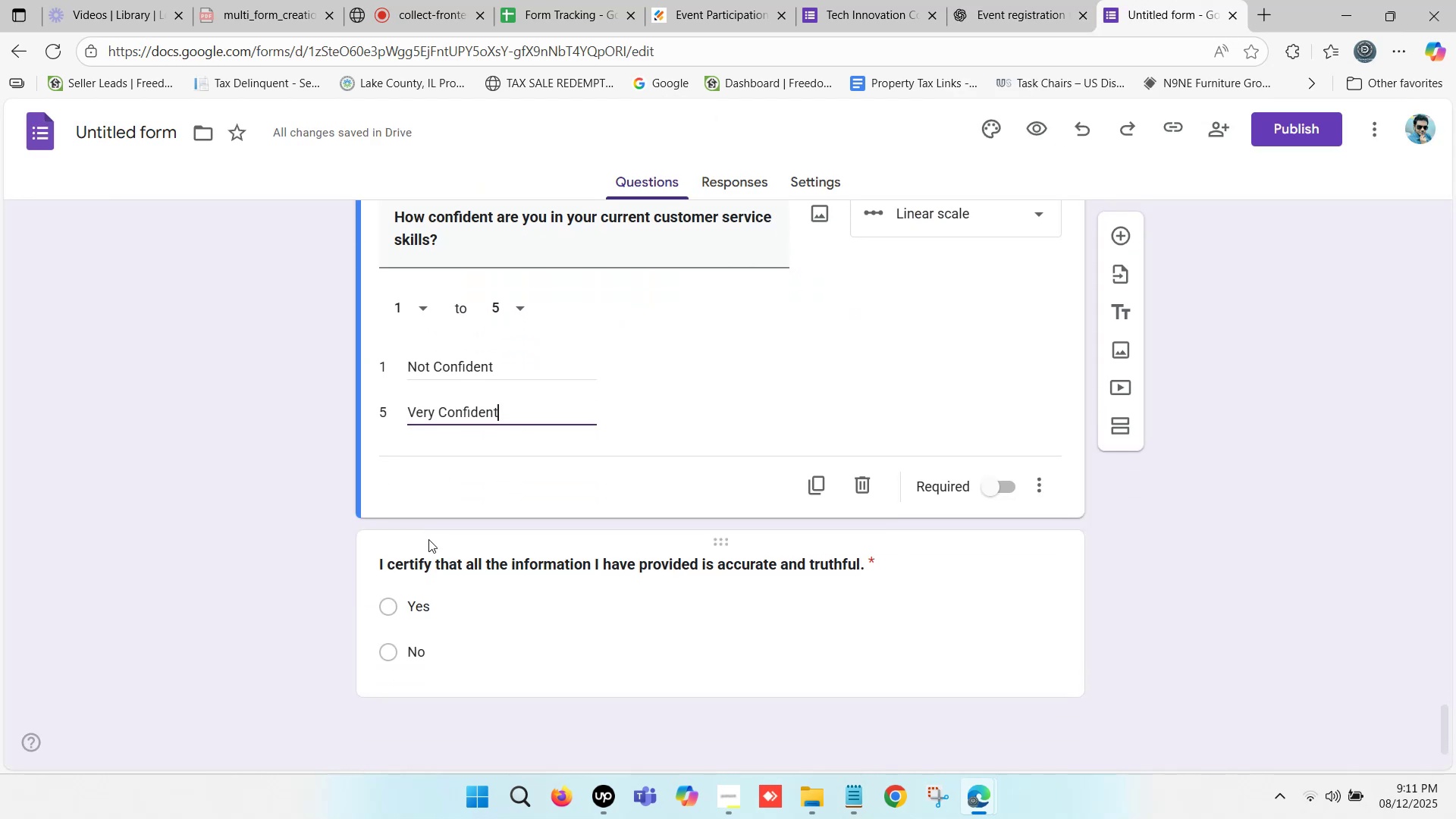 
scroll: coordinate [351, 532], scroll_direction: up, amount: 1.0
 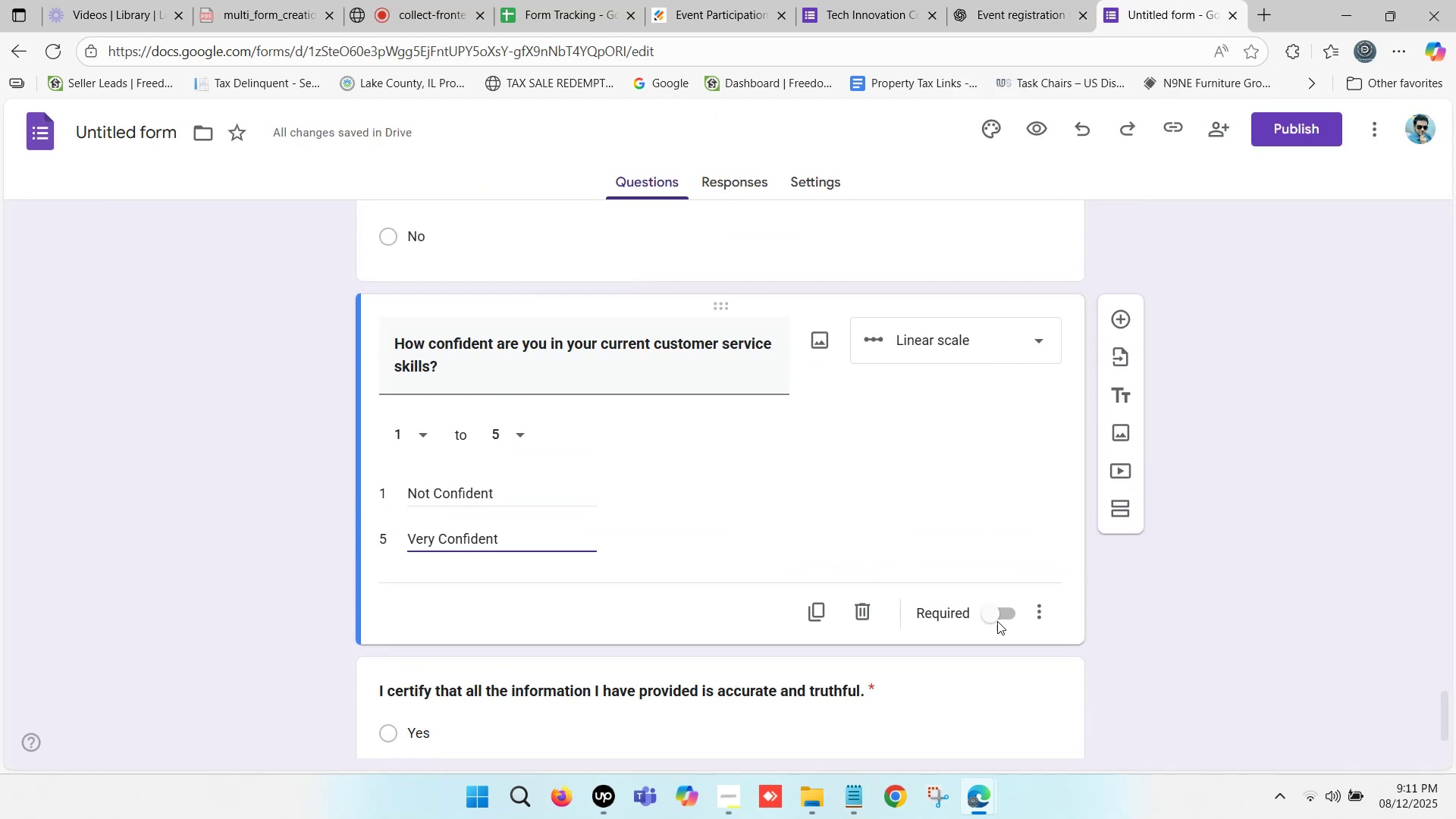 
left_click([994, 617])
 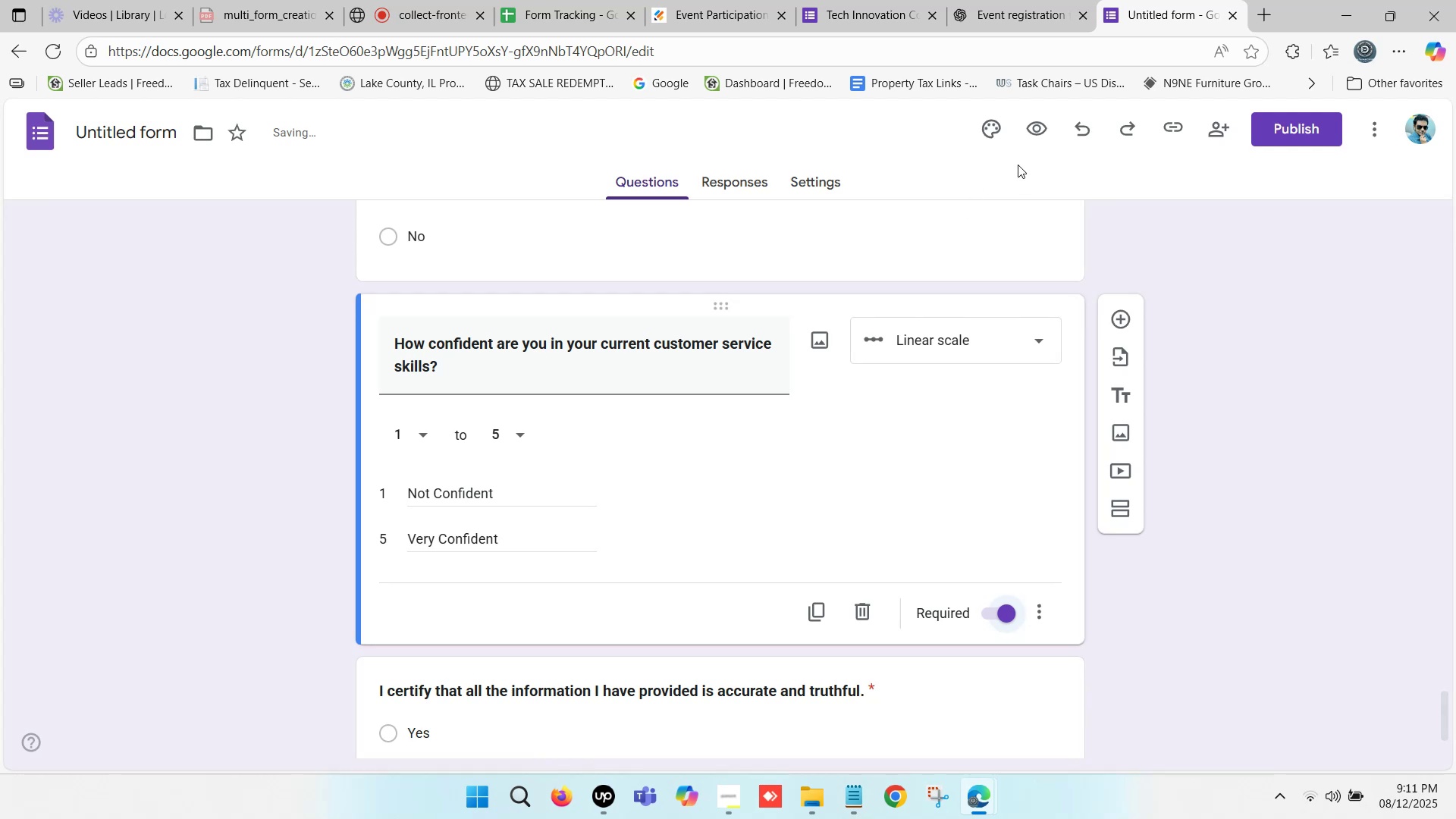 
left_click([1037, 127])
 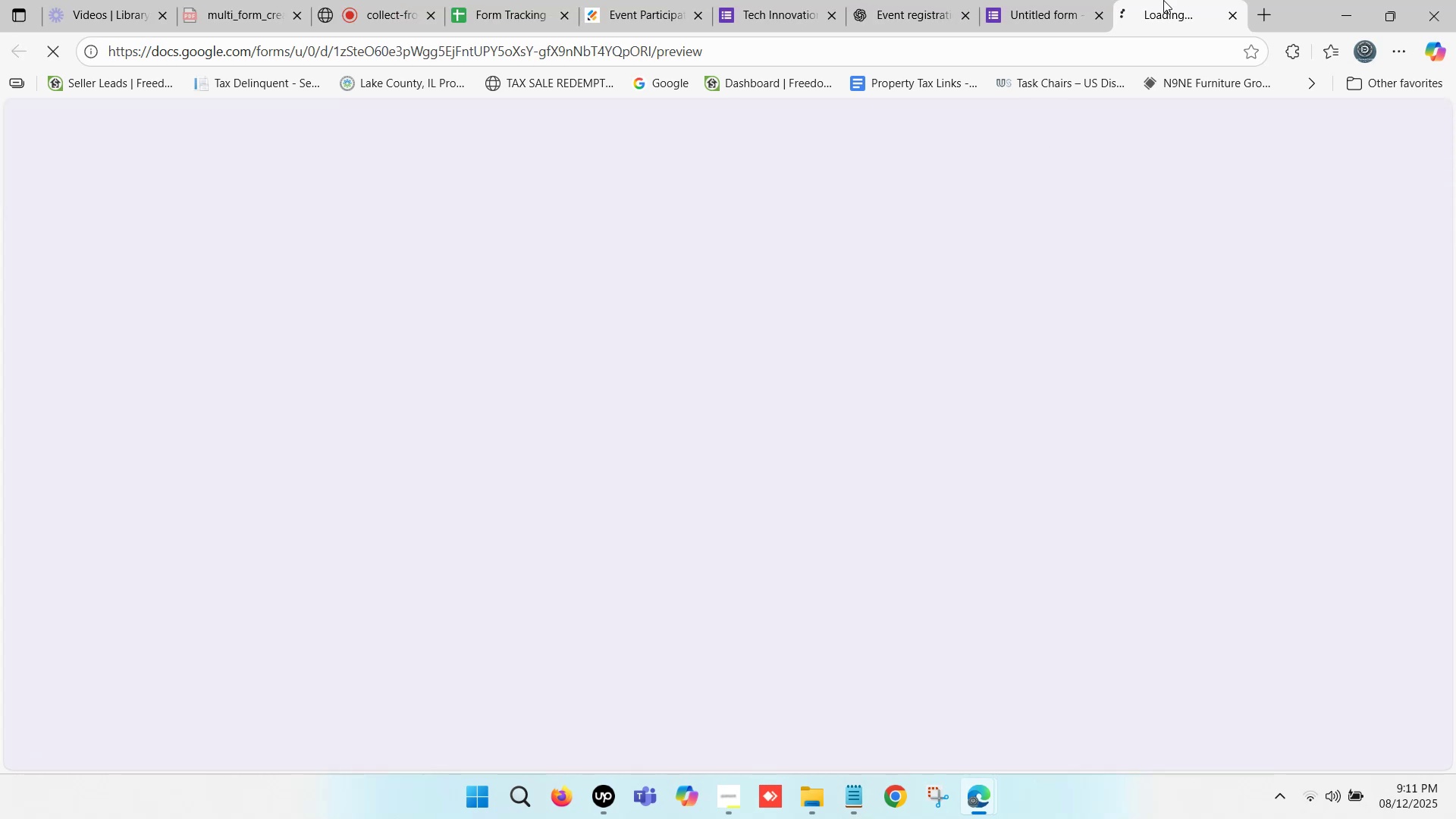 
left_click([1172, 0])
 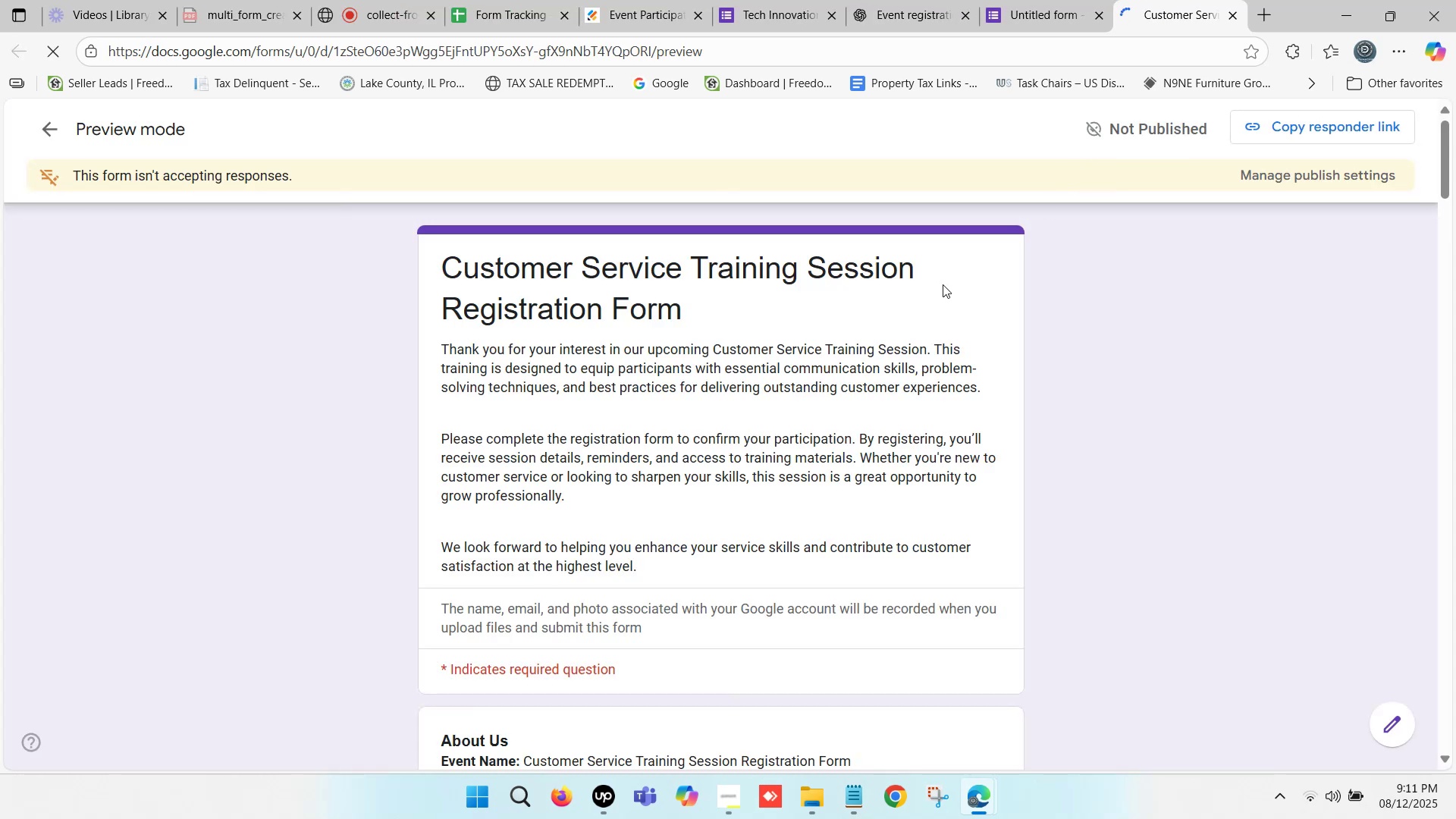 
scroll: coordinate [459, 460], scroll_direction: down, amount: 7.0
 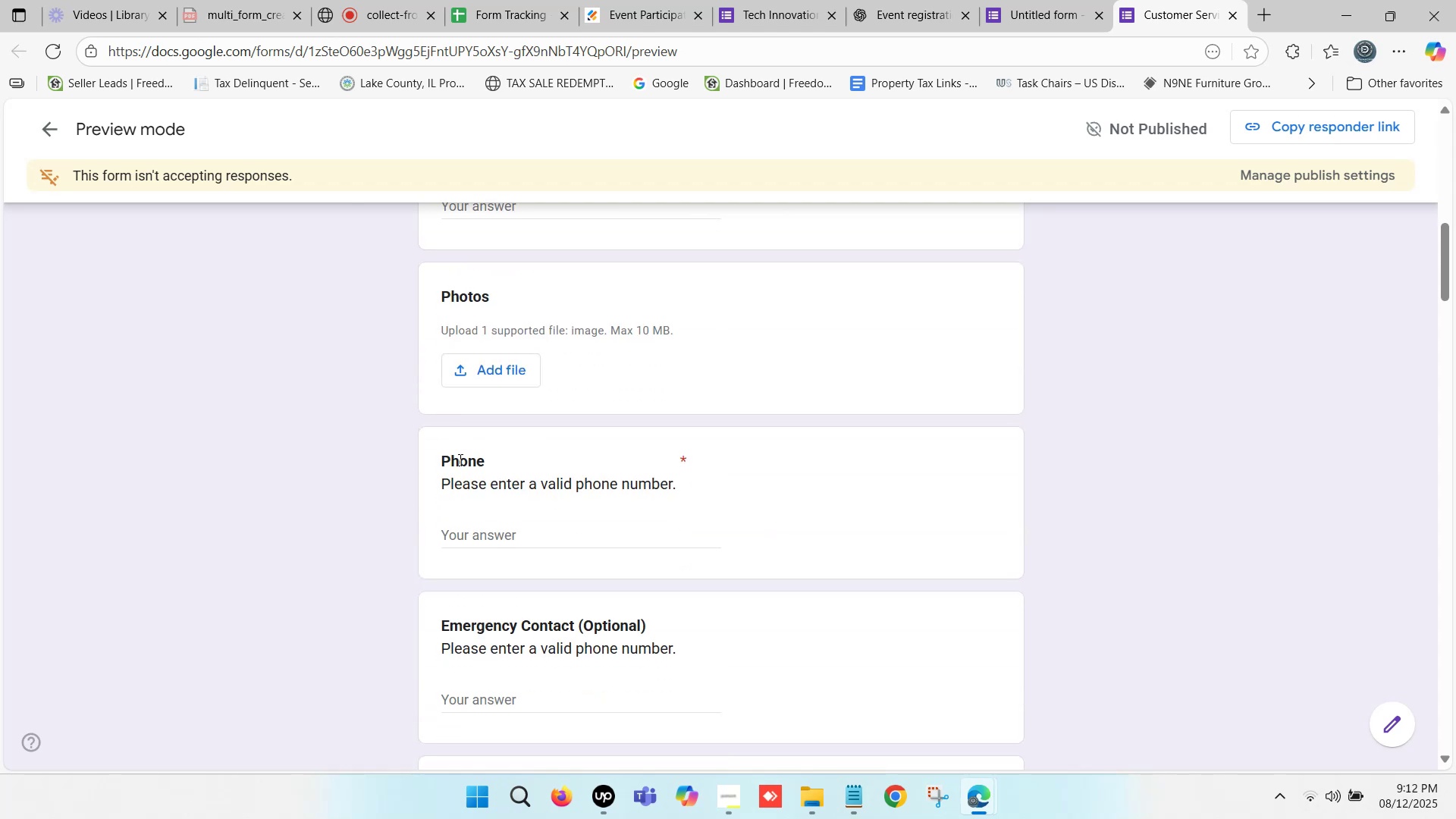 
scroll: coordinate [456, 460], scroll_direction: down, amount: 5.0
 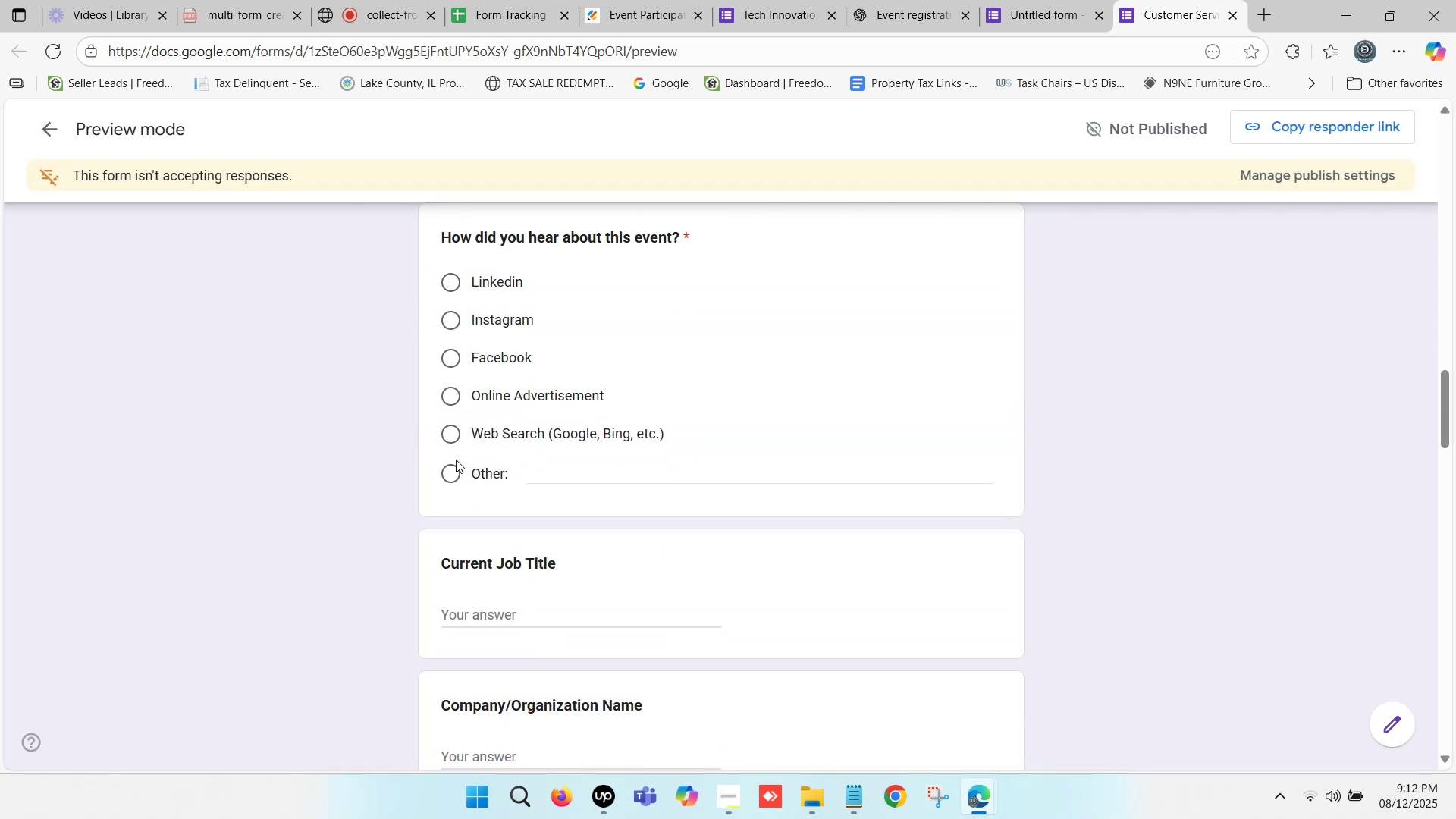 
scroll: coordinate [445, 463], scroll_direction: down, amount: 4.0
 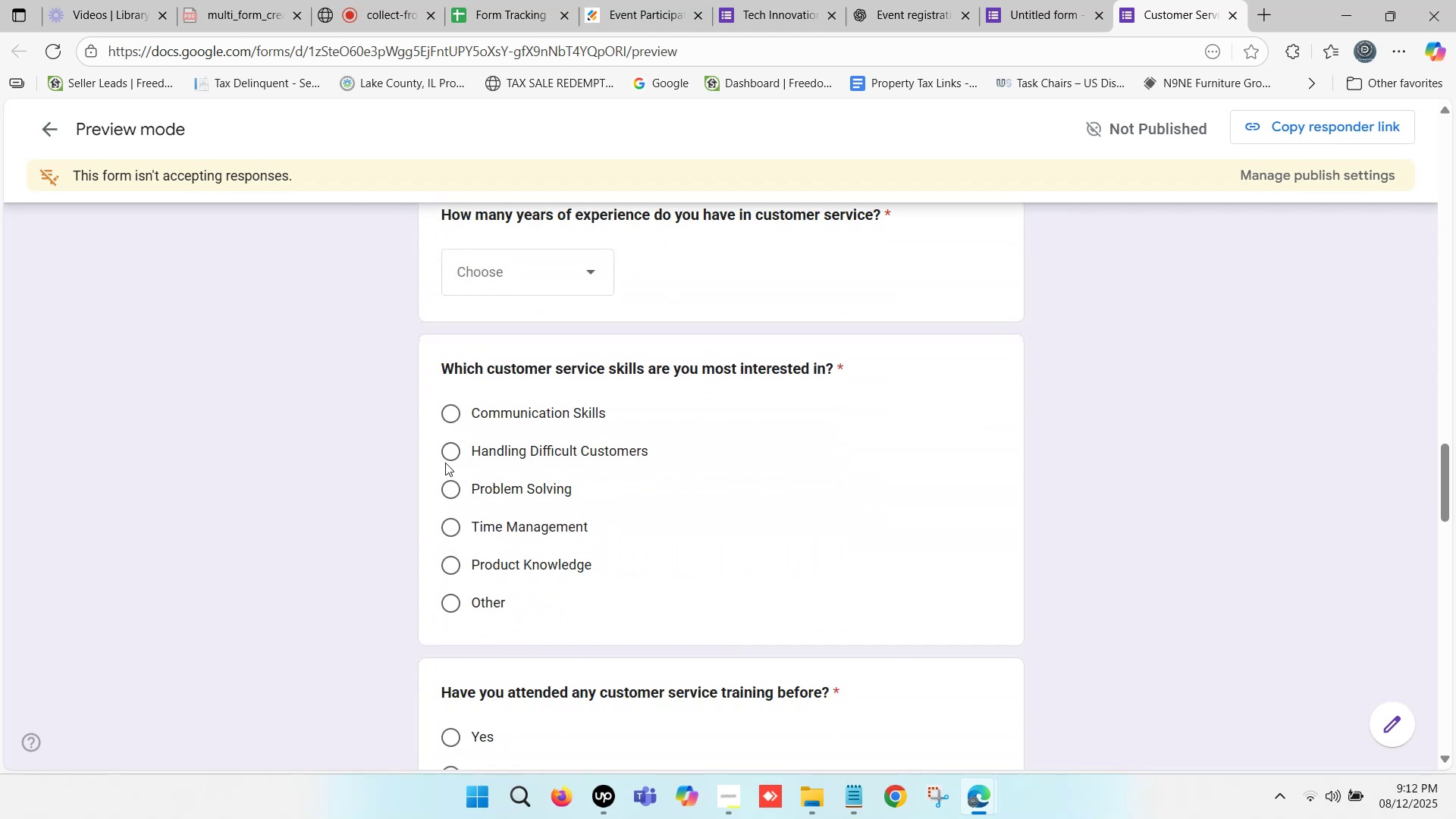 
scroll: coordinate [441, 452], scroll_direction: up, amount: 3.0
 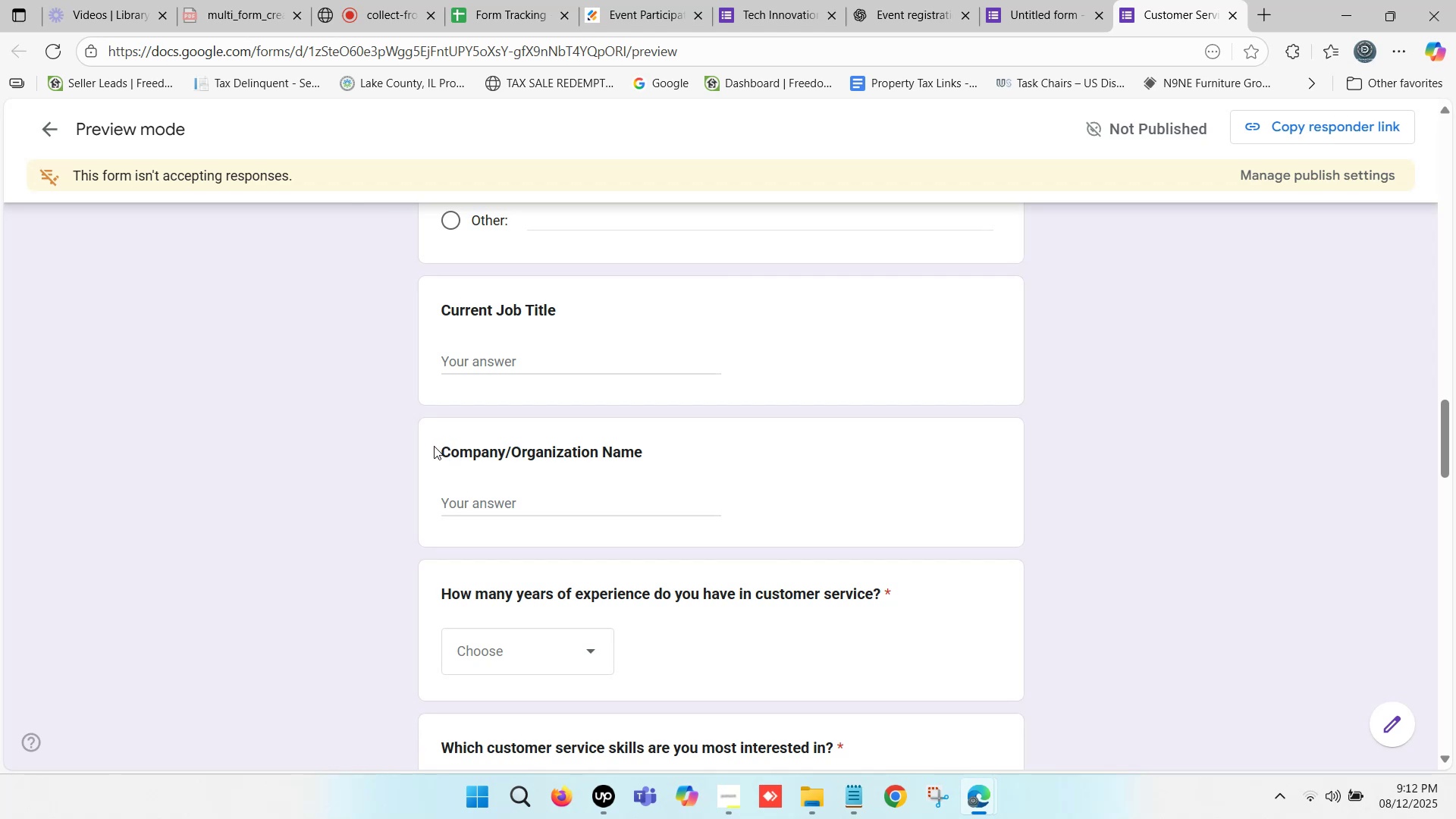 
wait(5.9)
 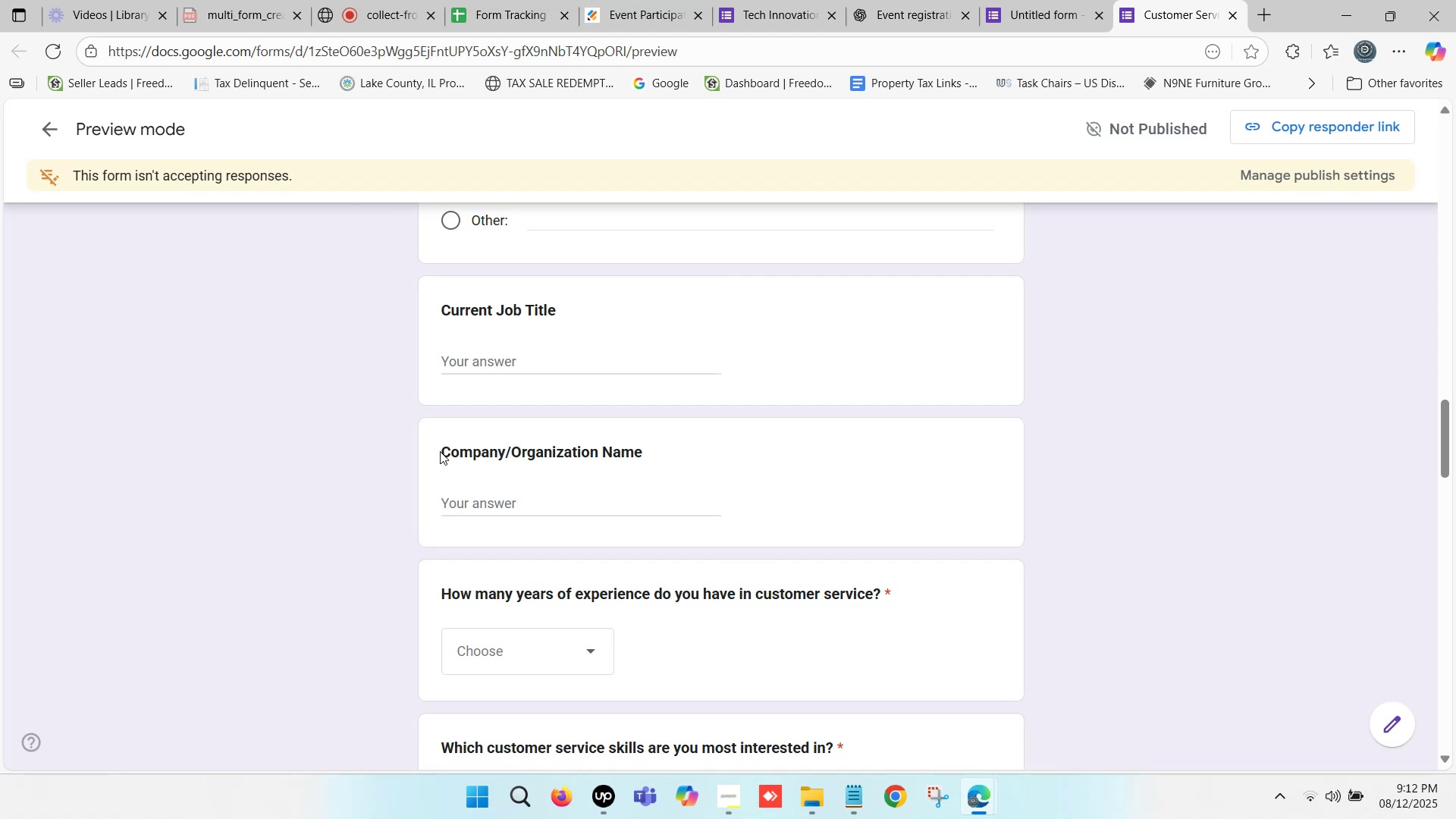 
left_click([1026, 0])
 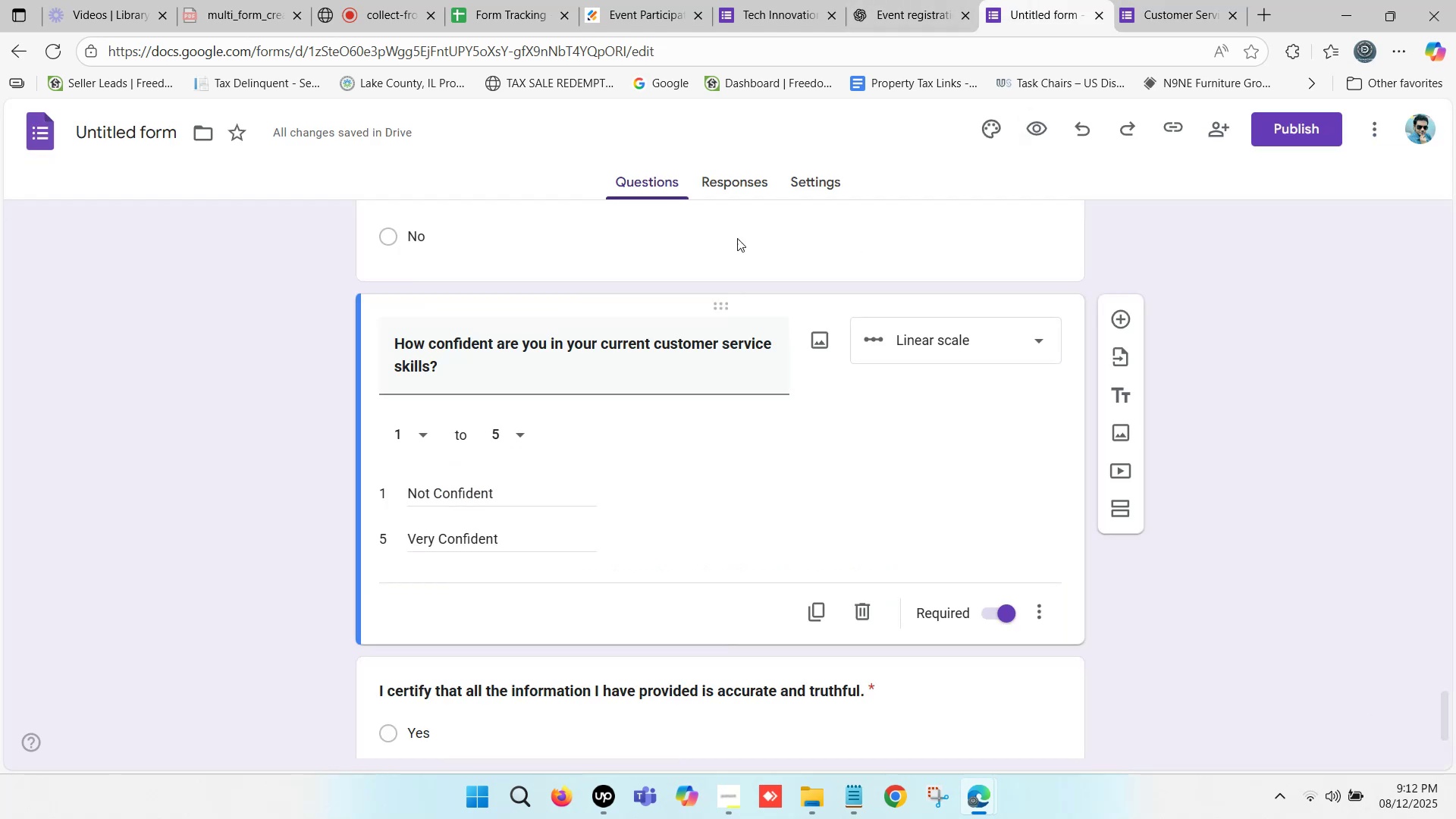 
scroll: coordinate [476, 394], scroll_direction: up, amount: 9.0
 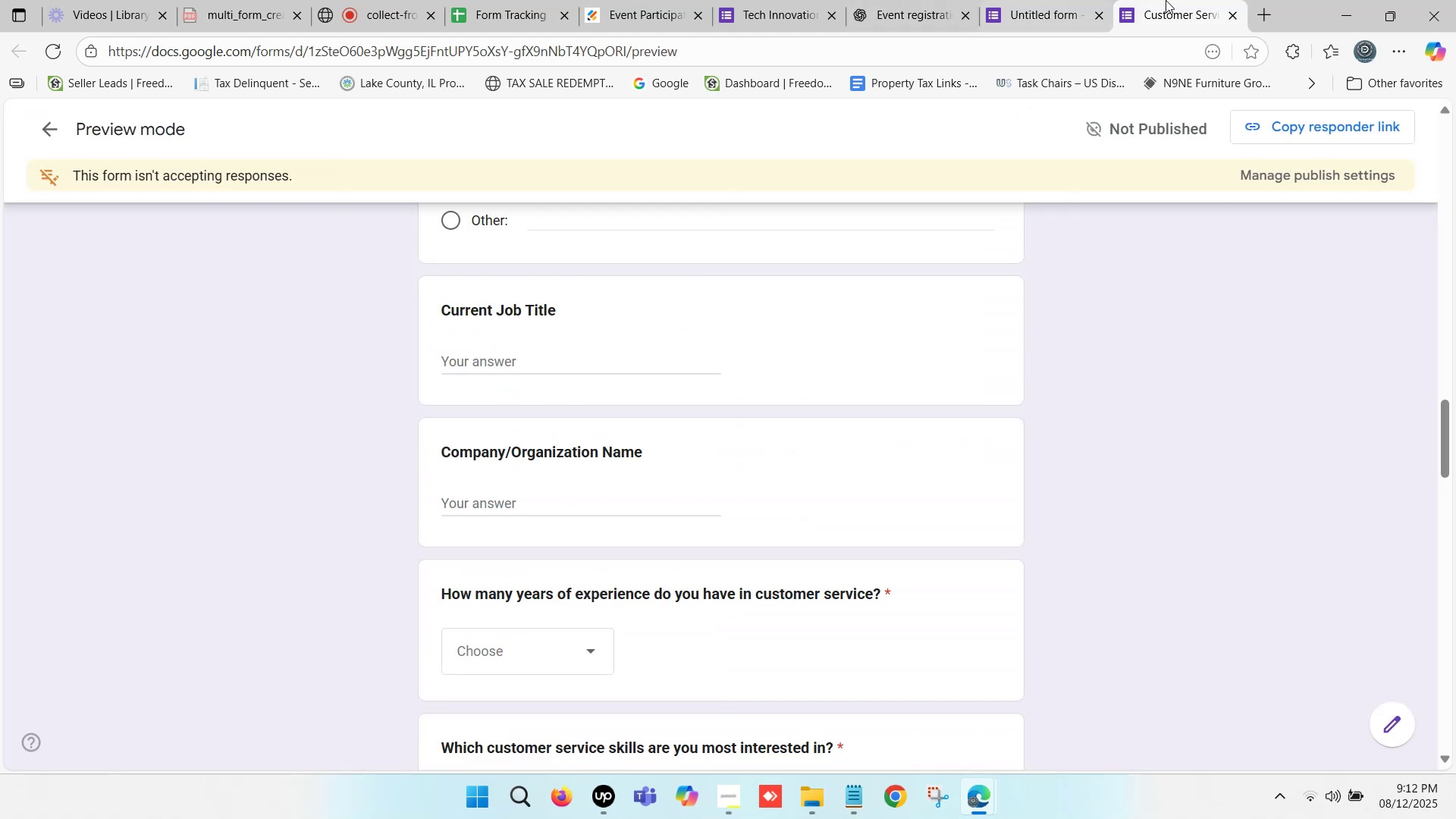 
scroll: coordinate [639, 384], scroll_direction: down, amount: 12.0
 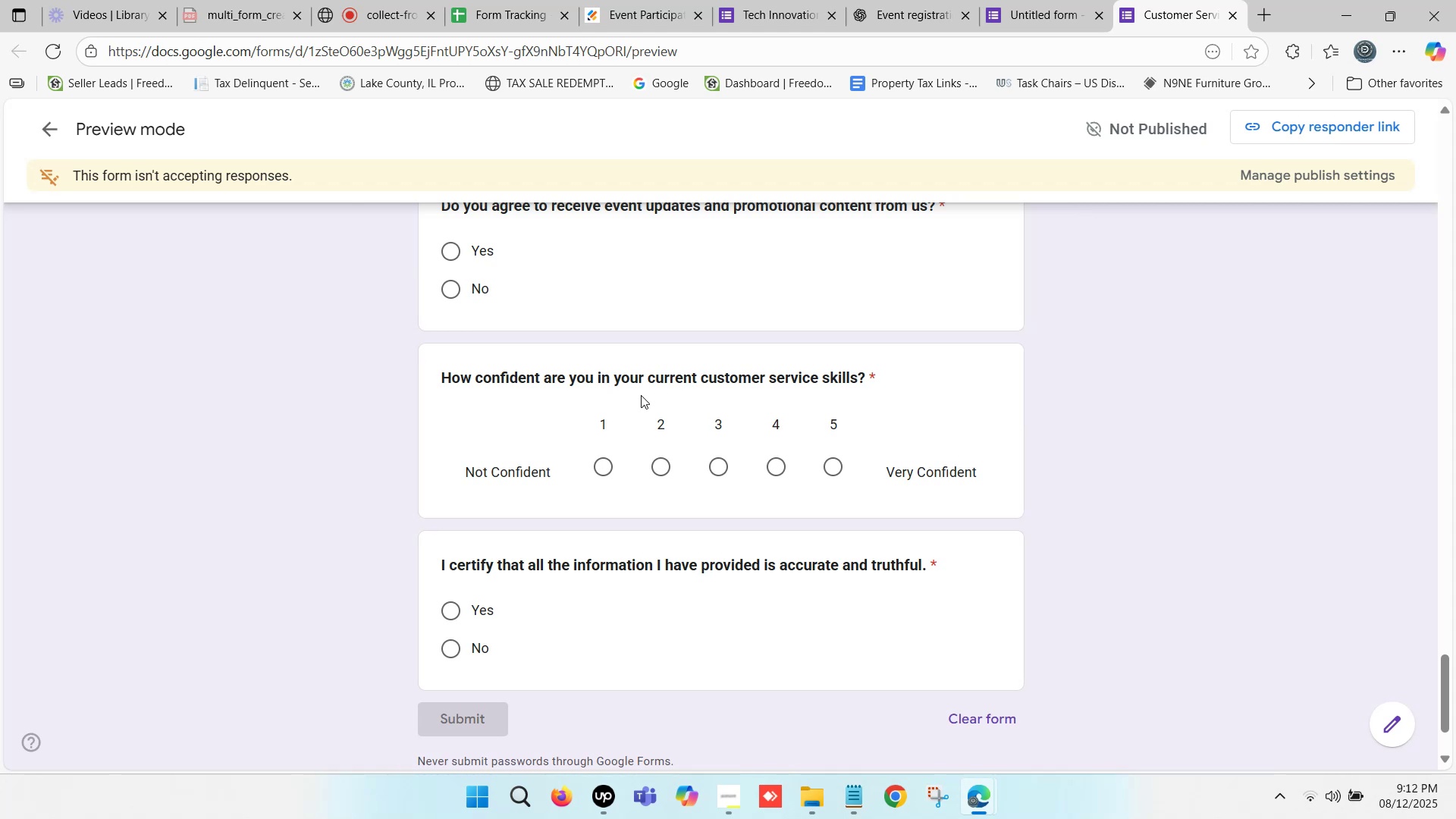 
wait(5.8)
 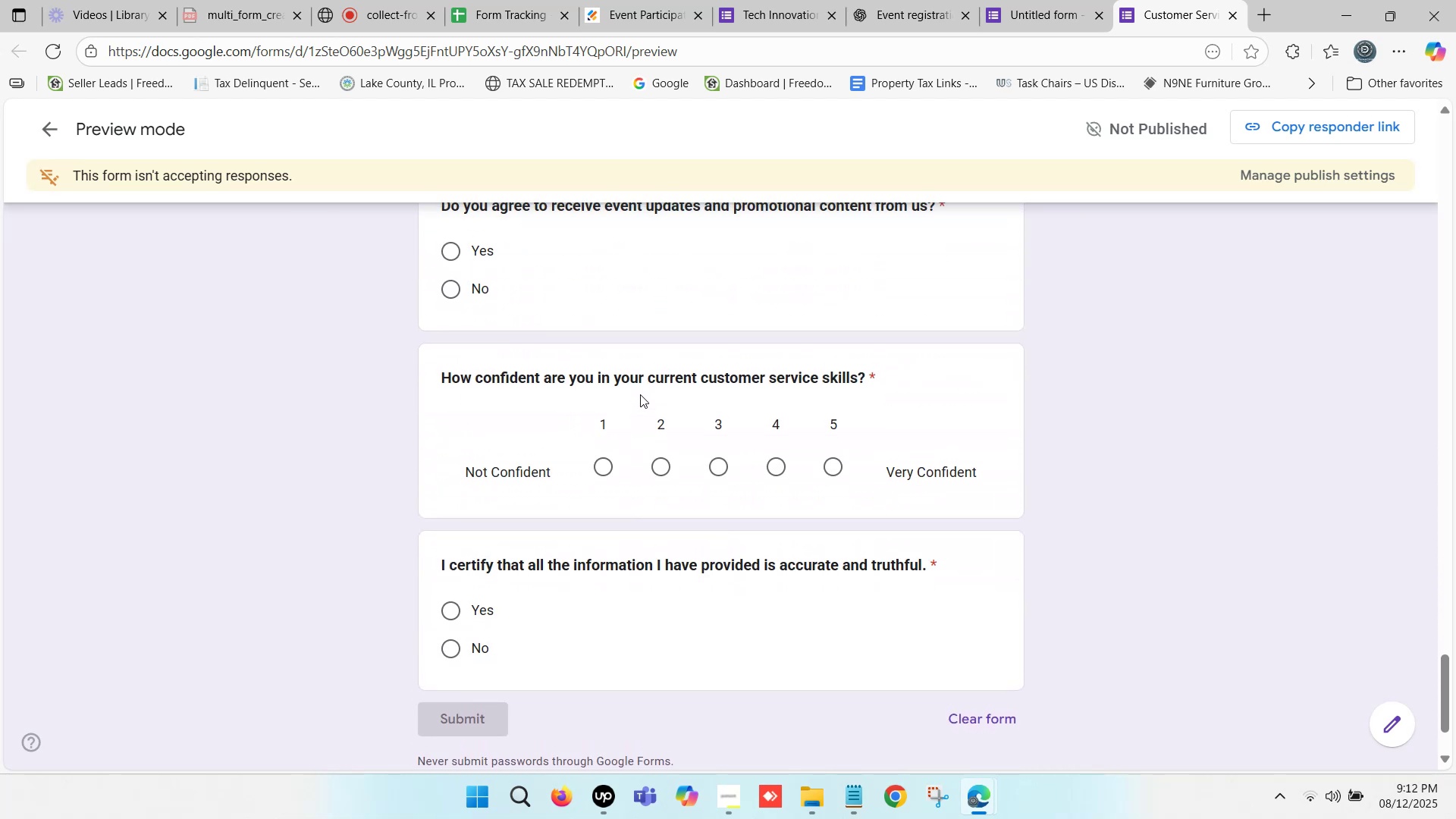 
scroll: coordinate [650, 318], scroll_direction: up, amount: 30.0
 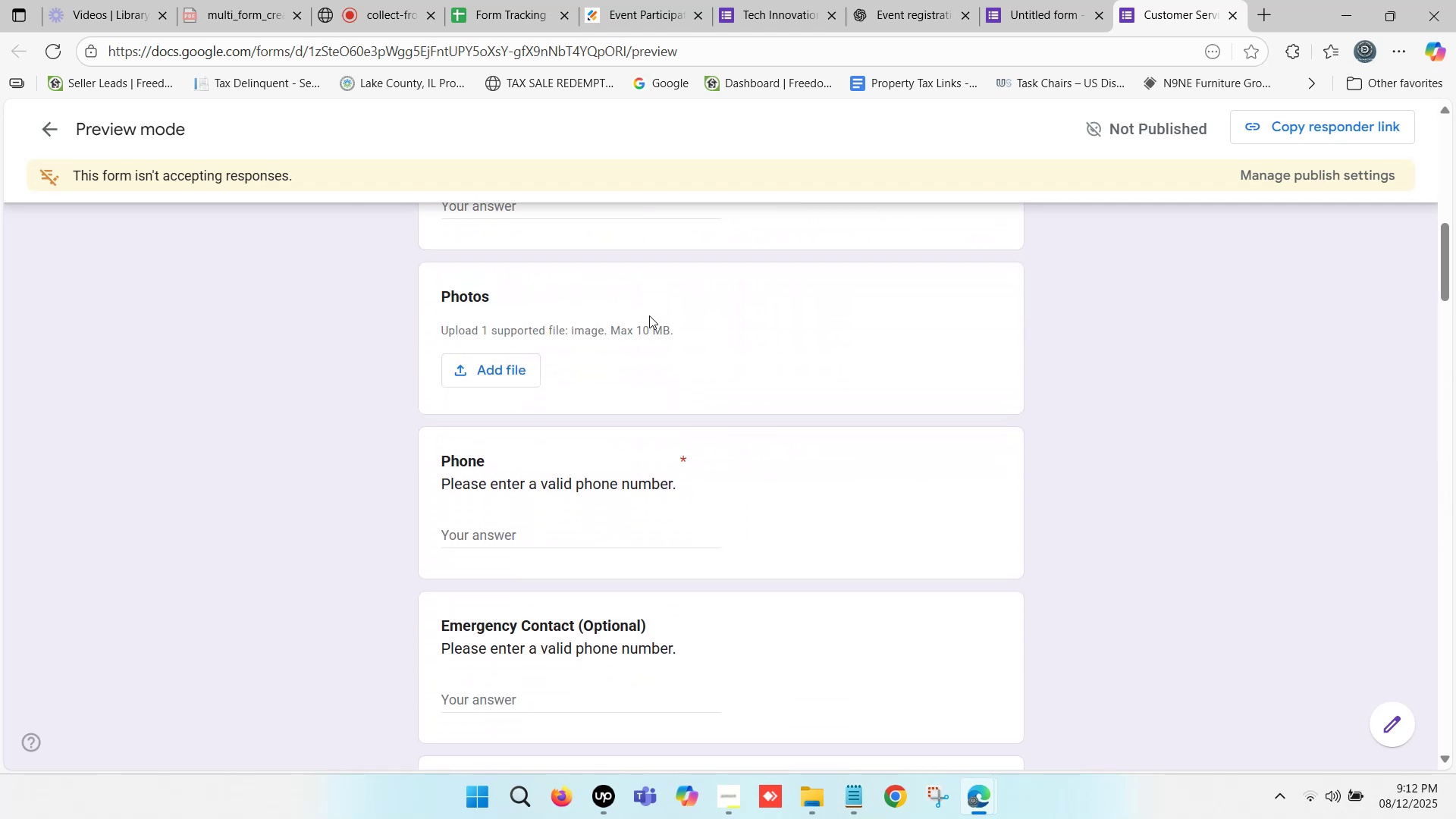 
scroll: coordinate [637, 282], scroll_direction: down, amount: 6.0
 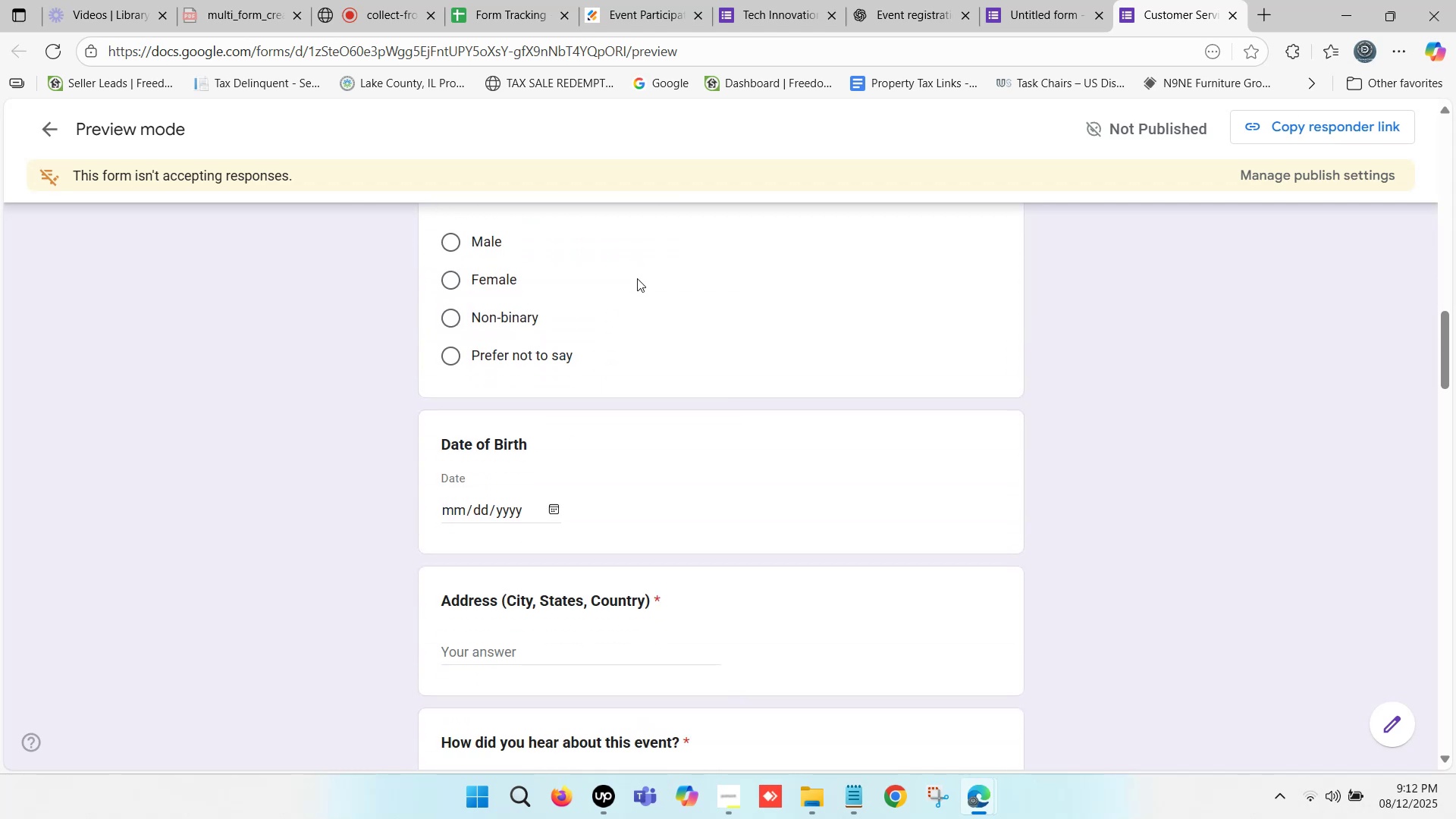 
scroll: coordinate [637, 278], scroll_direction: up, amount: 1.0
 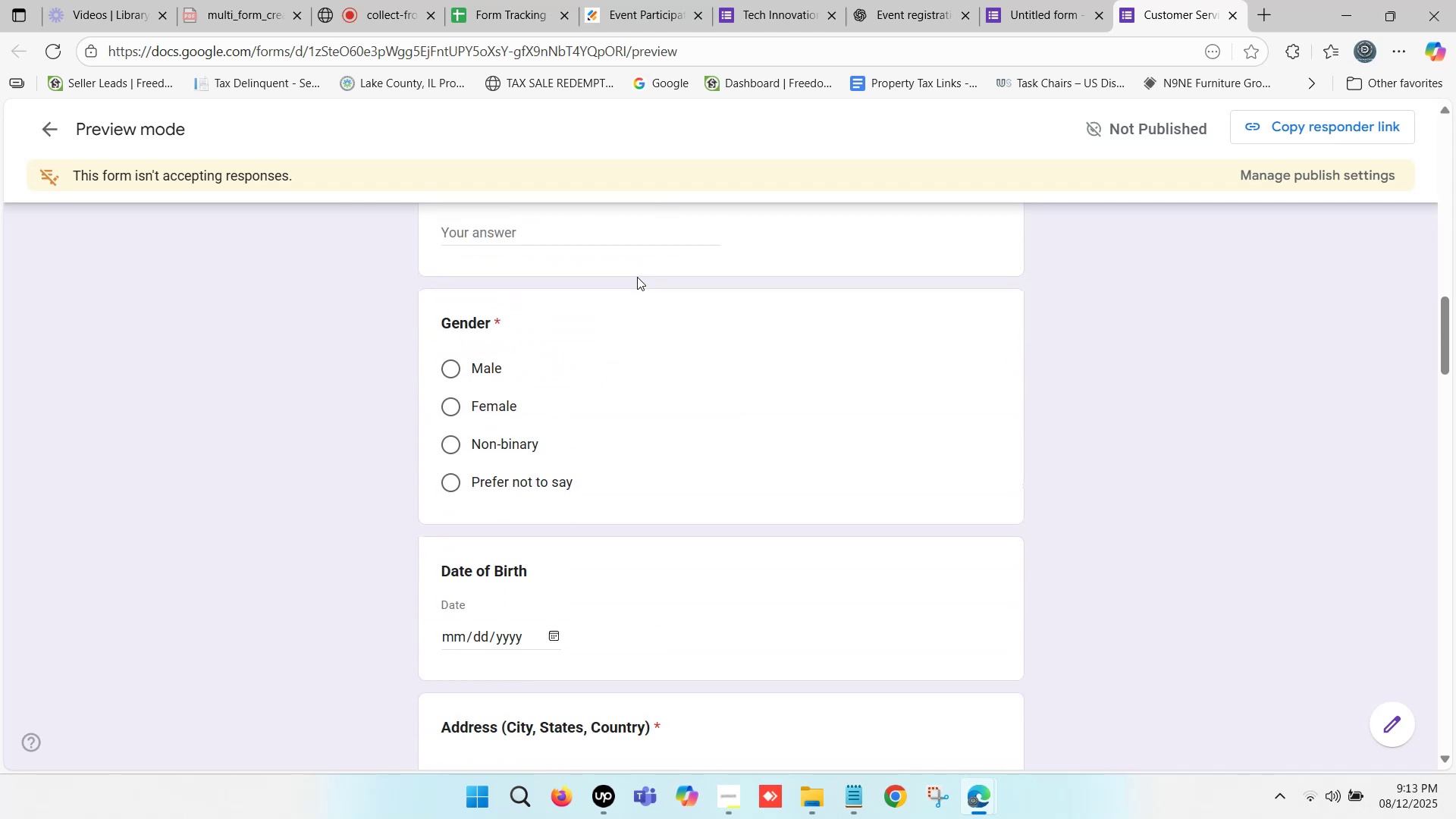 
scroll: coordinate [522, 436], scroll_direction: down, amount: 19.0
 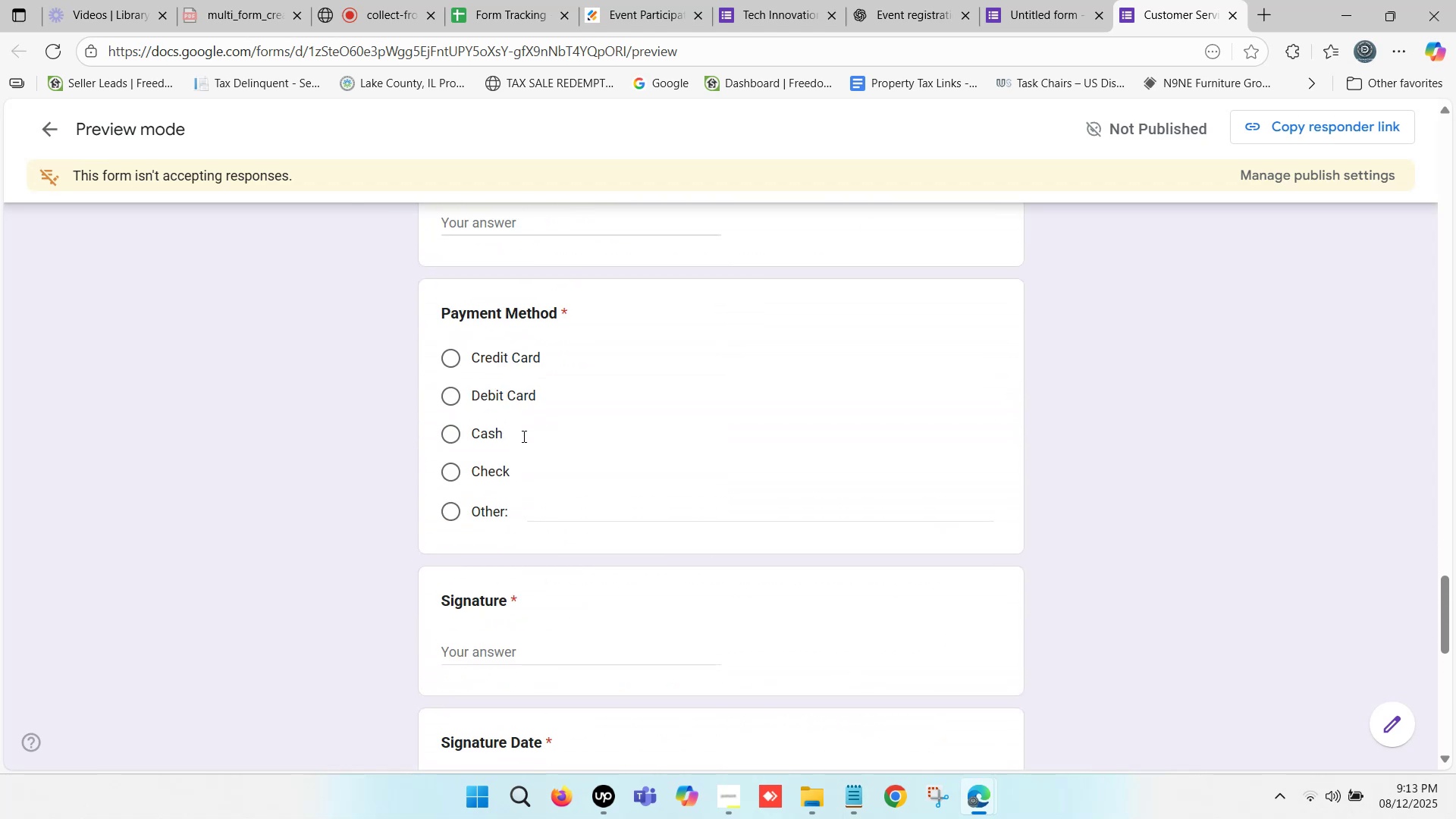 
scroll: coordinate [525, 428], scroll_direction: down, amount: 7.0
 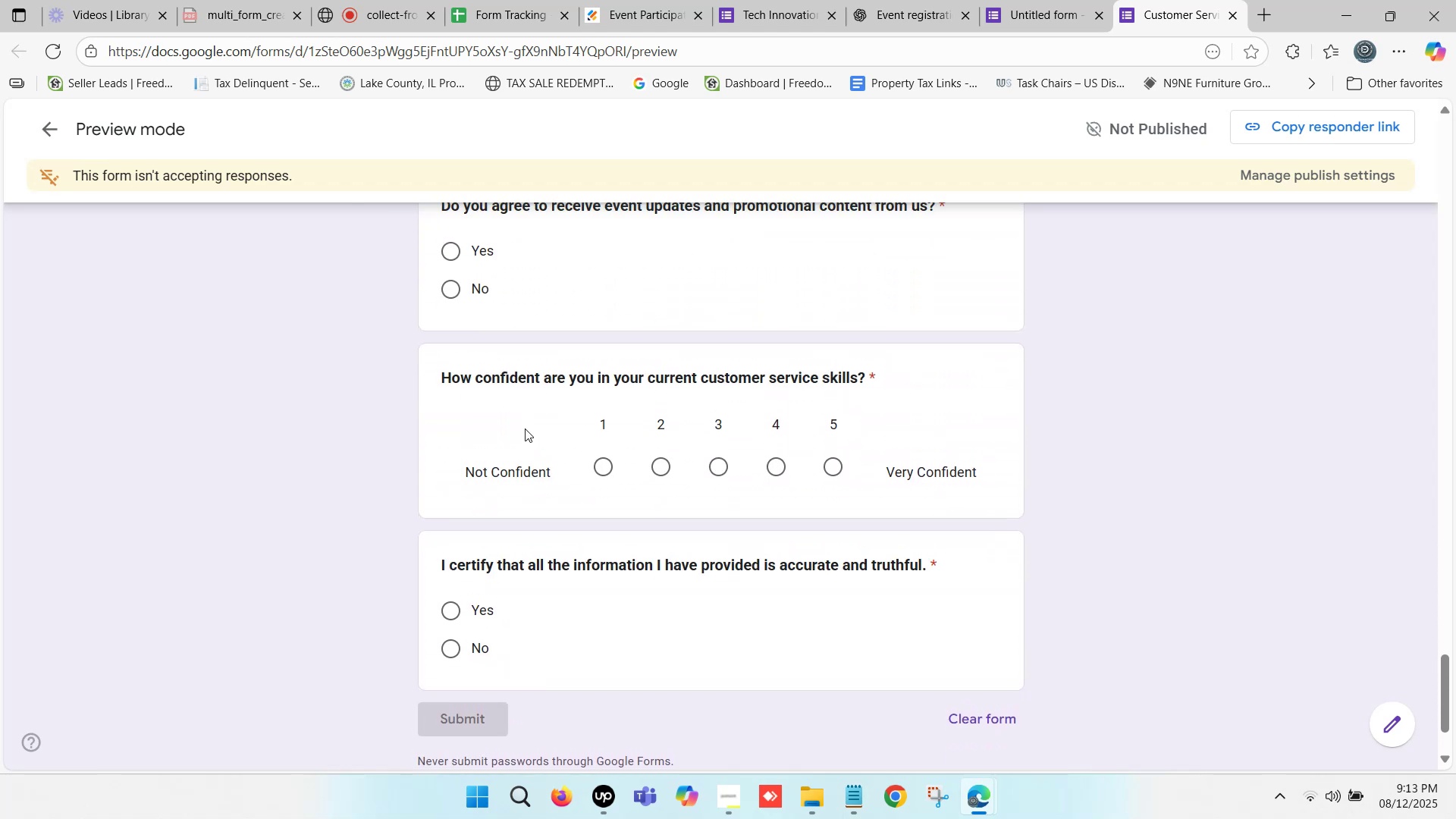 
scroll: coordinate [525, 425], scroll_direction: up, amount: 12.0
 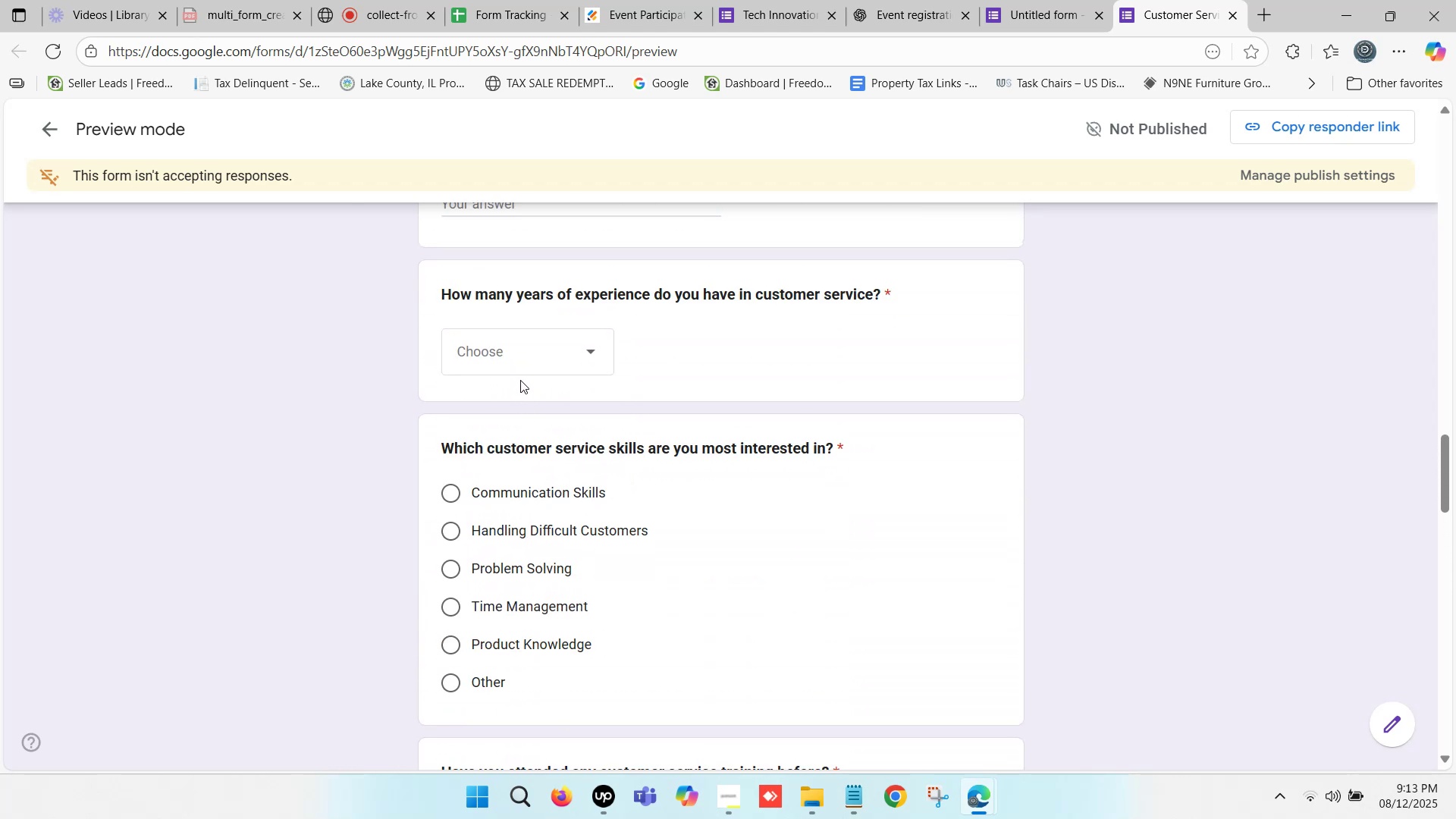 
left_click([525, 361])
 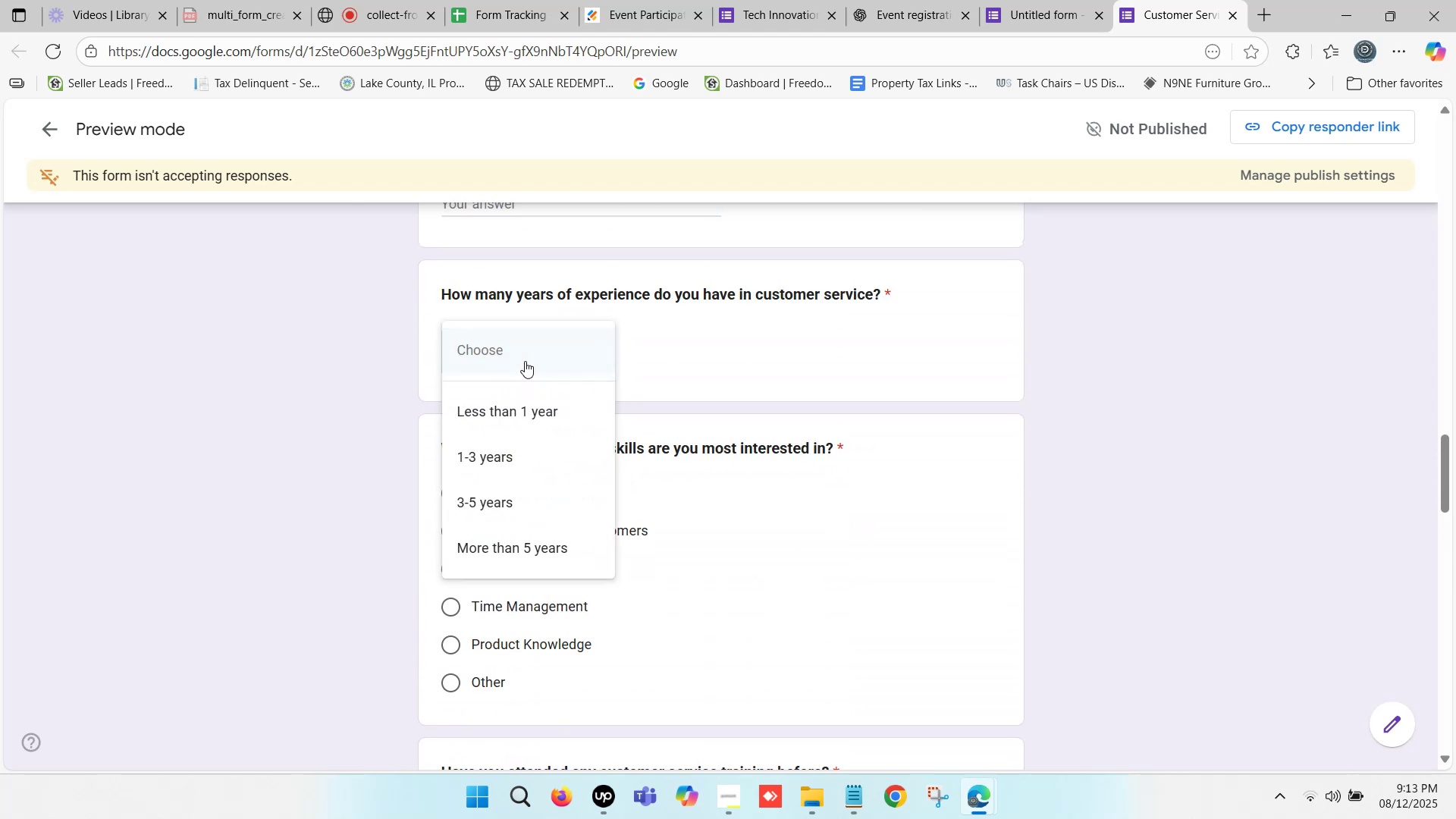 
left_click([525, 361])
 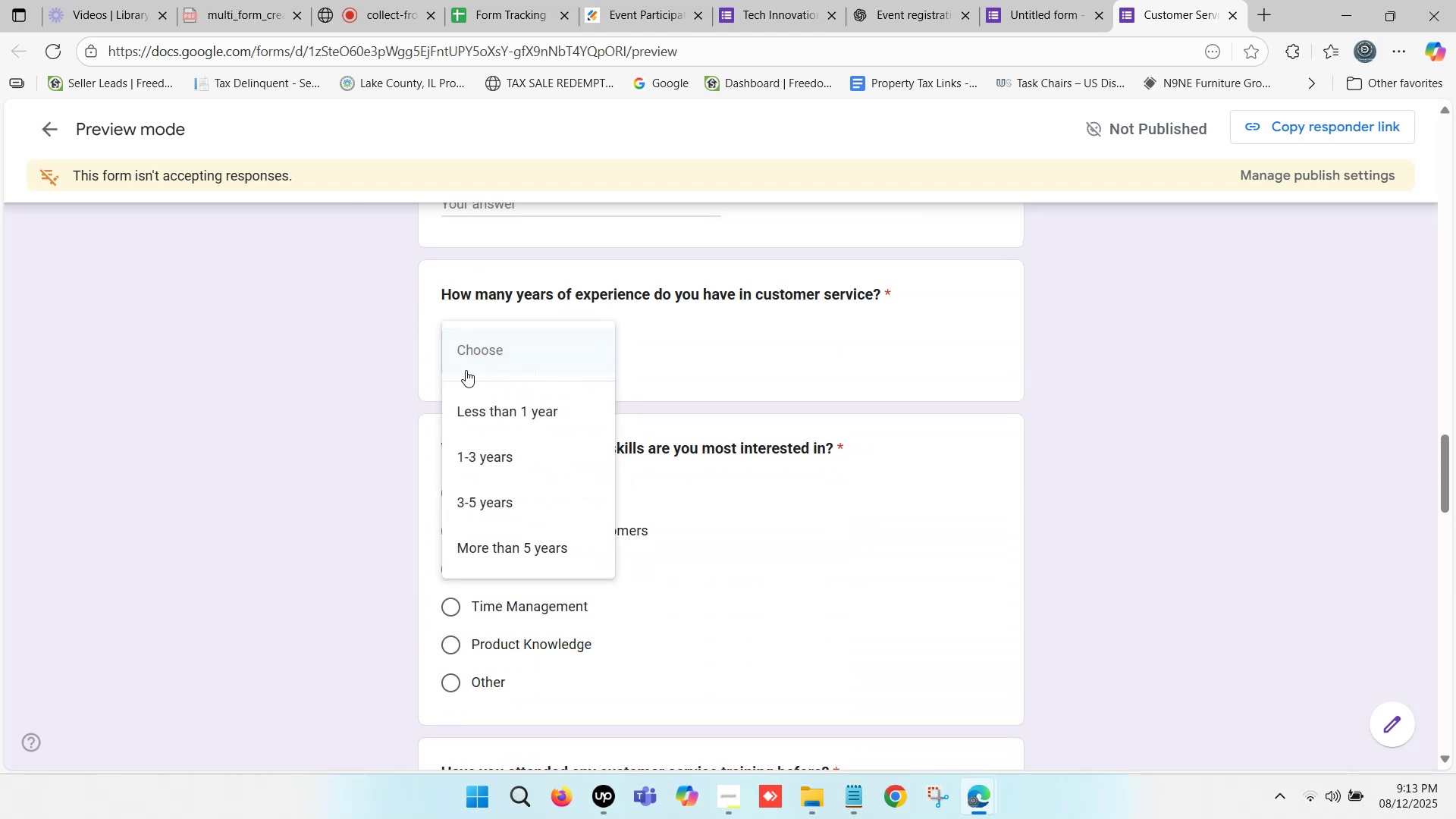 
left_click([395, 378])
 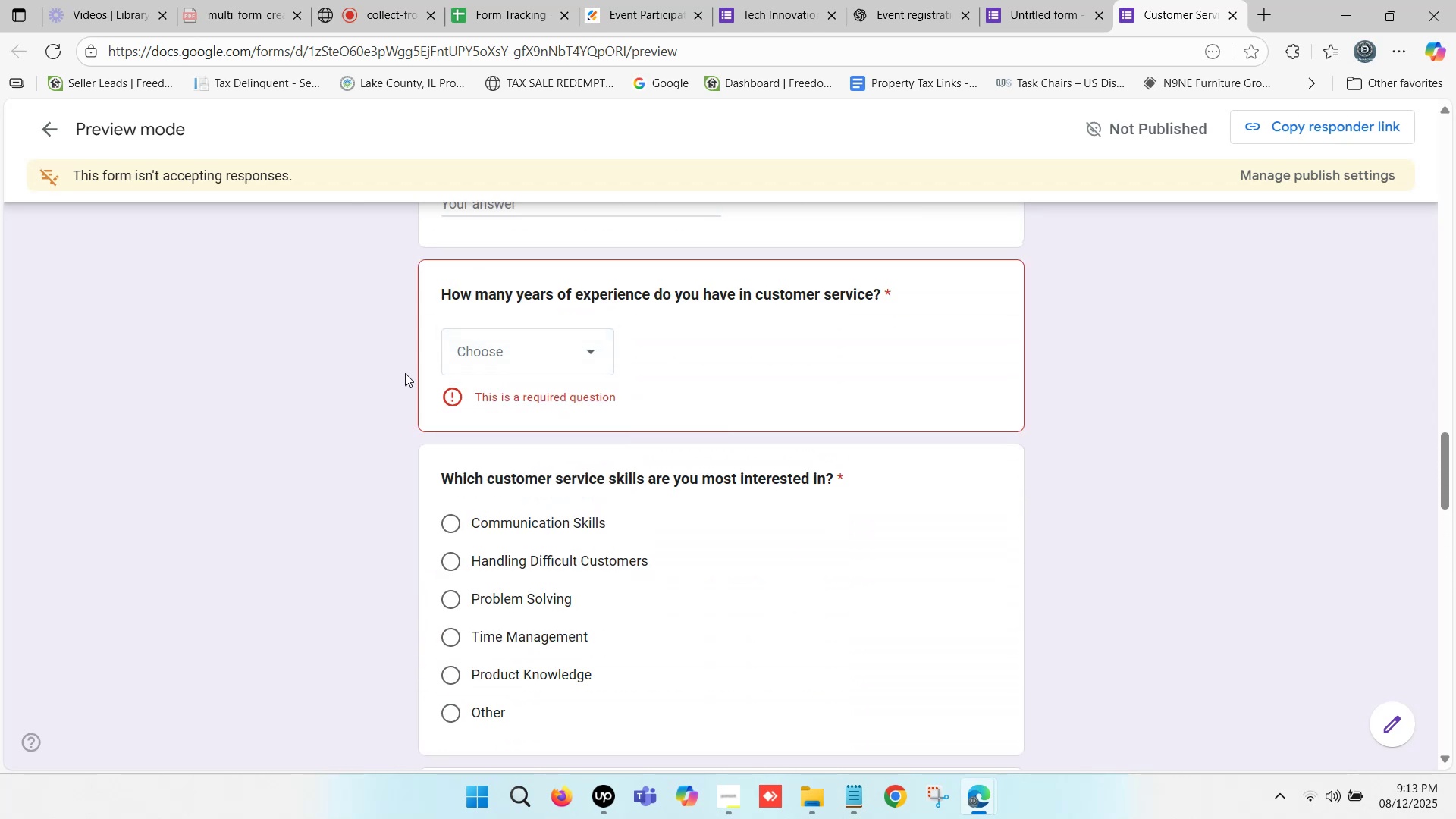 
scroll: coordinate [507, 340], scroll_direction: up, amount: 11.0
 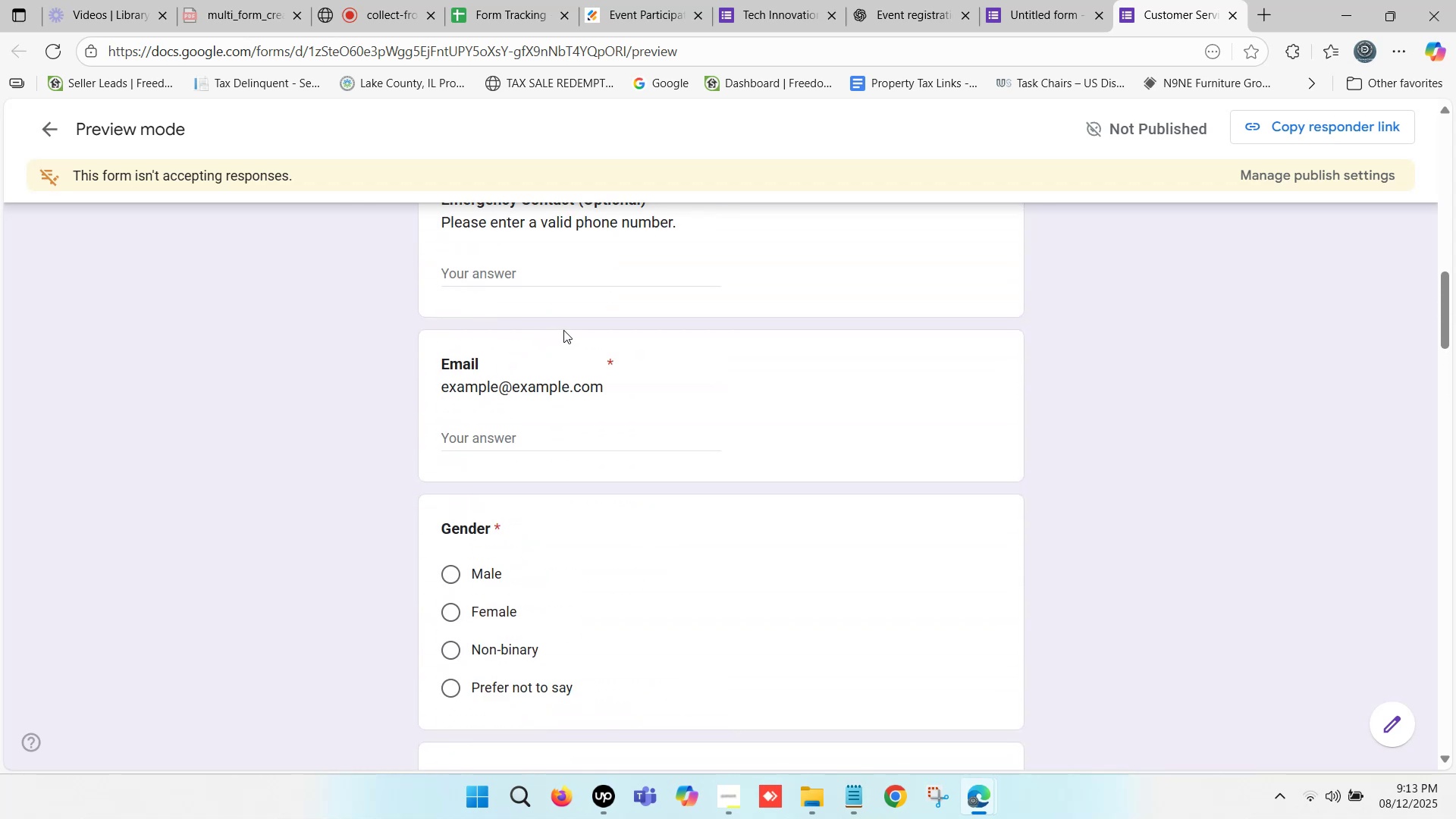 
wait(7.46)
 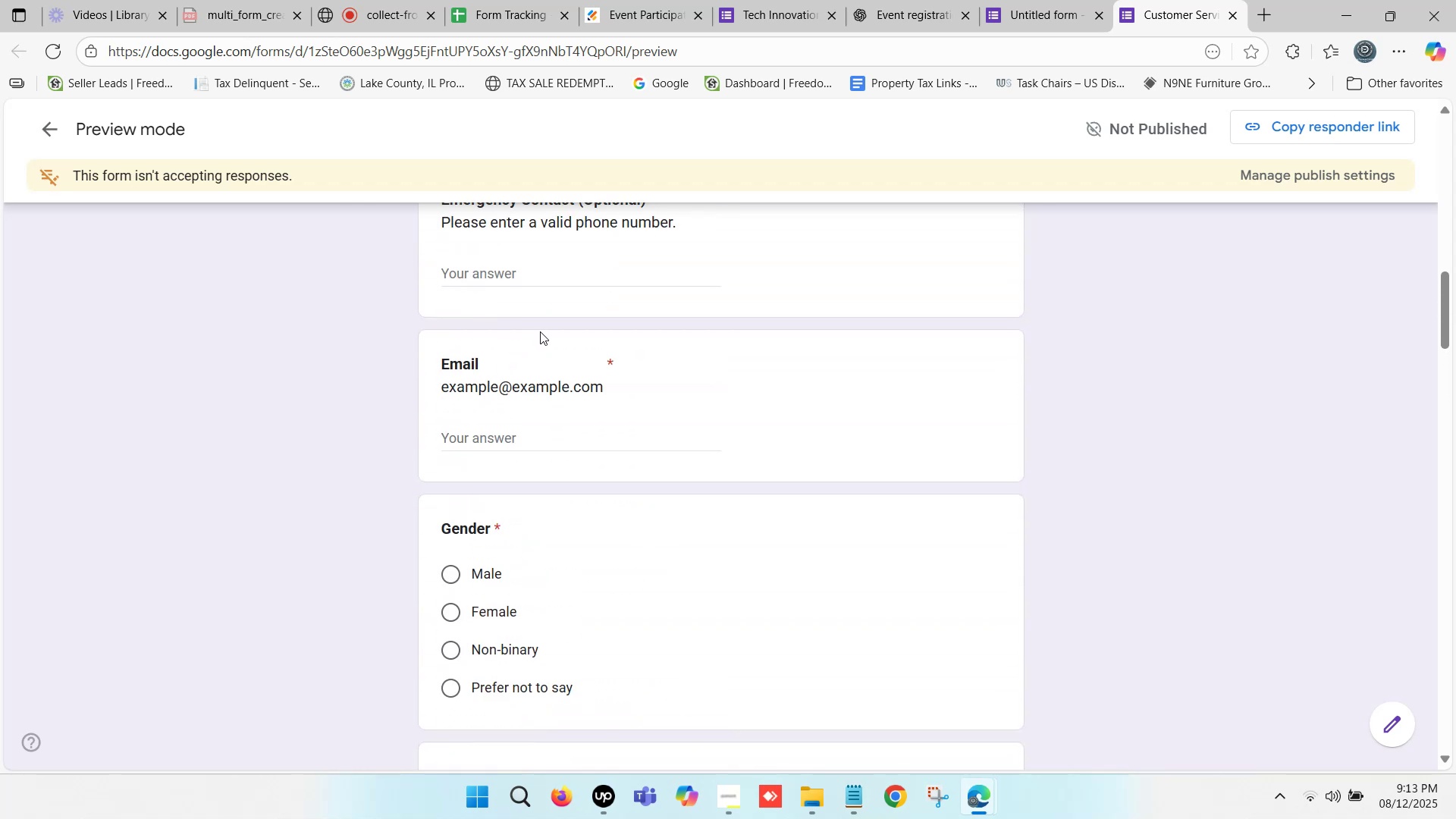 
scroll: coordinate [579, 312], scroll_direction: up, amount: 7.0
 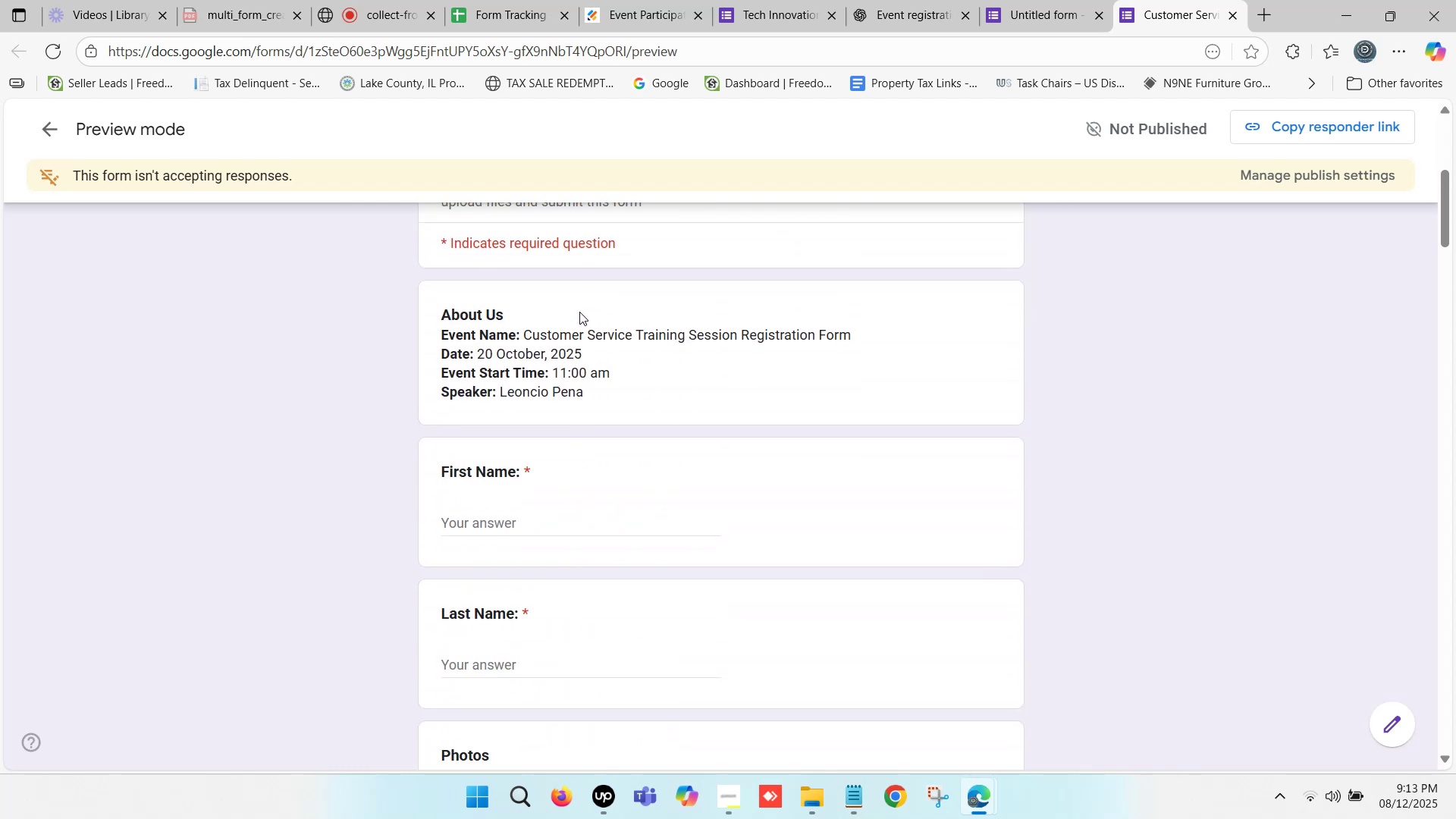 
scroll: coordinate [579, 312], scroll_direction: down, amount: 1.0
 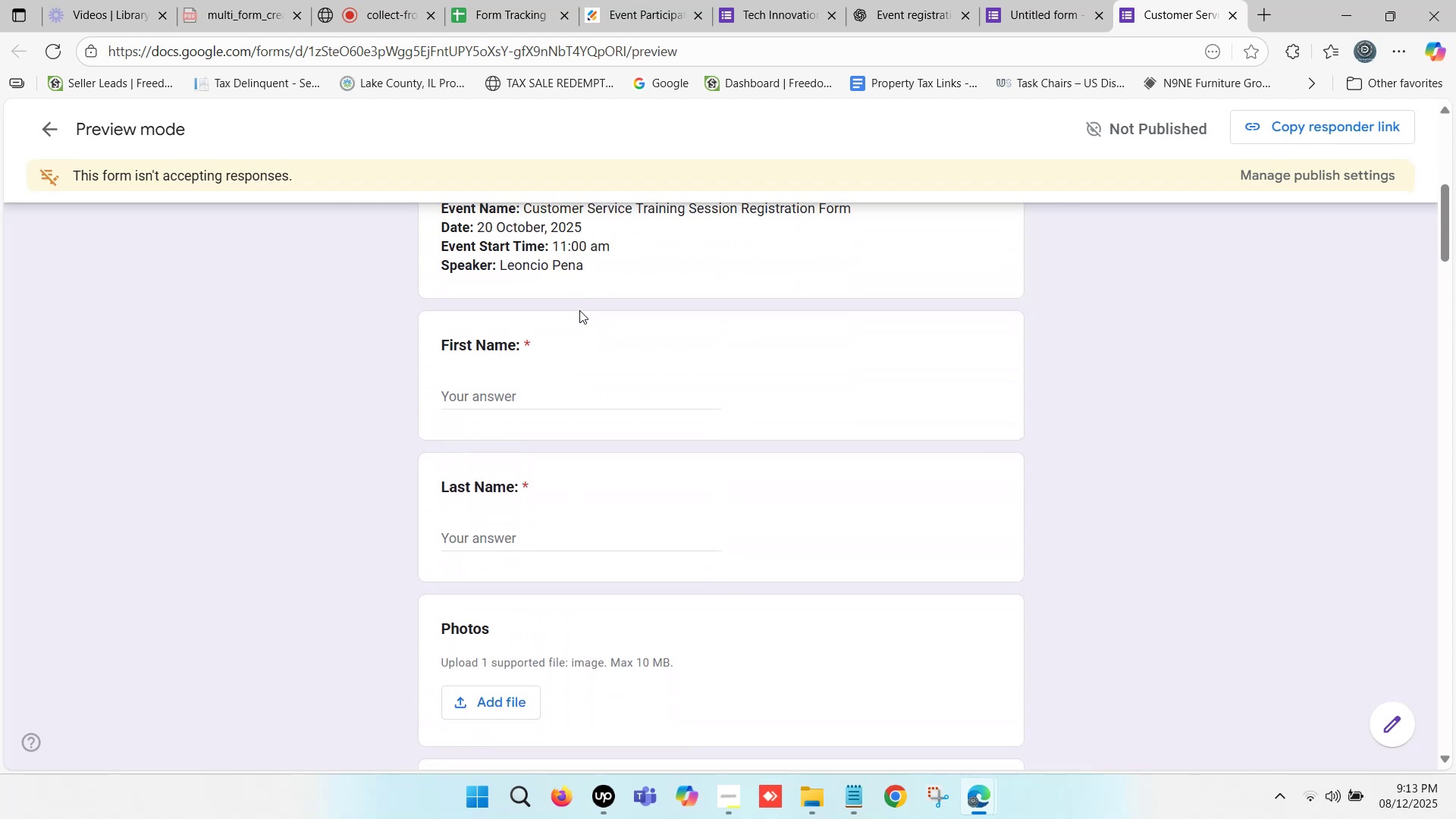 
scroll: coordinate [576, 308], scroll_direction: up, amount: 8.0
 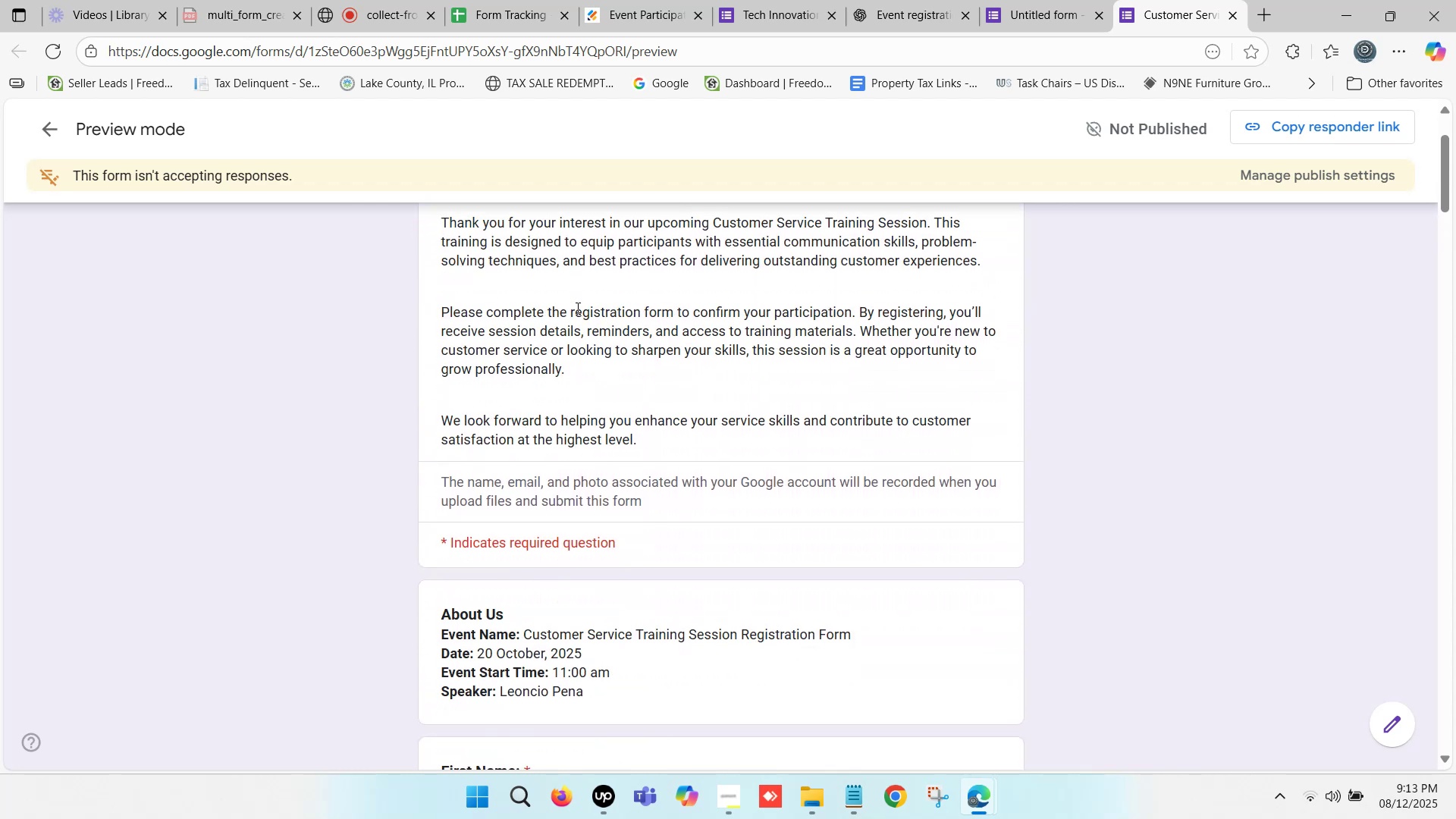 
scroll: coordinate [431, 403], scroll_direction: down, amount: 5.0
 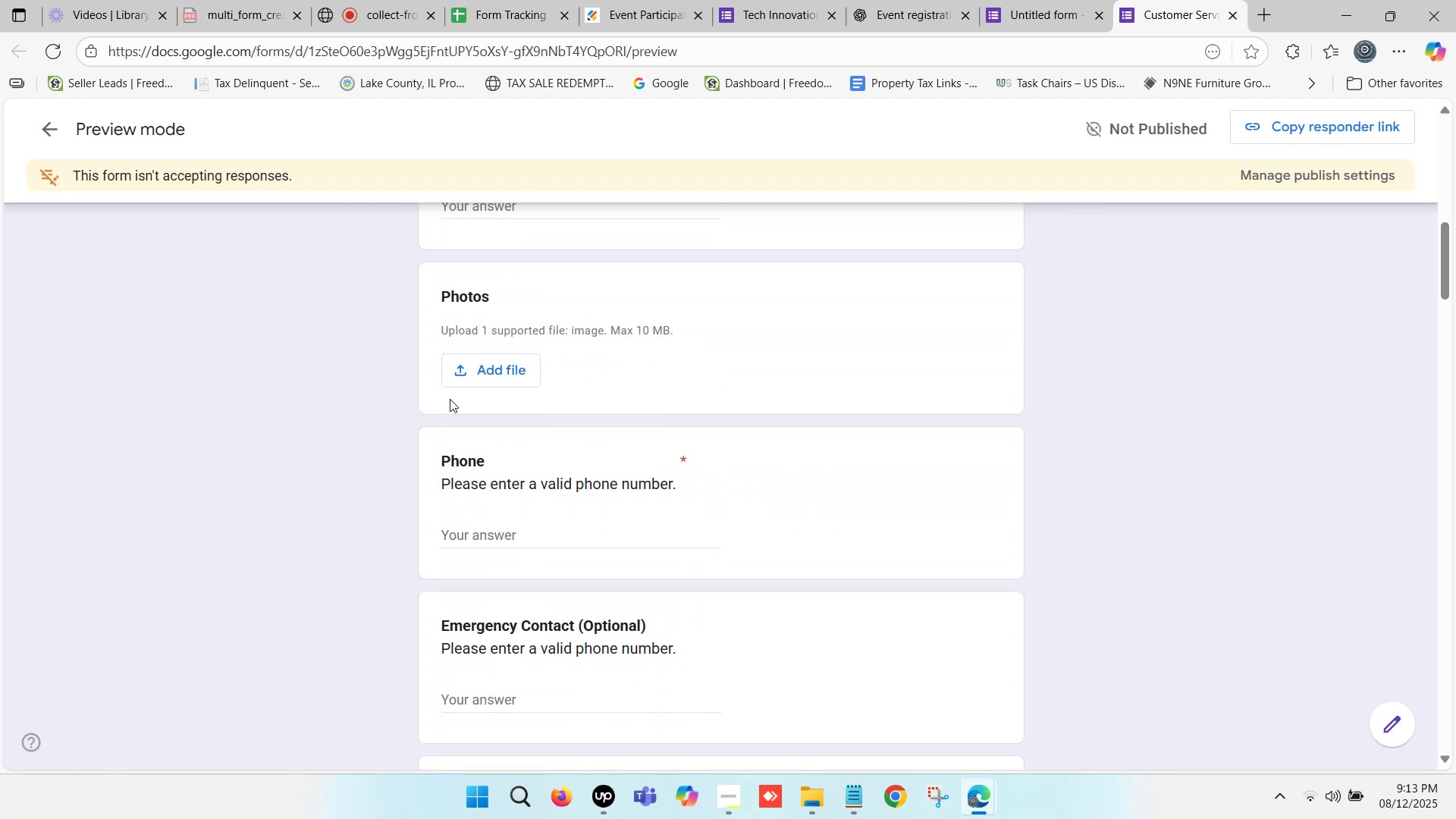 
scroll: coordinate [514, 438], scroll_direction: down, amount: 3.0
 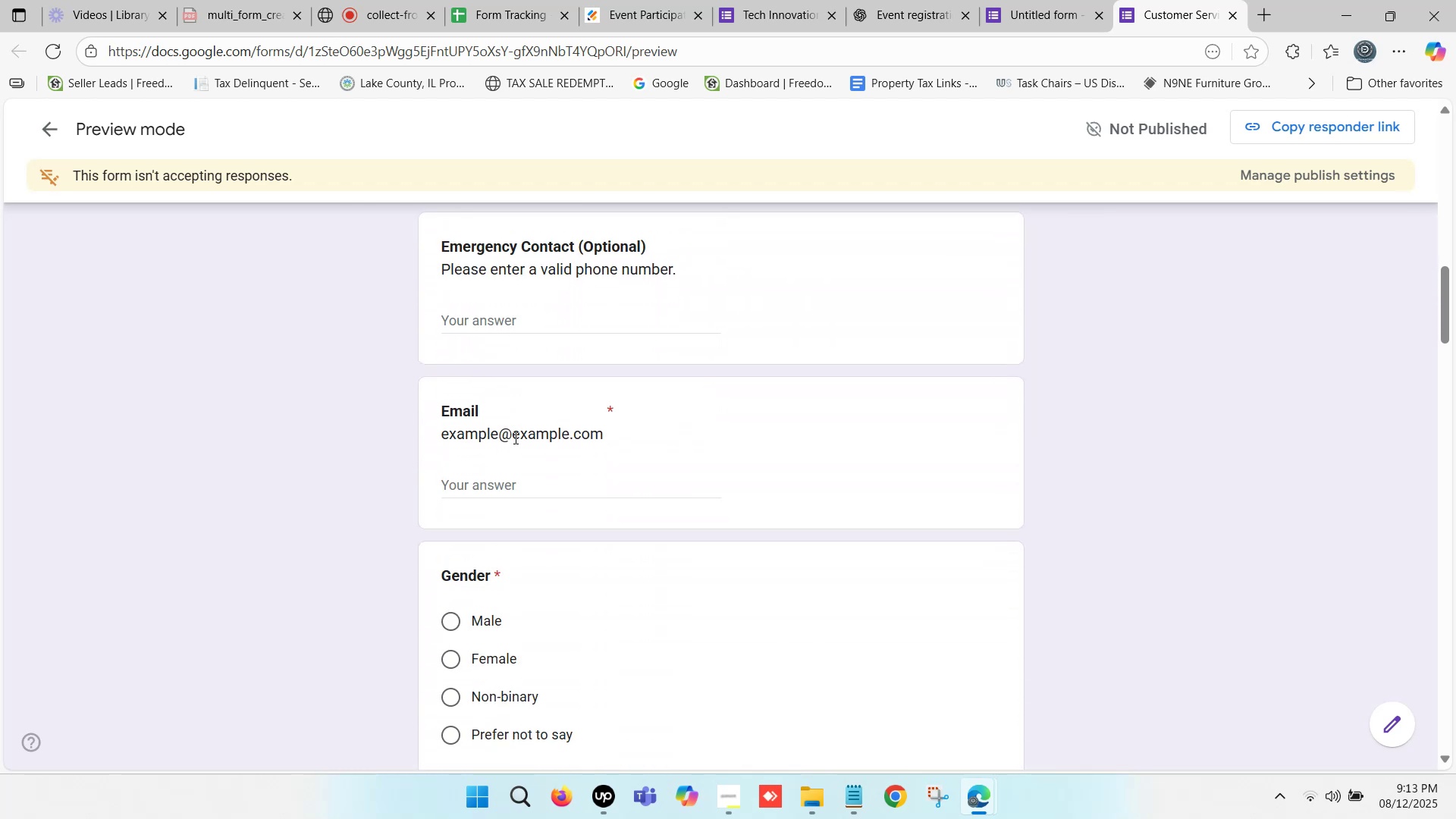 
scroll: coordinate [507, 378], scroll_direction: up, amount: 7.0
 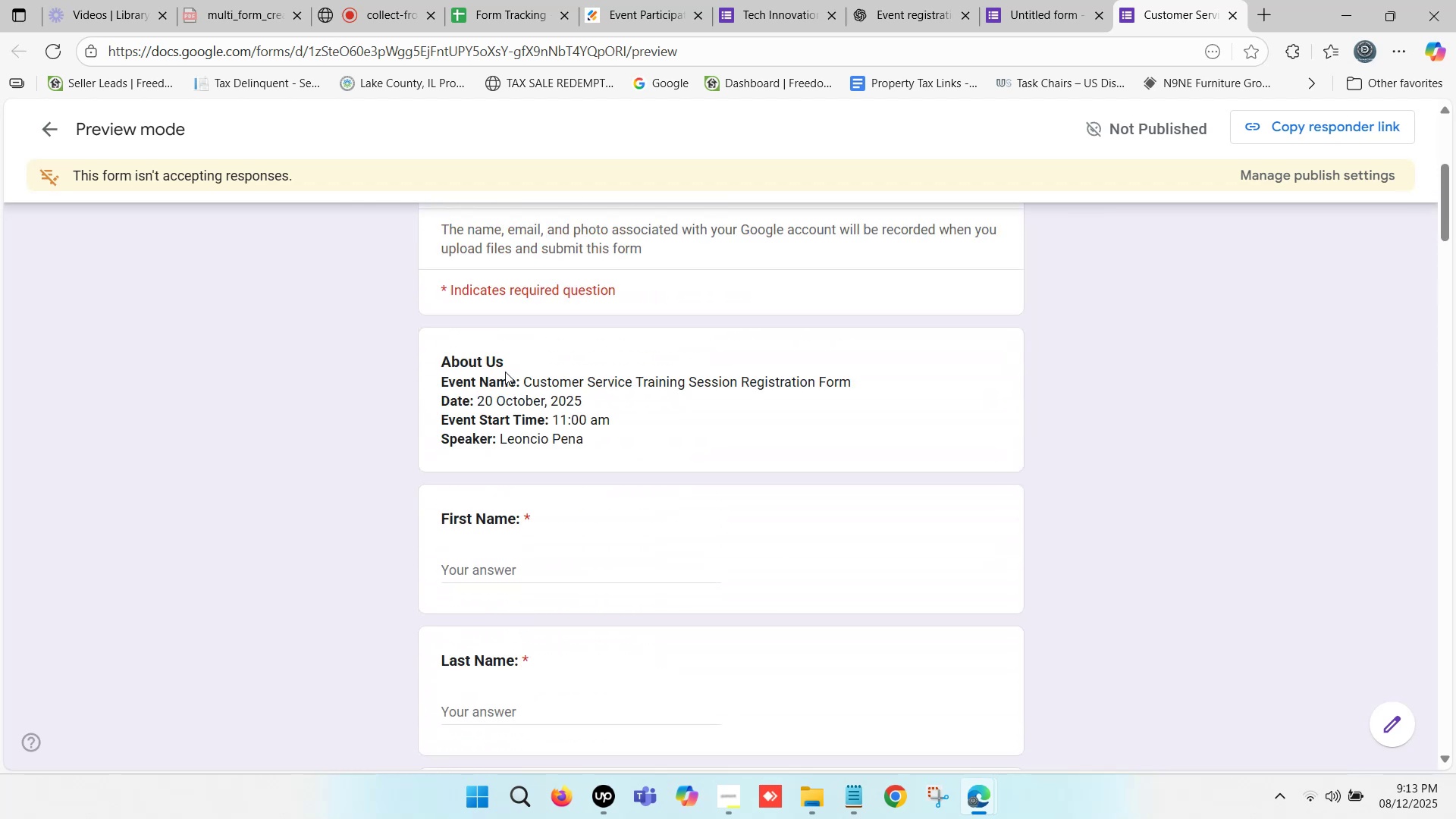 
scroll: coordinate [485, 410], scroll_direction: down, amount: 13.0
 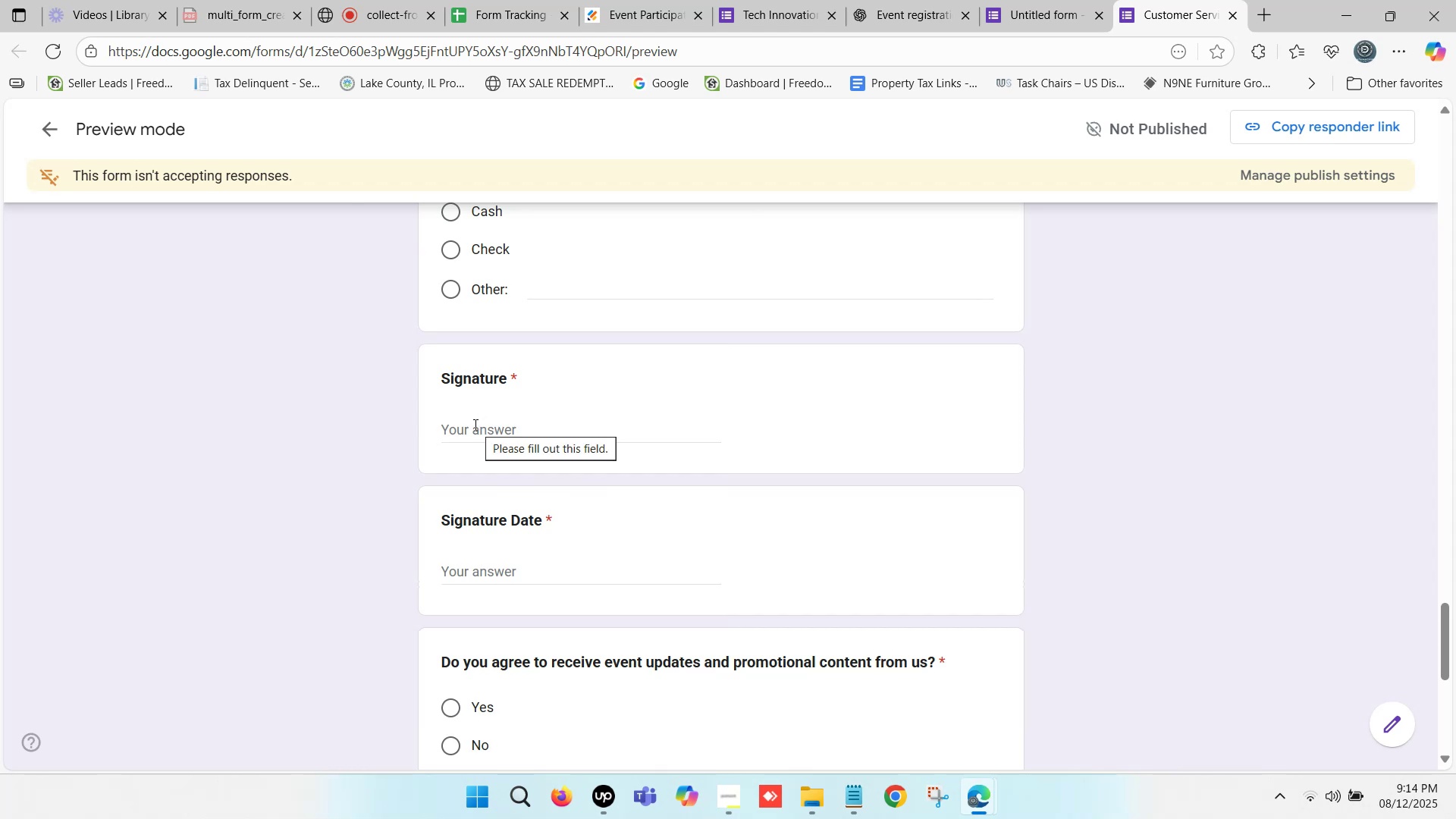 
wait(9.61)
 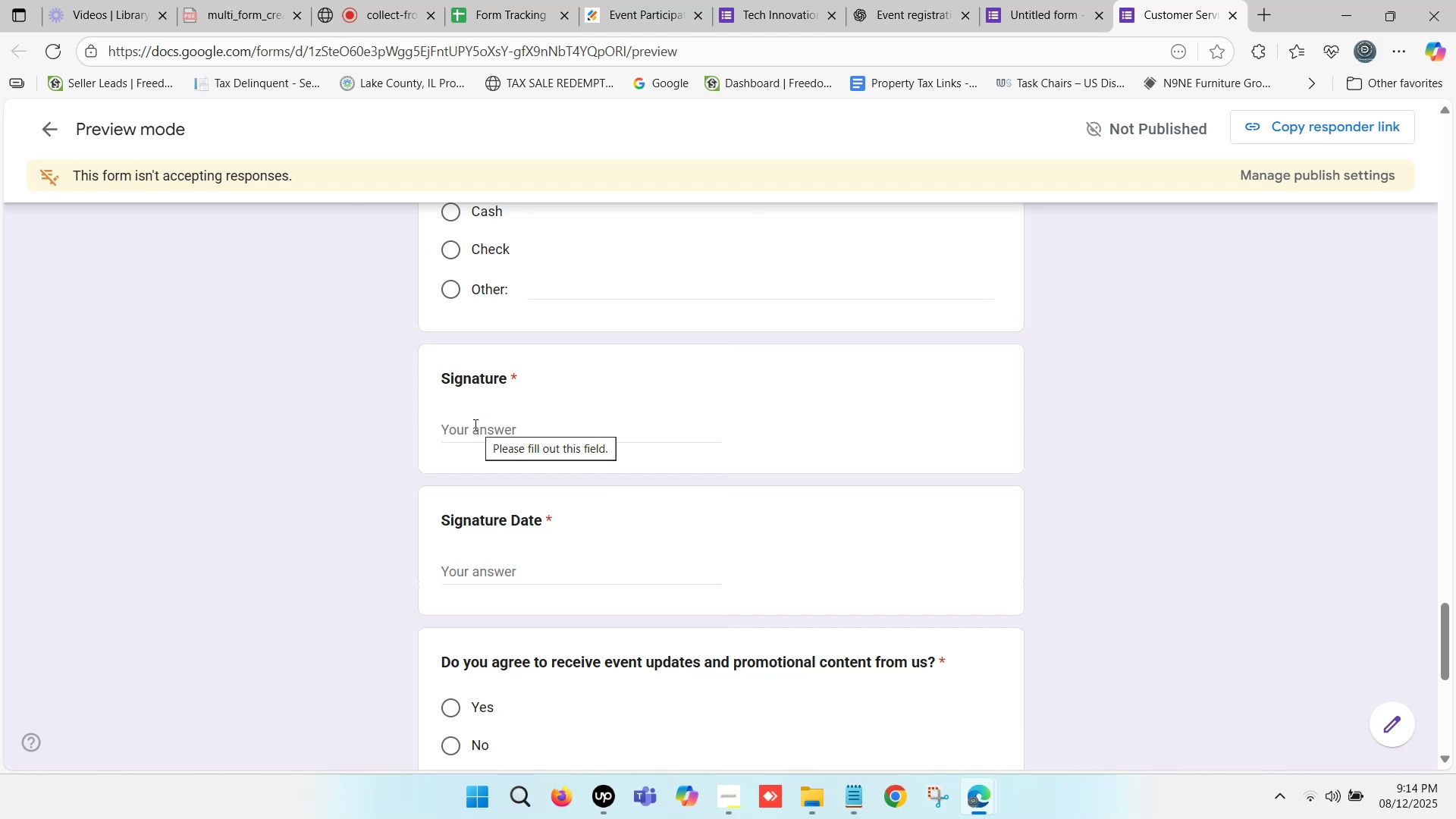 
scroll: coordinate [1015, 237], scroll_direction: up, amount: 38.0
 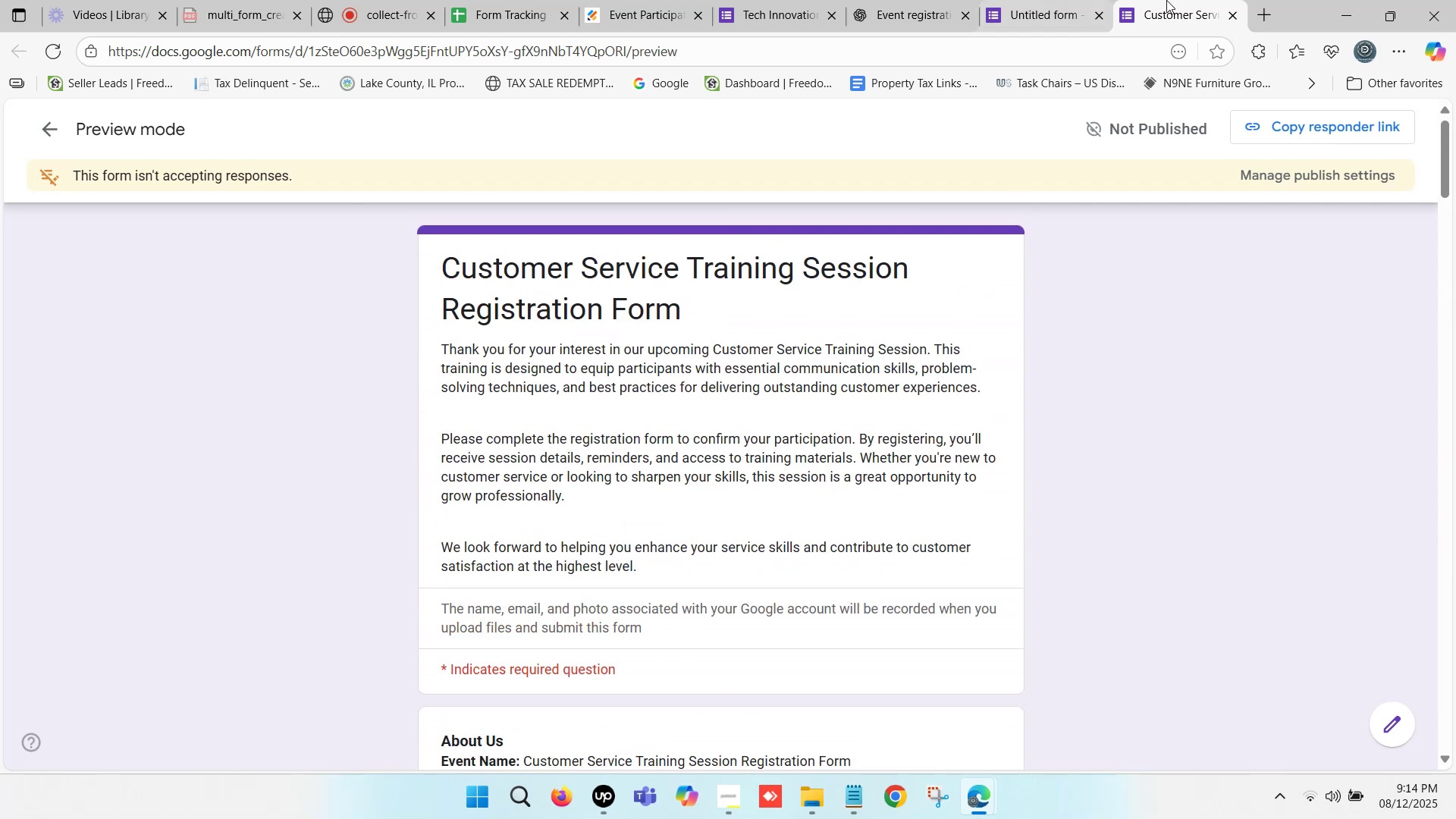 
left_click([1192, 0])
 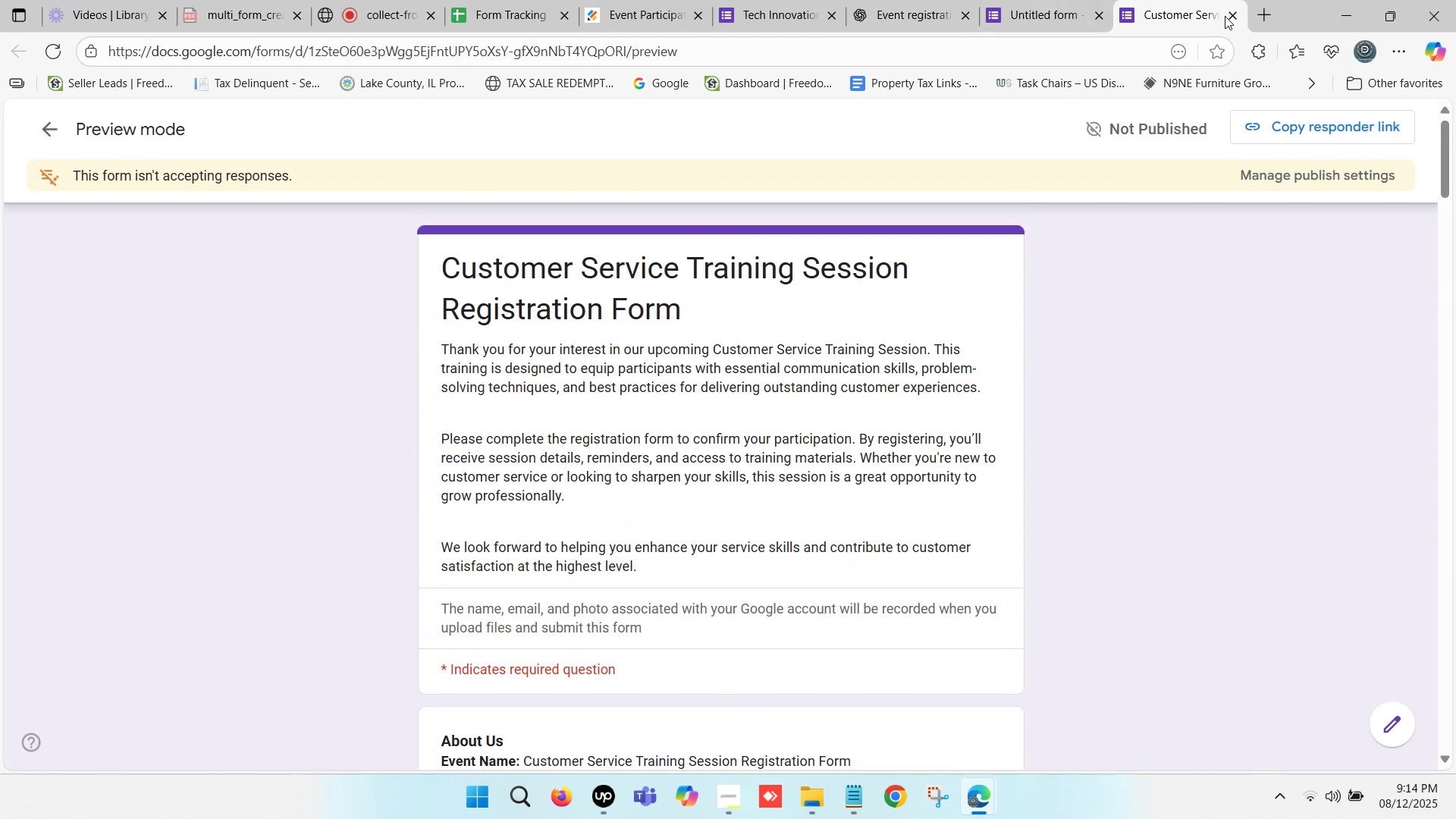 
left_click([1233, 14])
 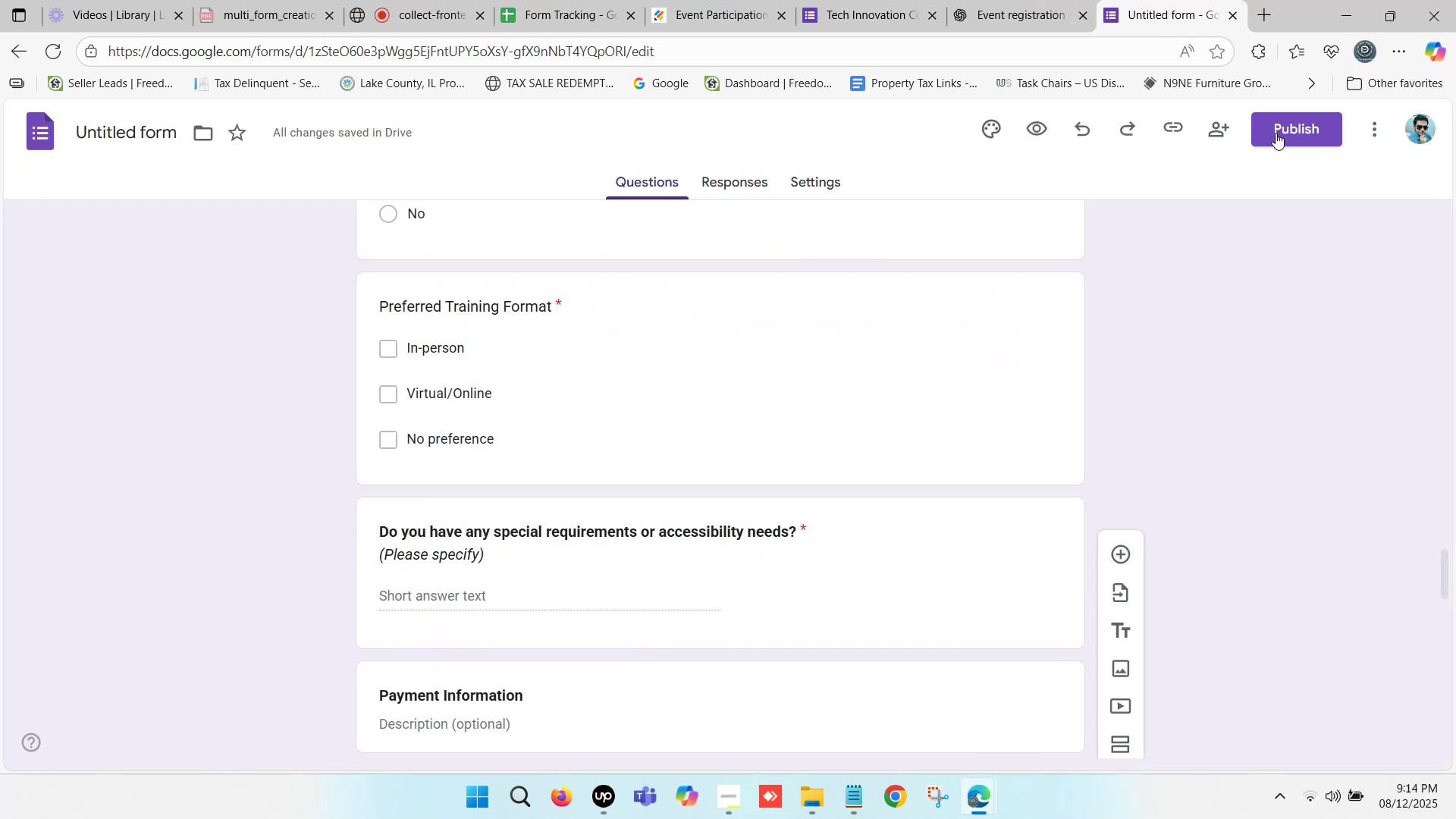 
left_click([1293, 132])
 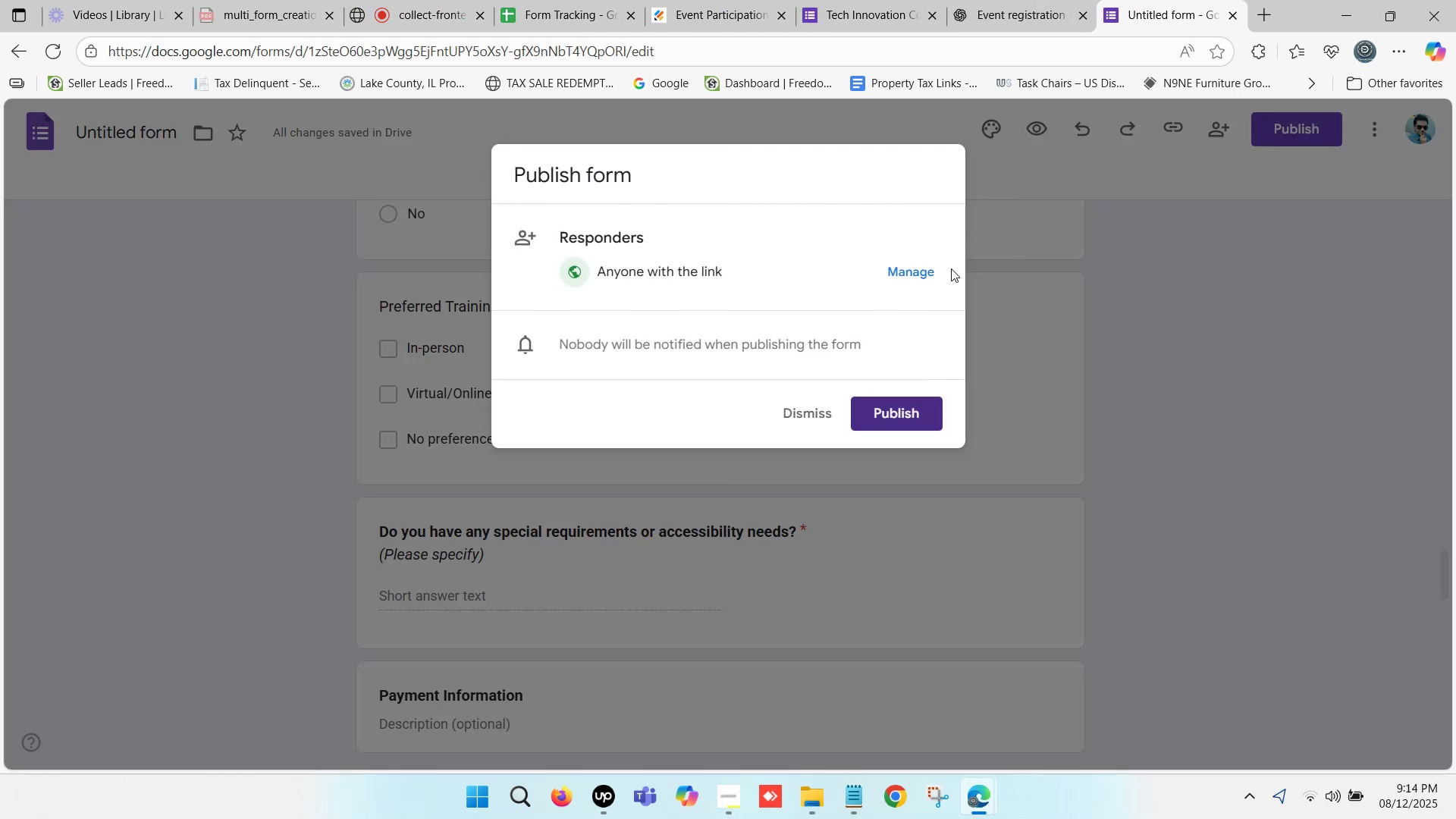 
left_click([917, 271])
 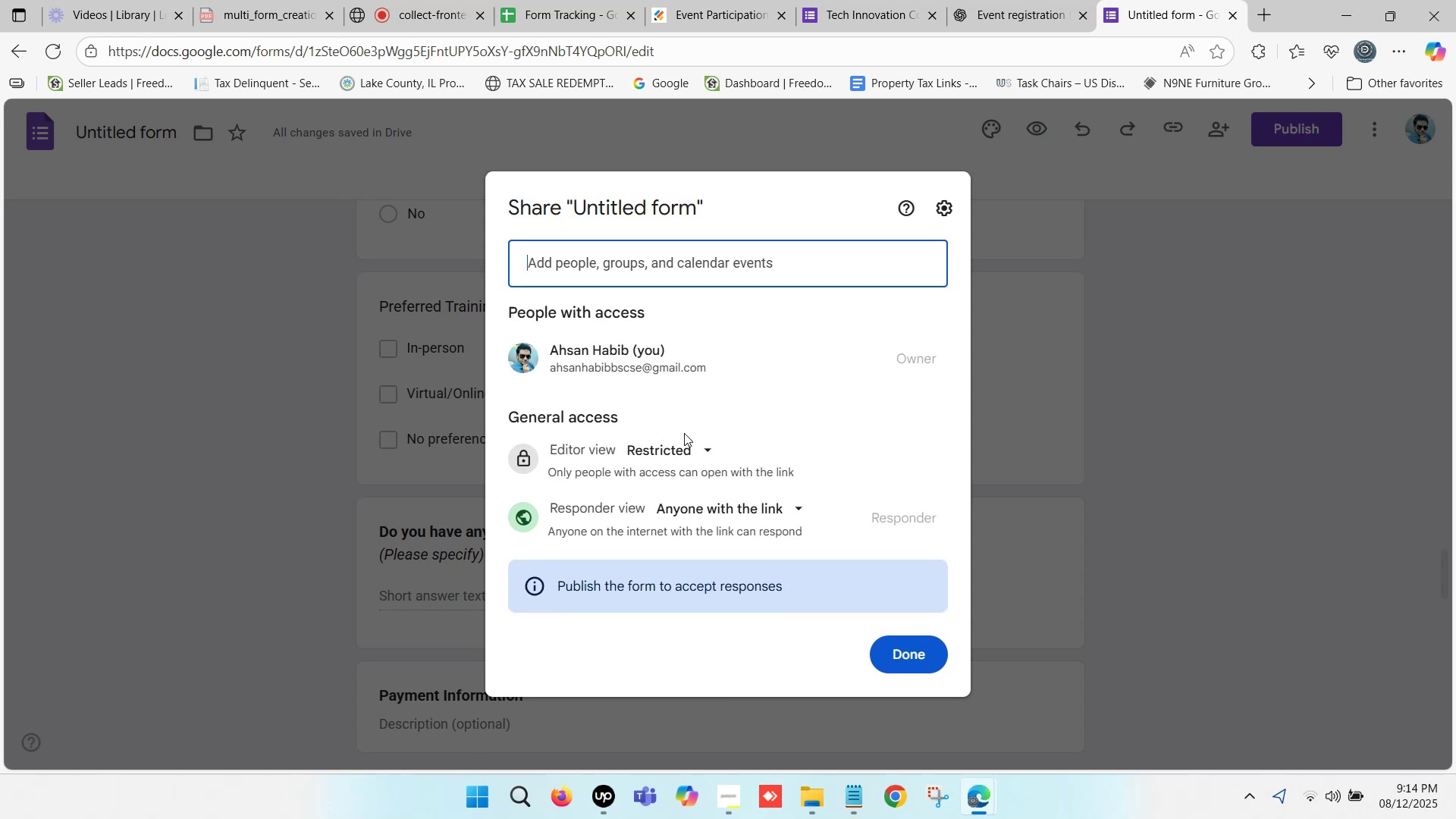 
left_click([670, 458])
 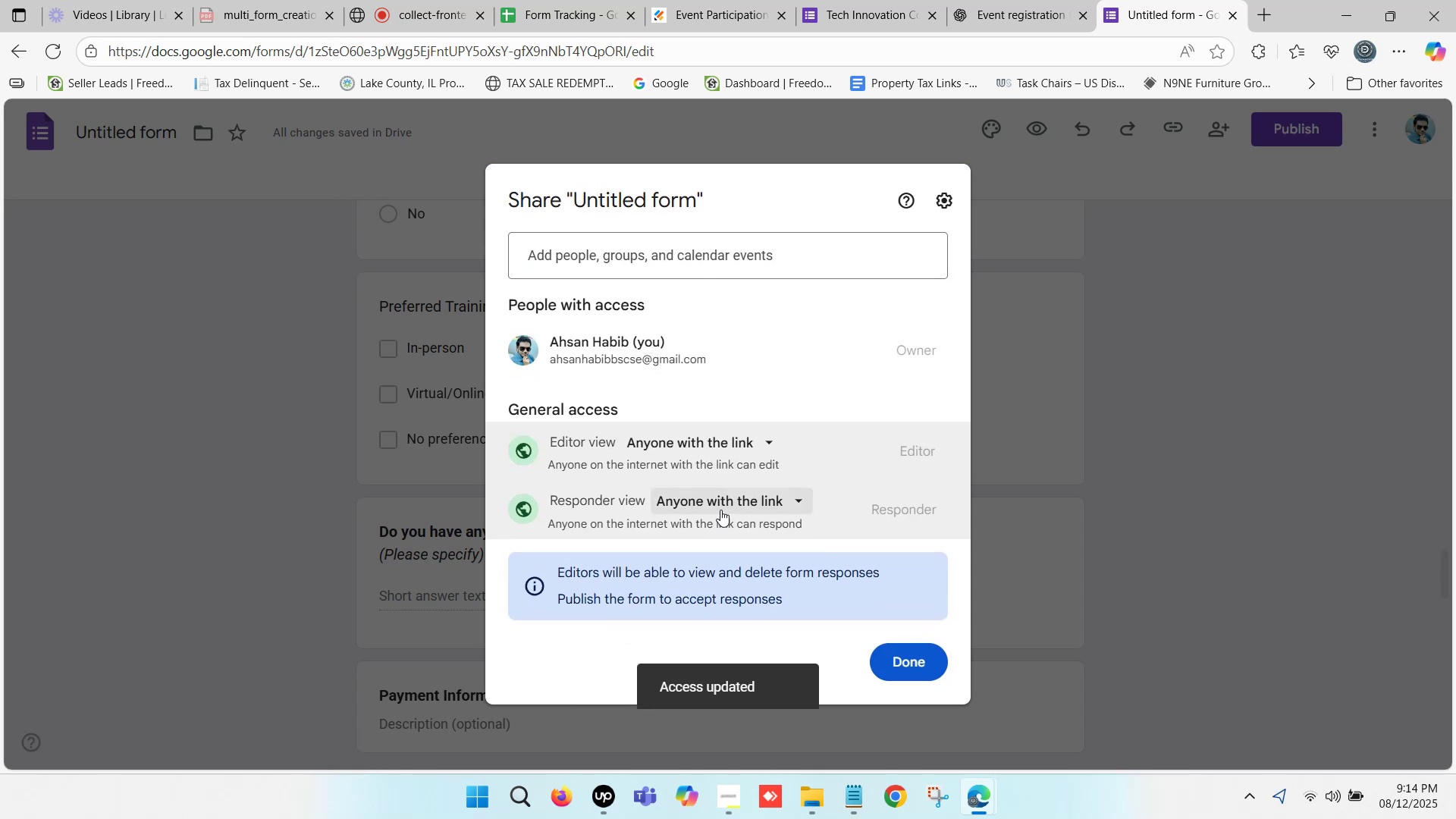 
wait(6.57)
 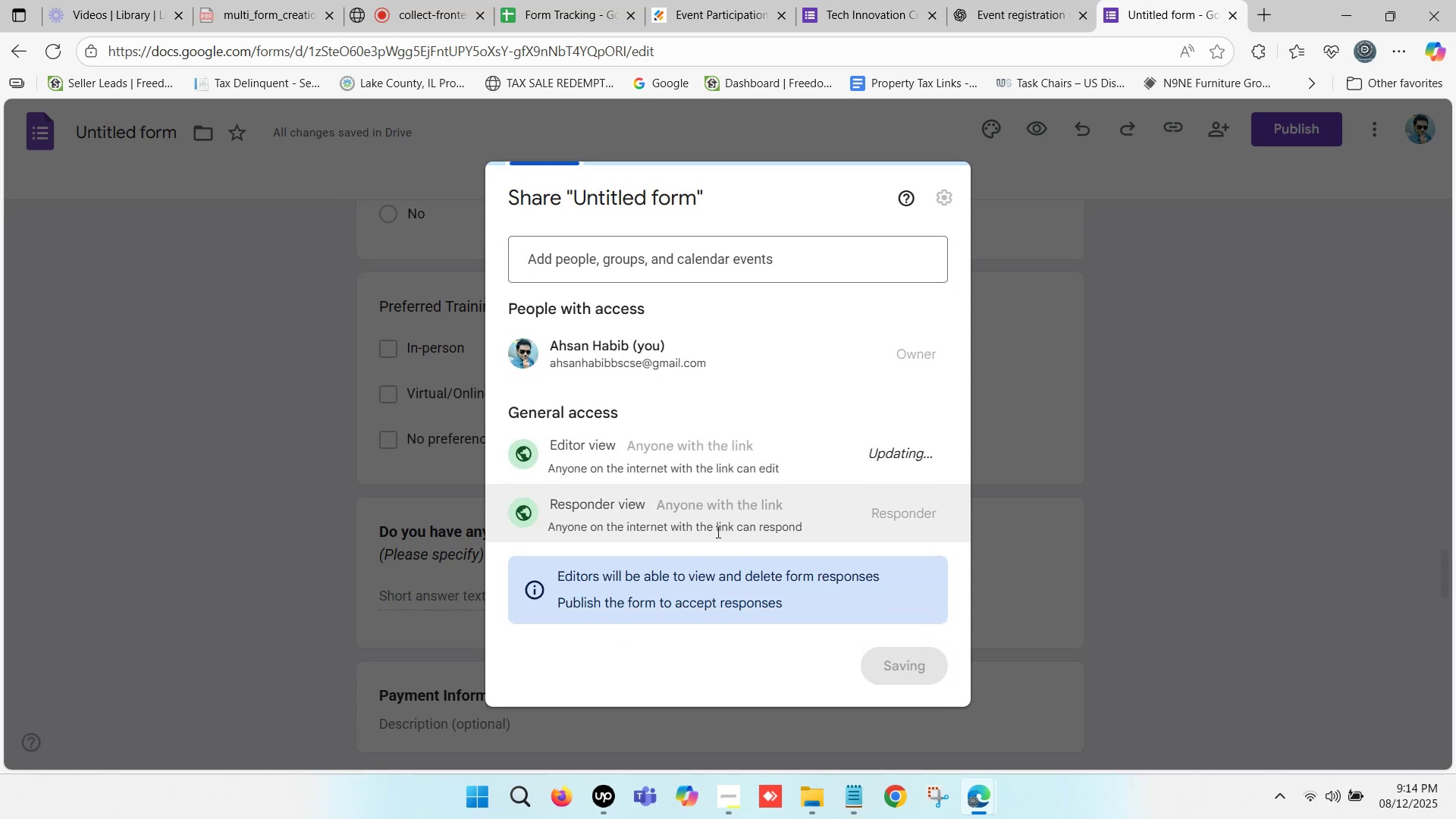 
left_click([905, 654])
 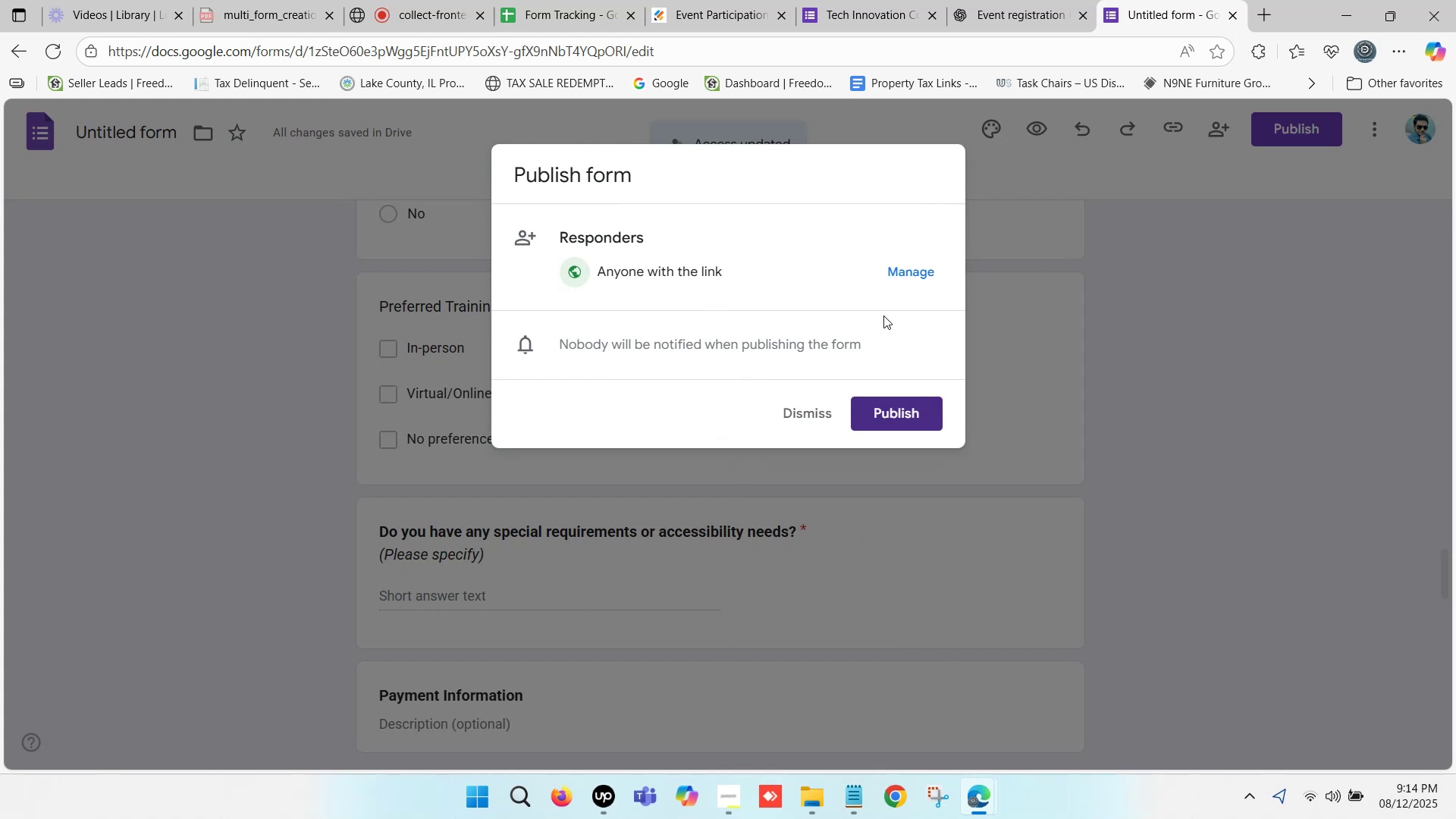 
wait(5.86)
 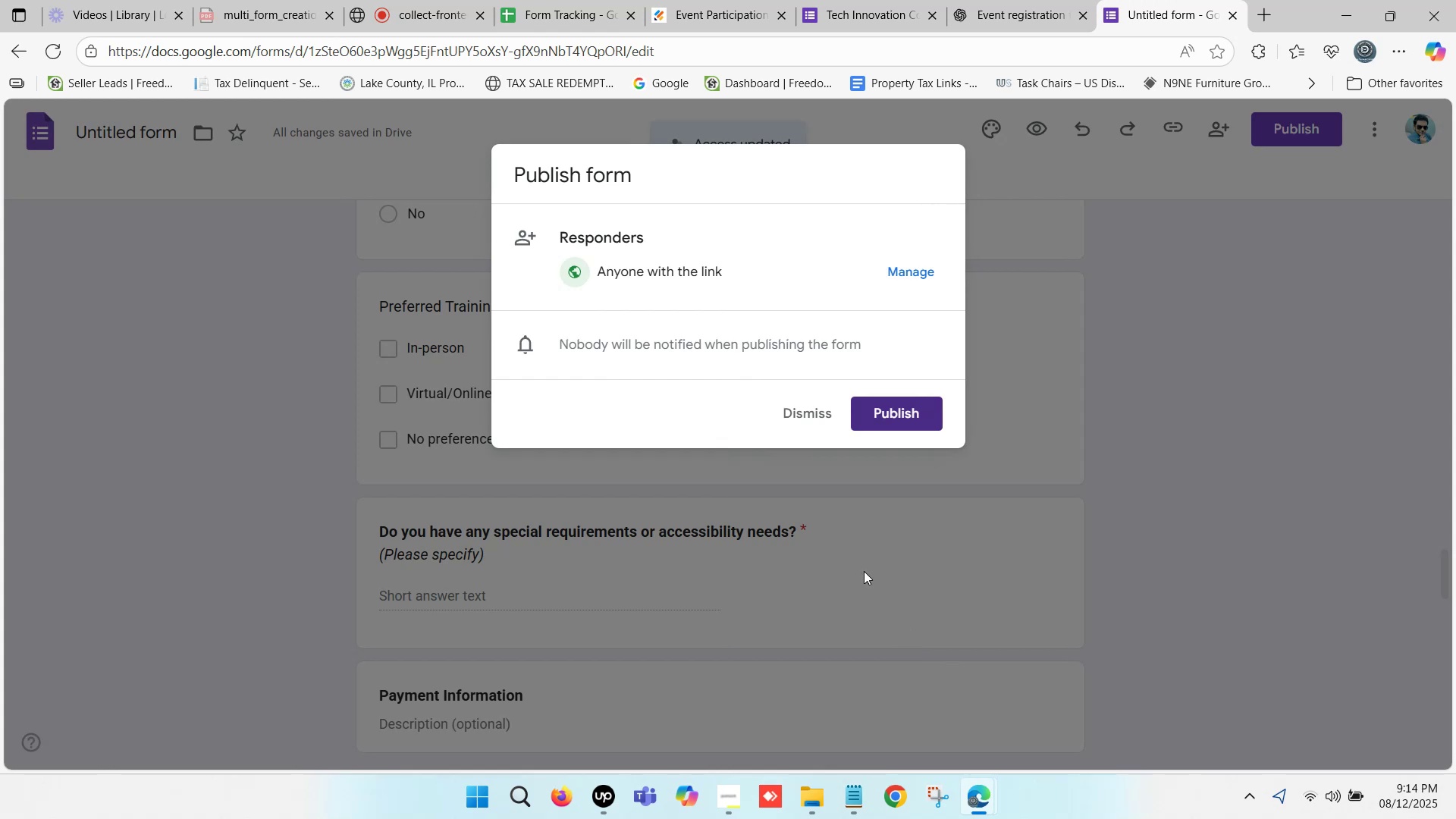 
left_click([898, 271])
 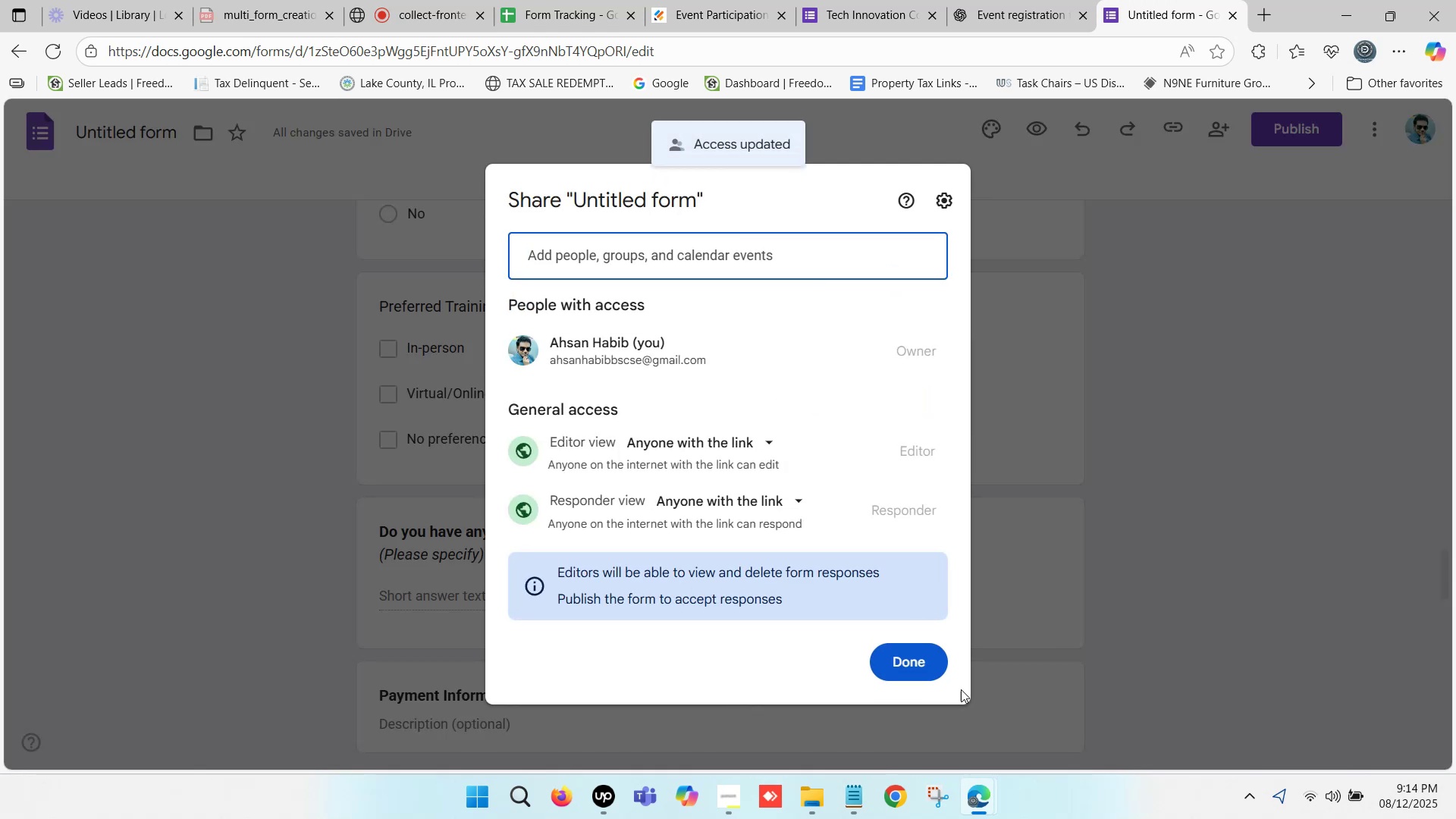 
left_click([915, 669])
 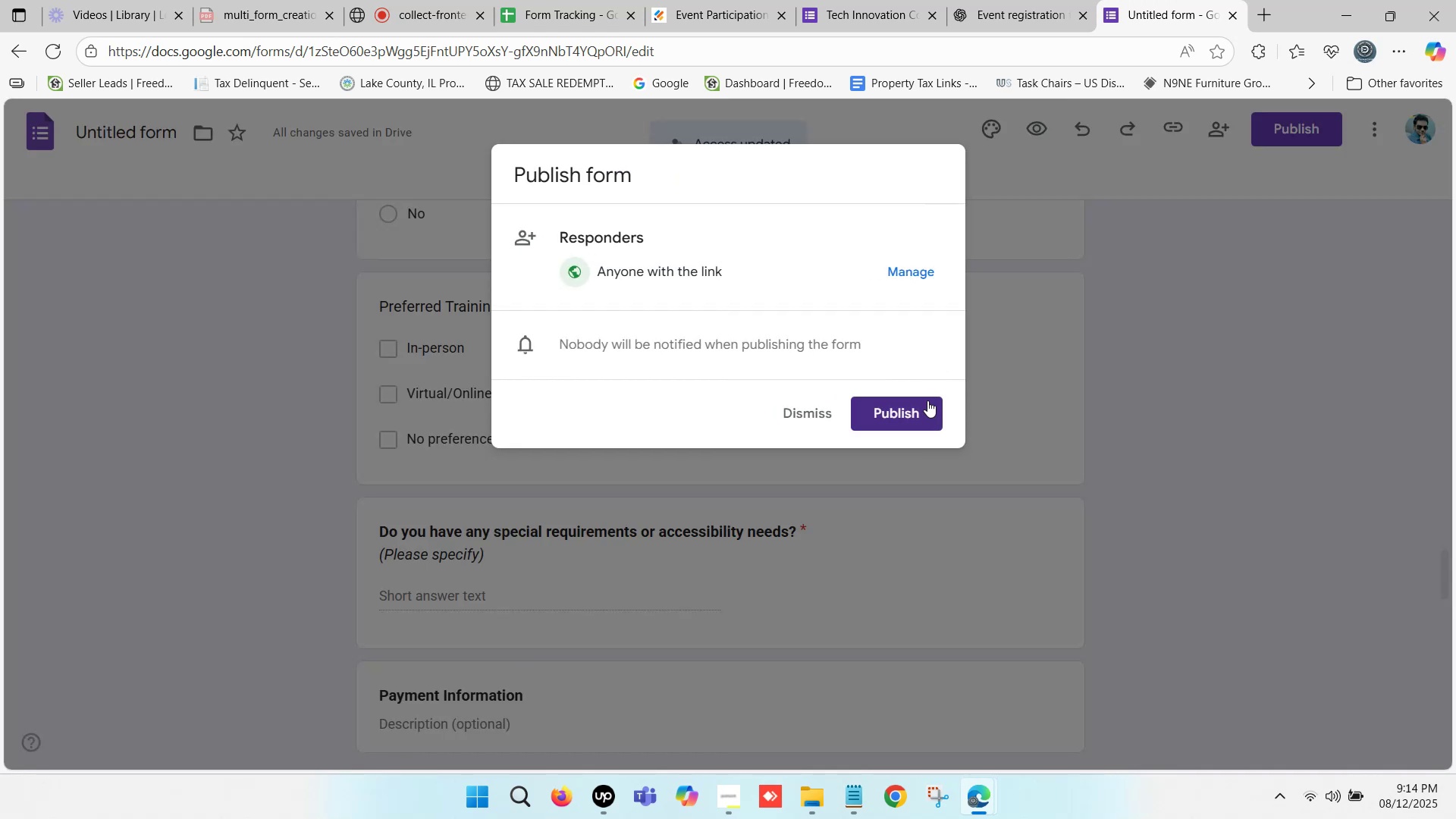 
left_click([908, 411])
 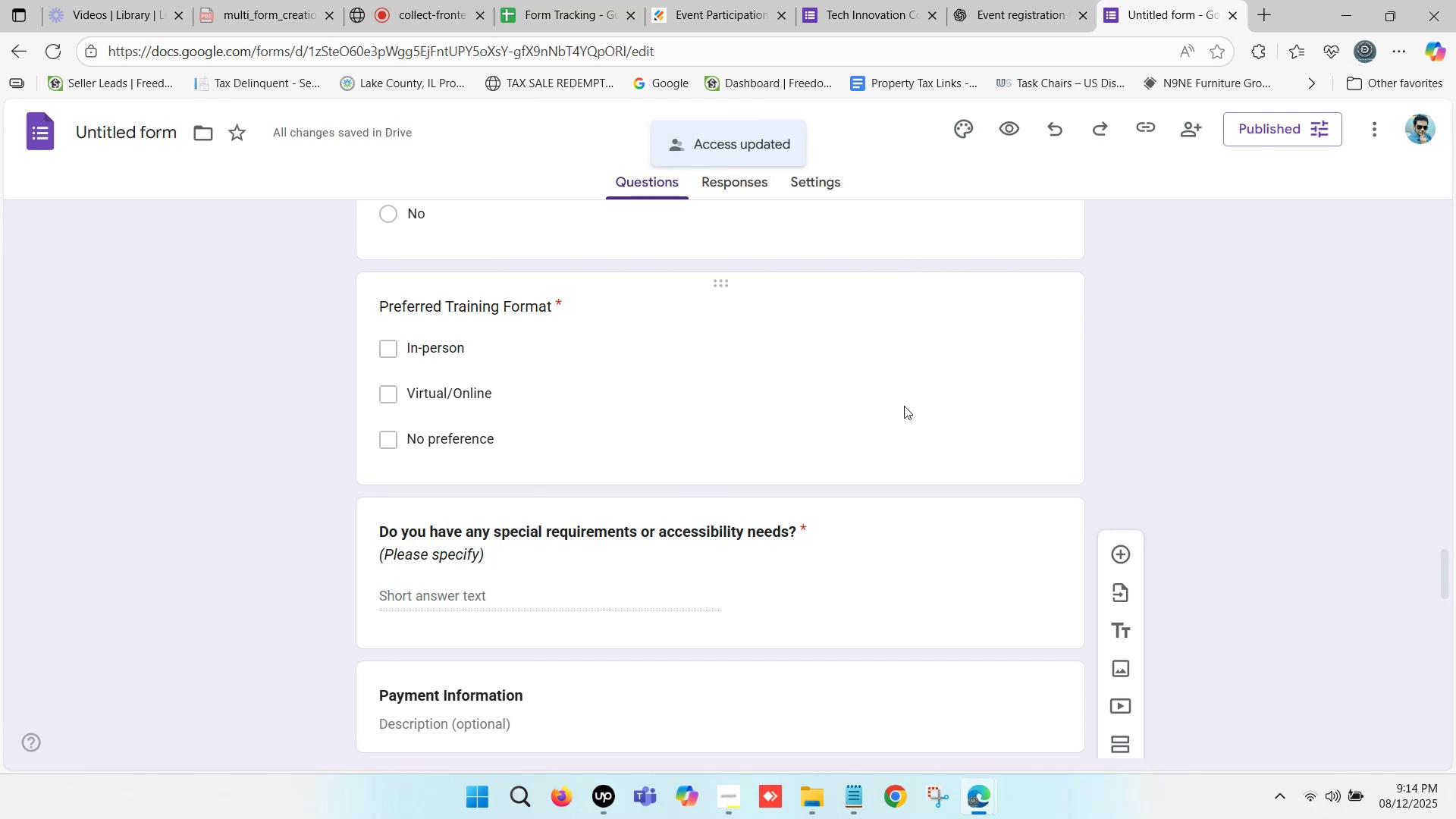 
scroll: coordinate [770, 624], scroll_direction: up, amount: 33.0
 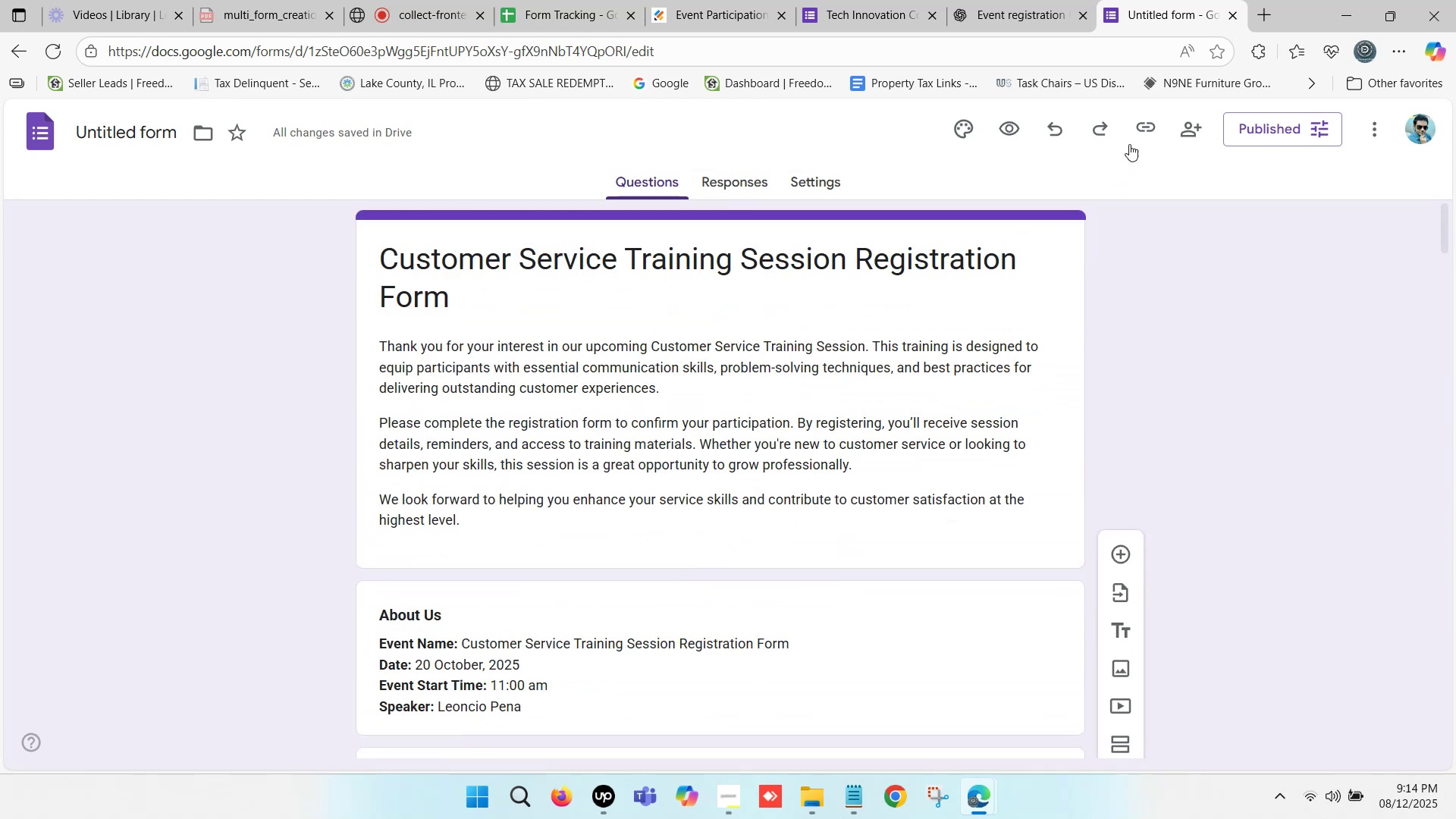 
left_click([1146, 124])
 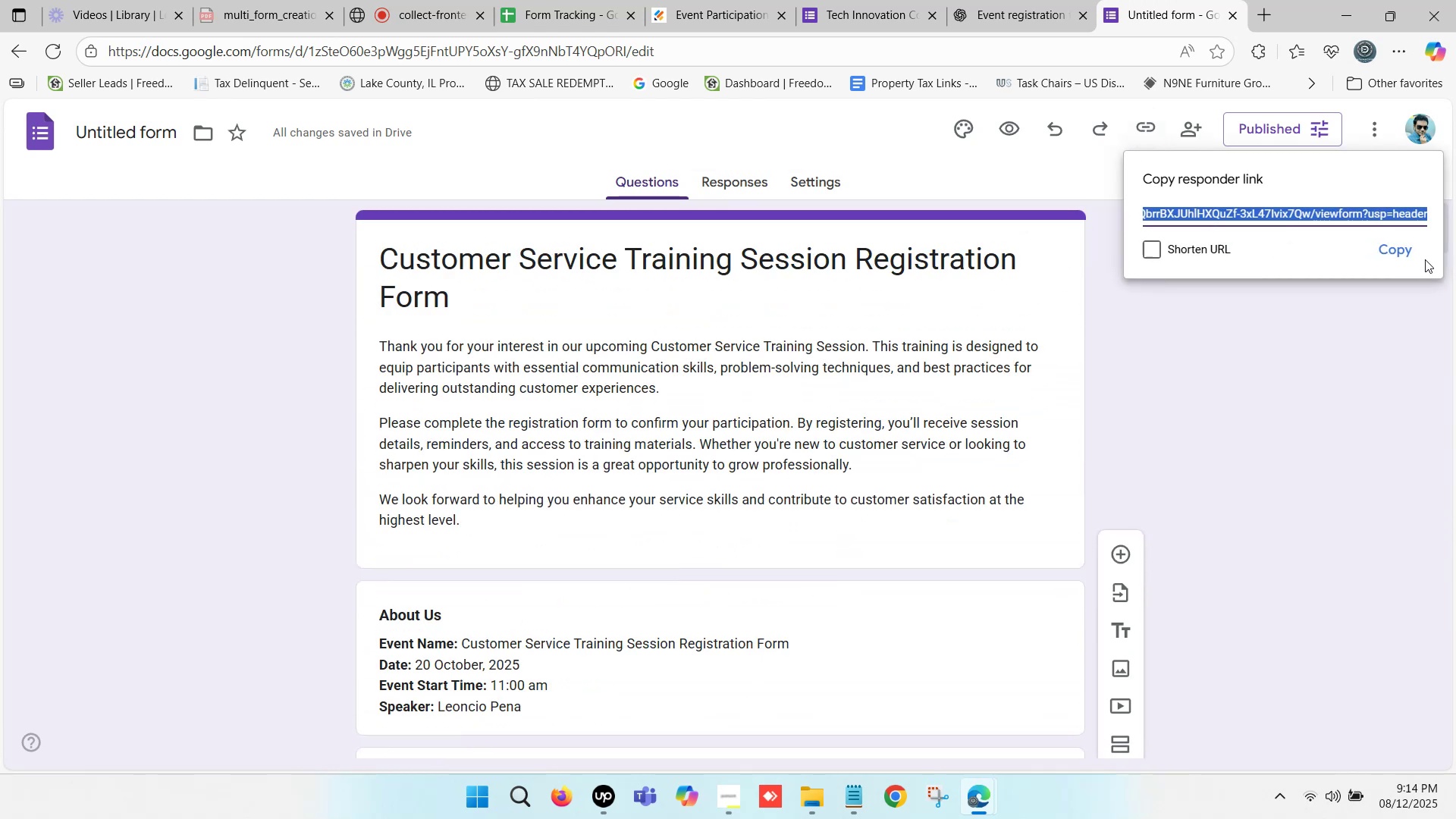 
left_click([1402, 249])
 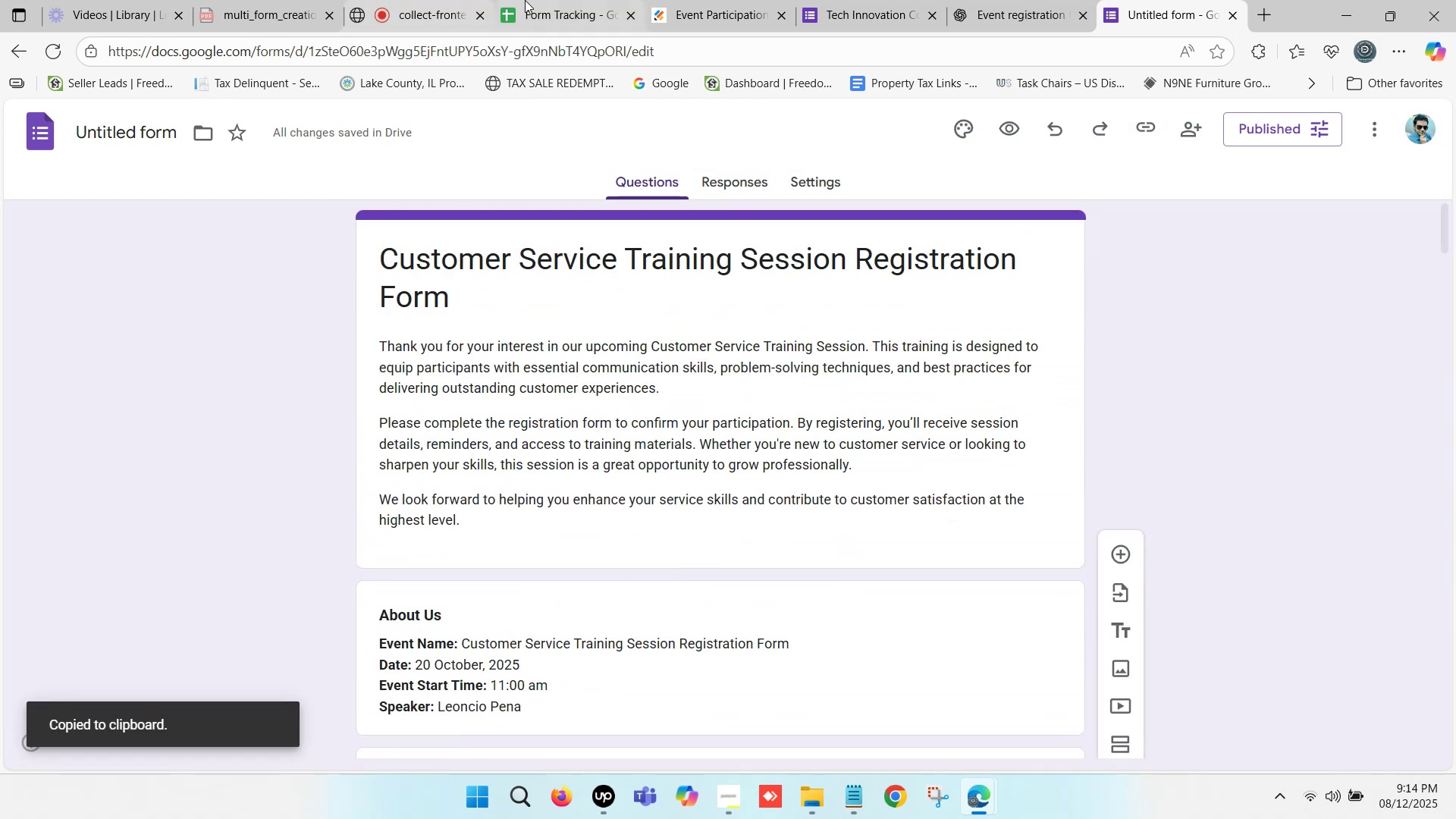 
left_click([533, 0])
 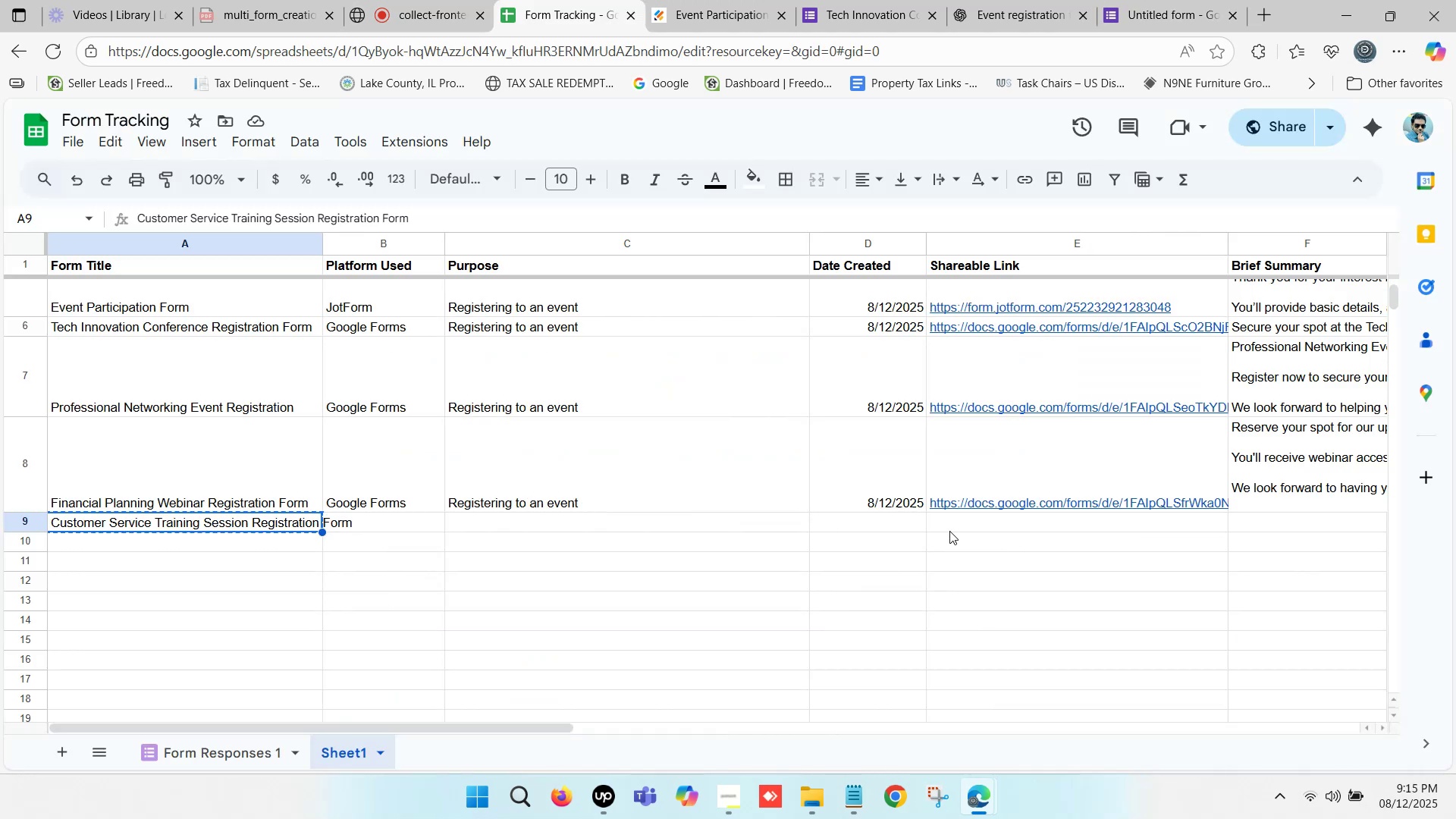 
double_click([949, 530])
 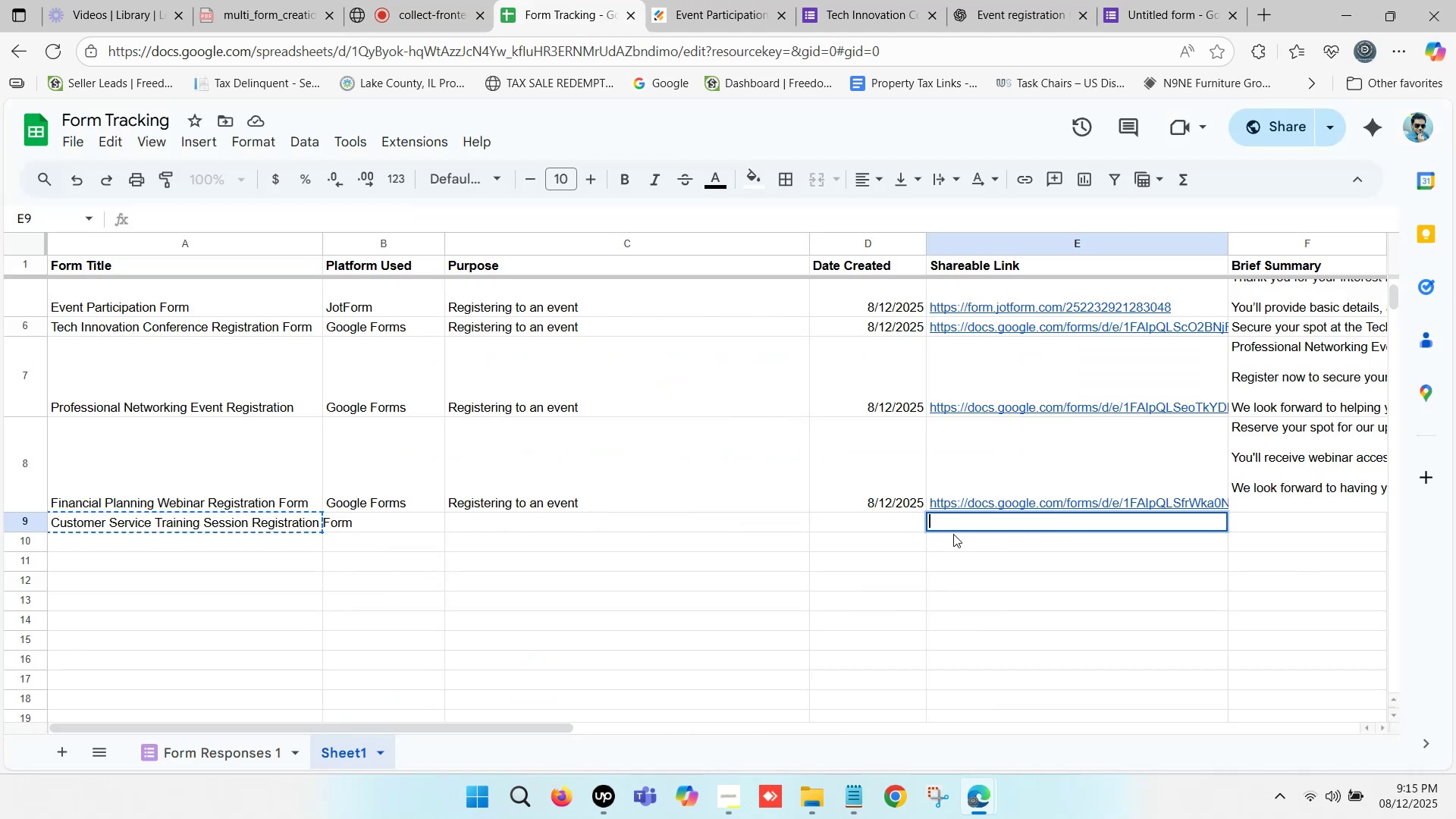 
key(Control+ControlLeft)
 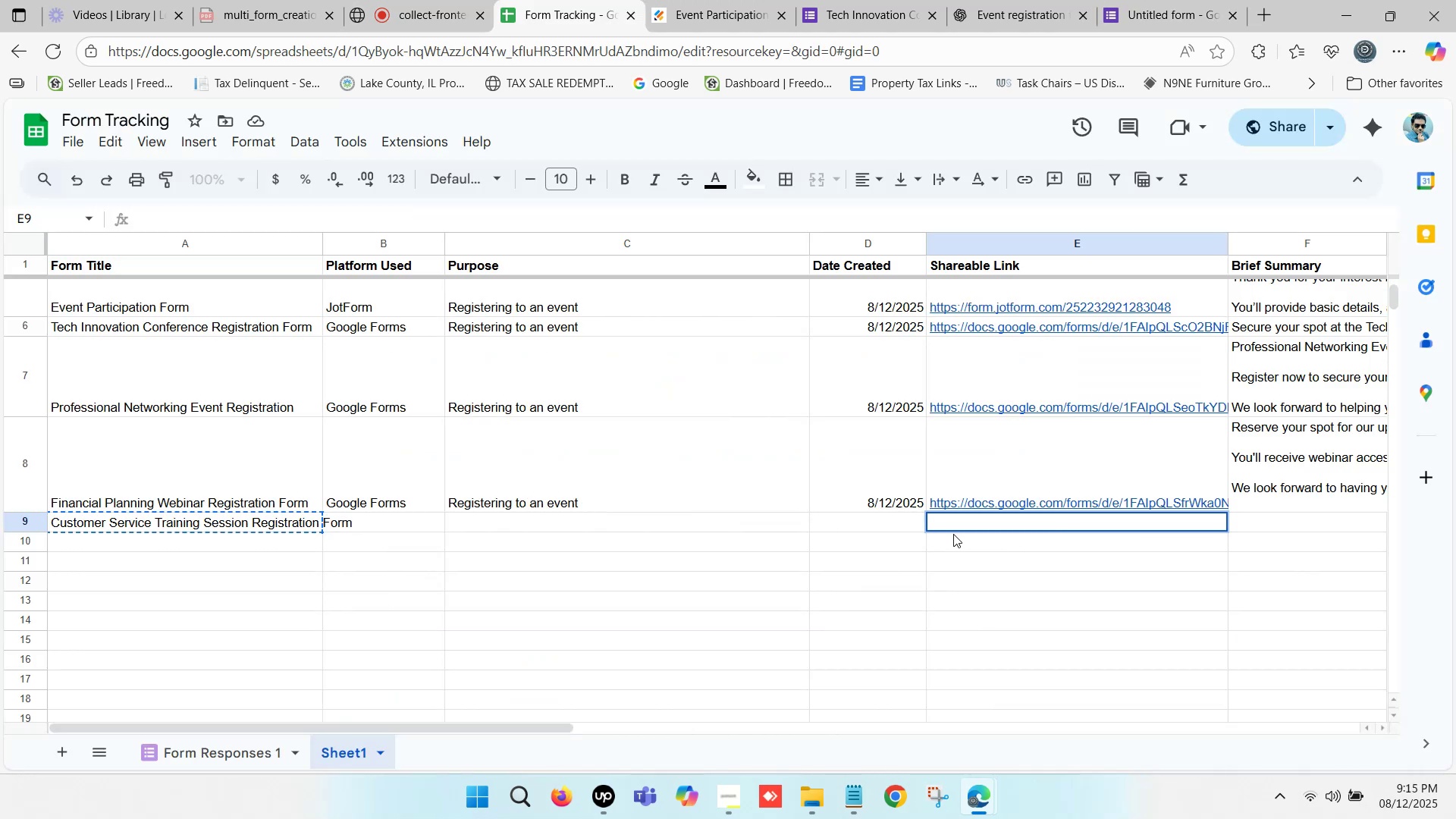 
key(Control+V)
 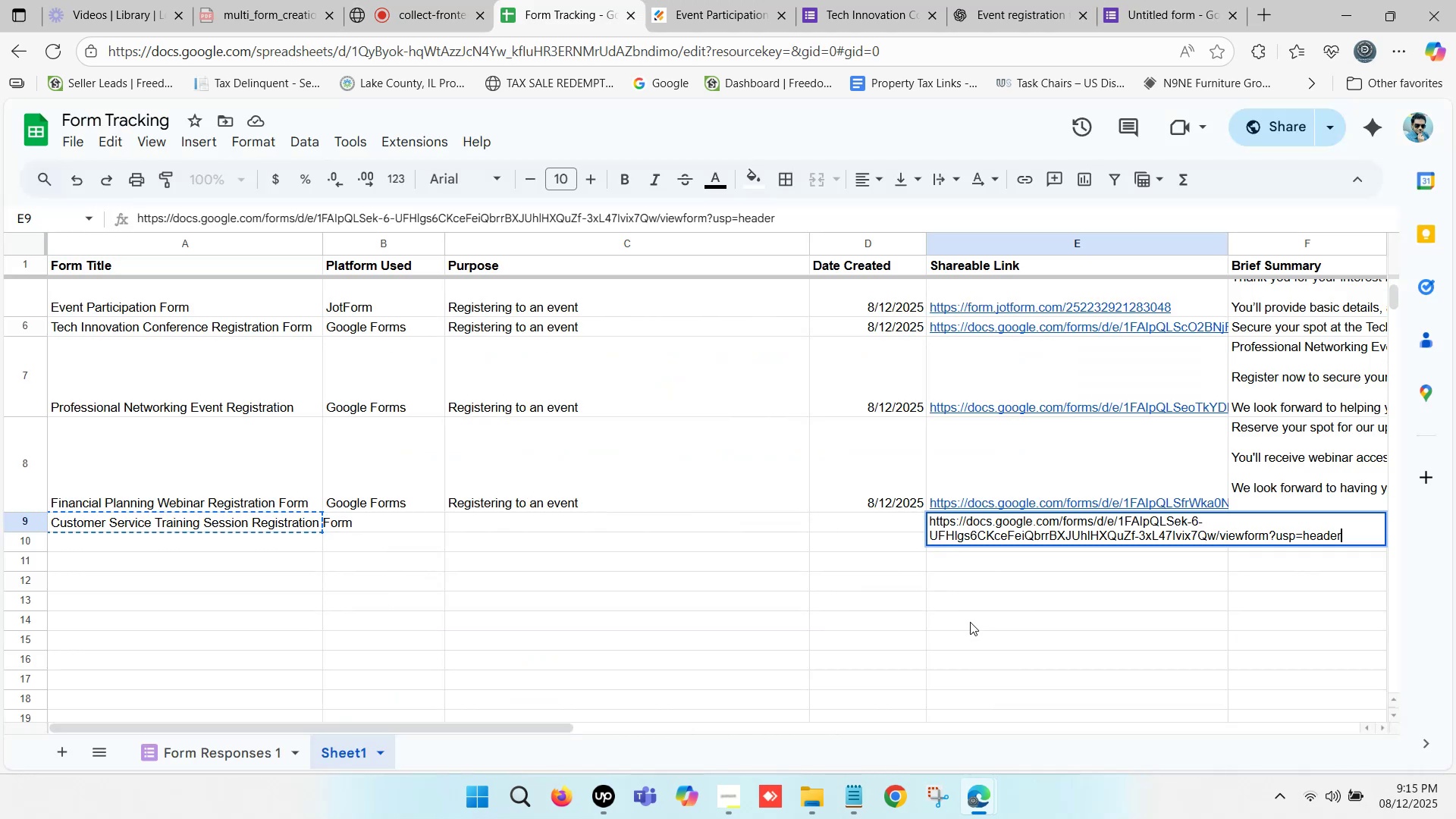 
left_click([962, 623])
 